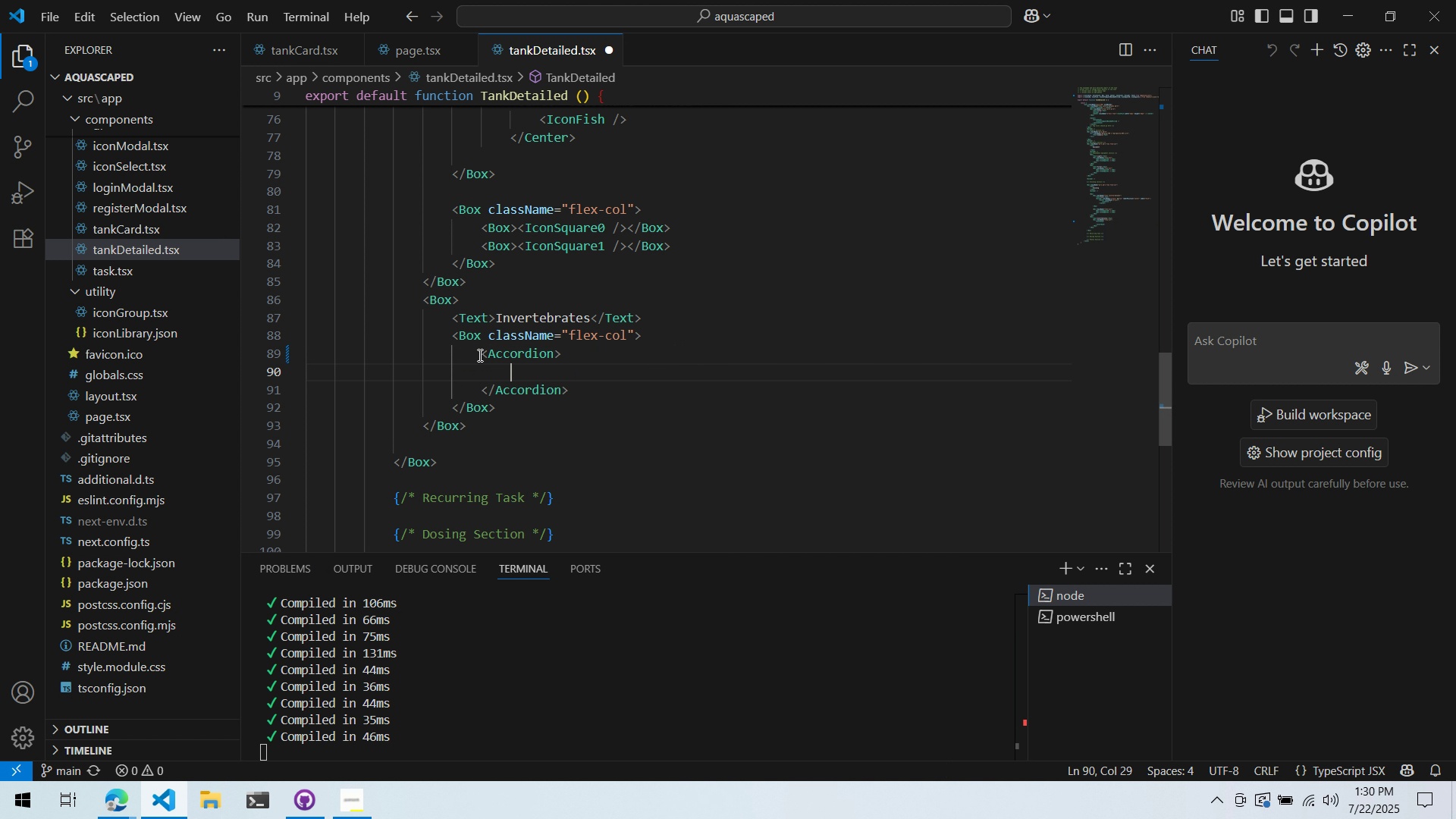 
key(Enter)
 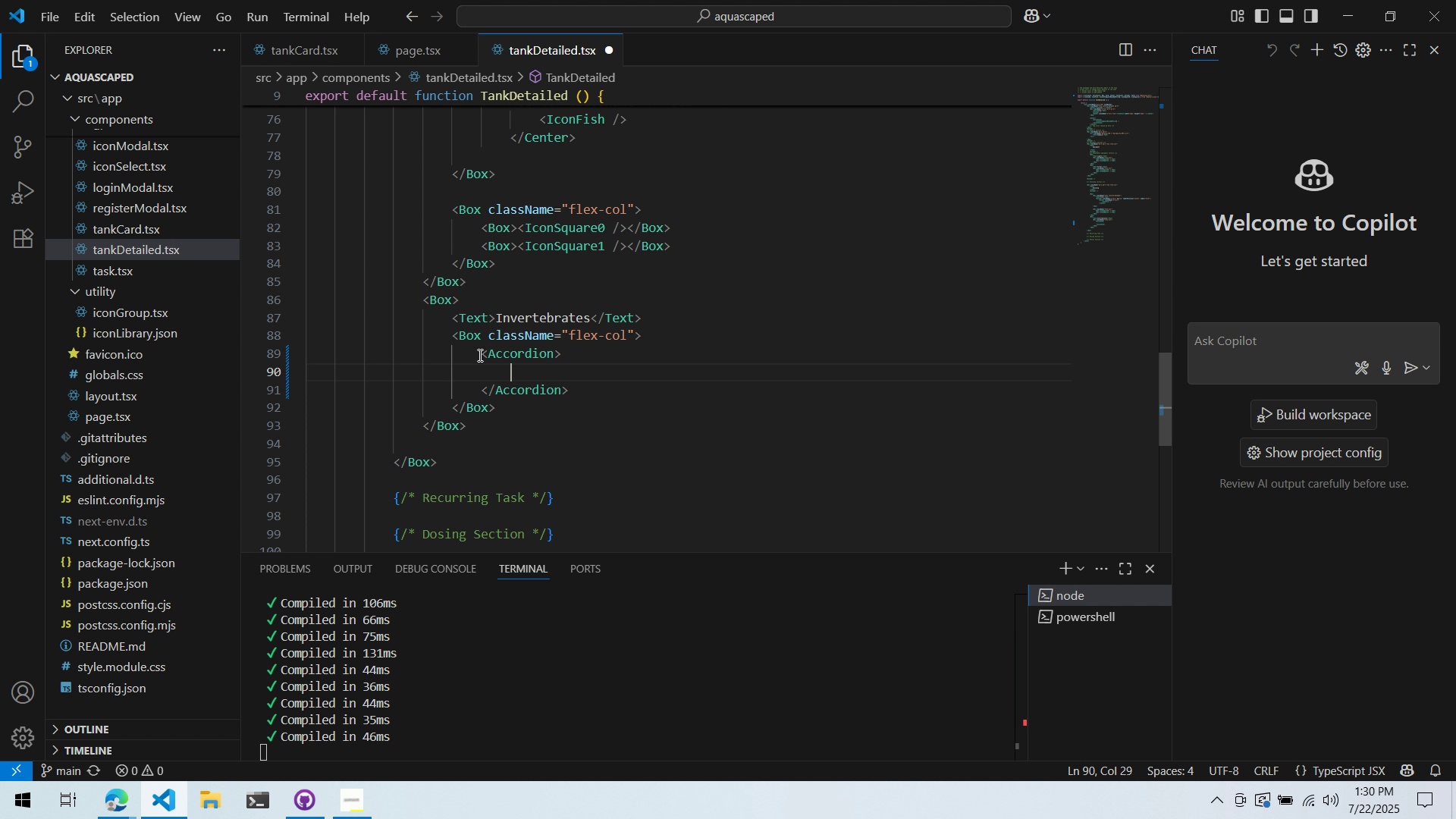 
key(Alt+AltLeft)
 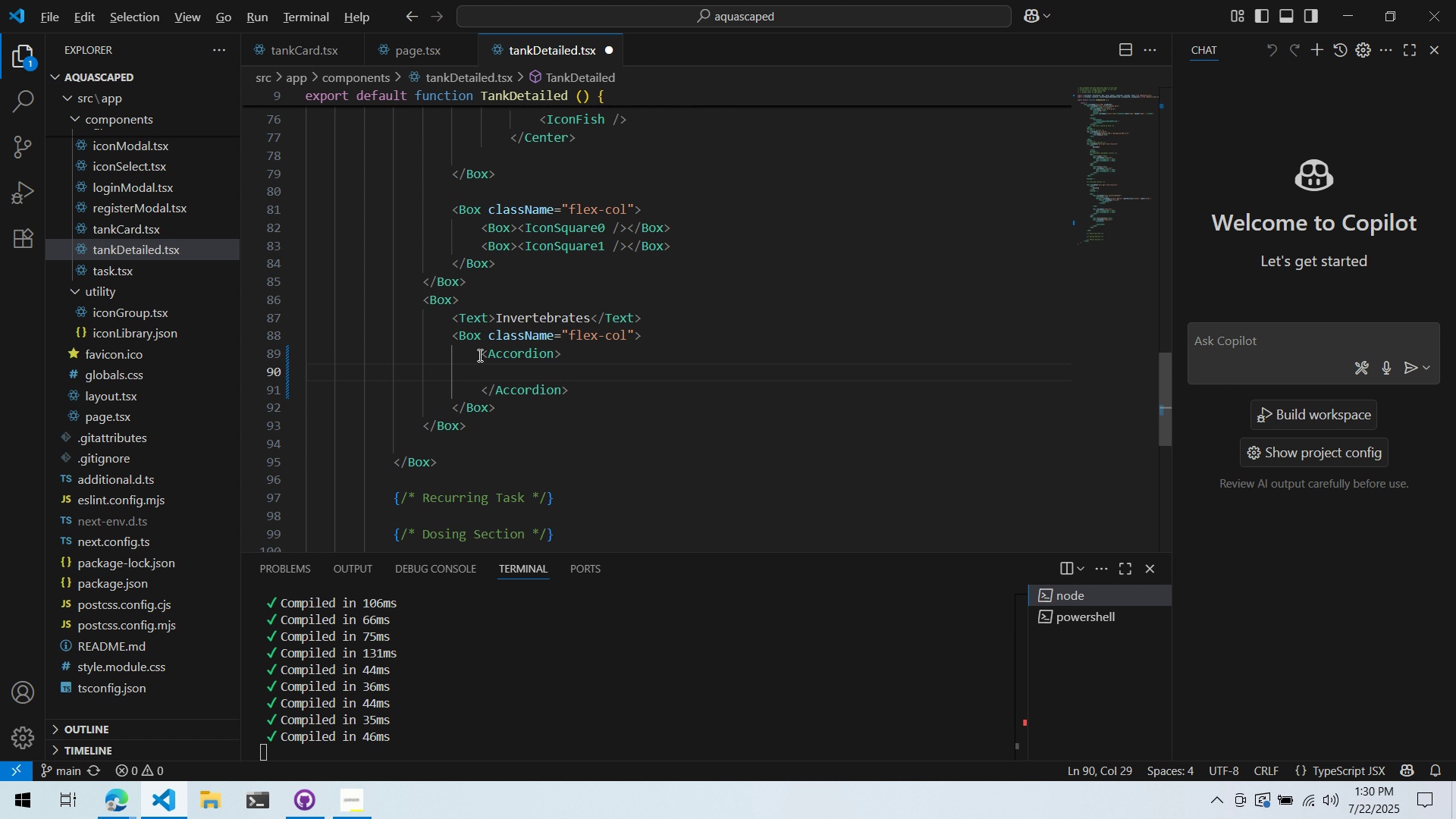 
key(Alt+Tab)
 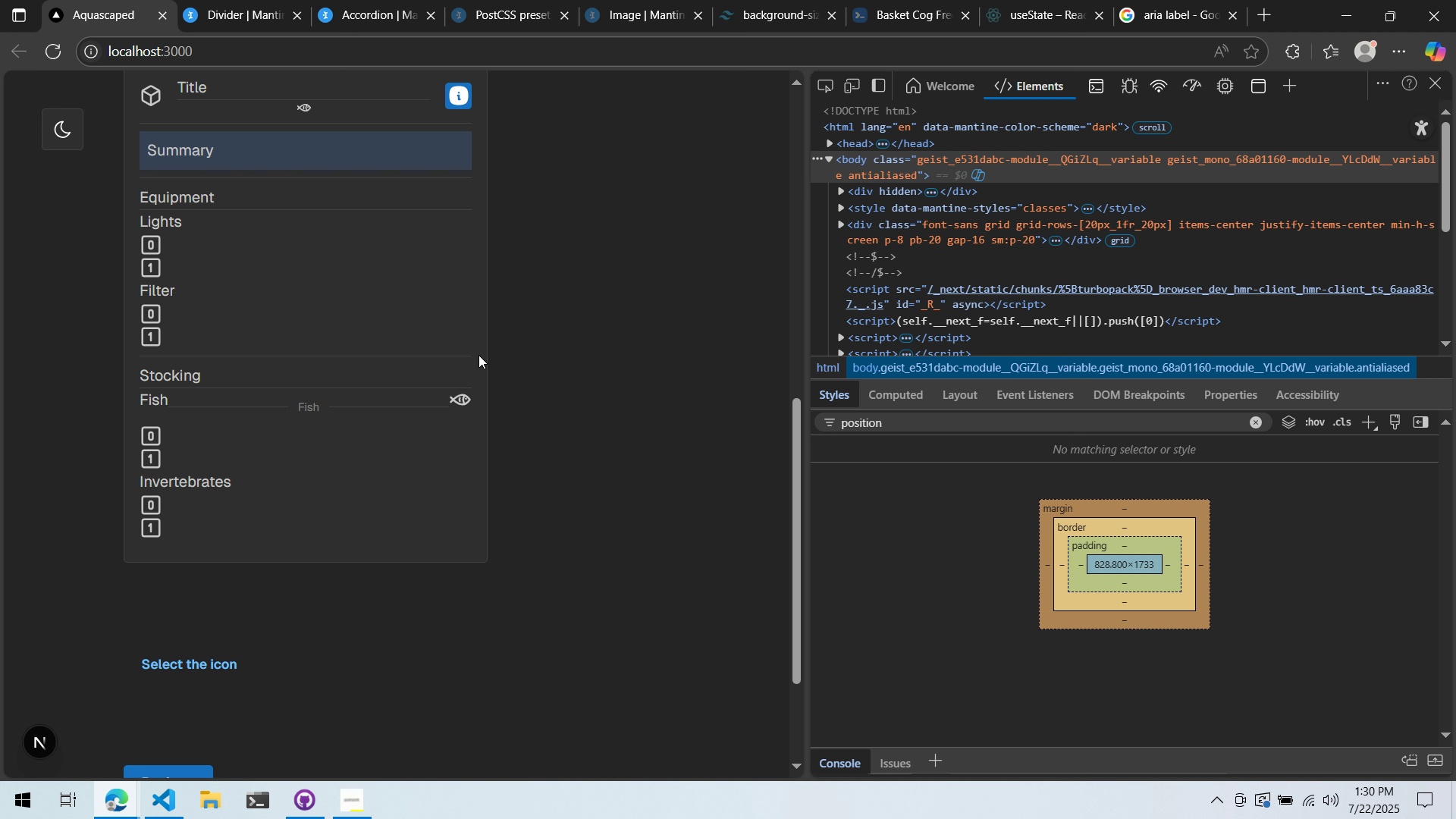 
key(Alt+AltLeft)
 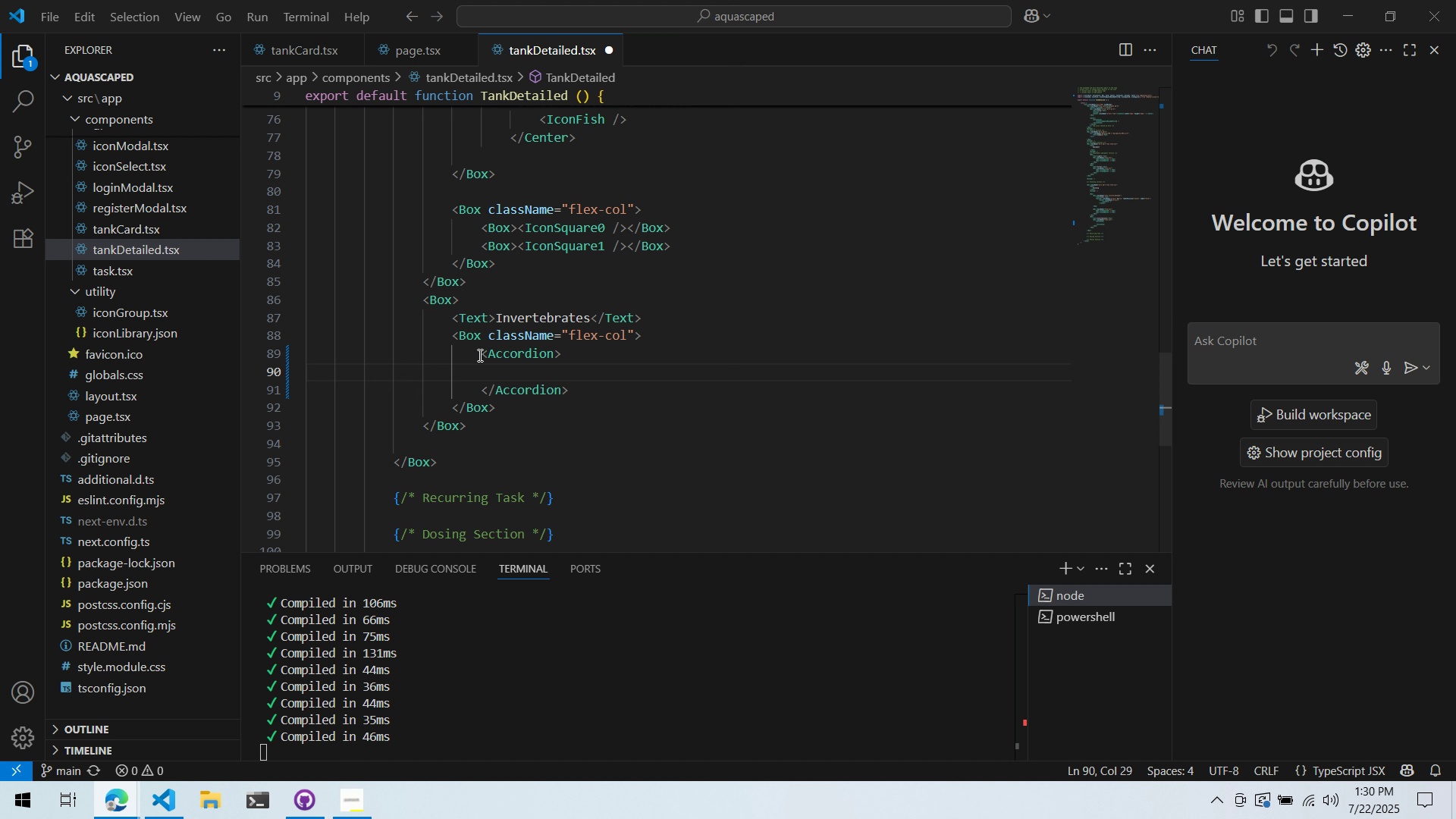 
key(Alt+Tab)
 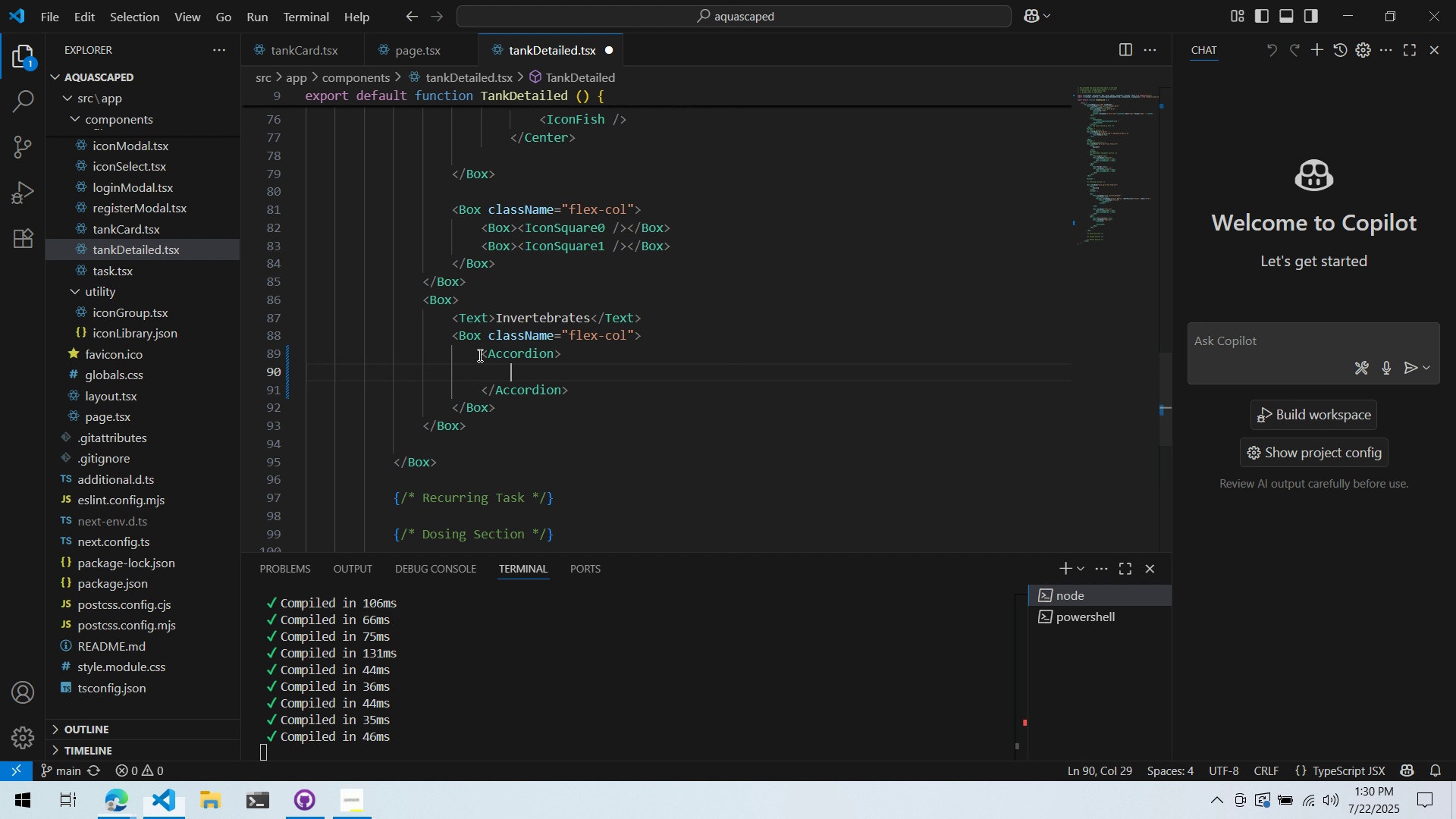 
key(Shift+Comma)
 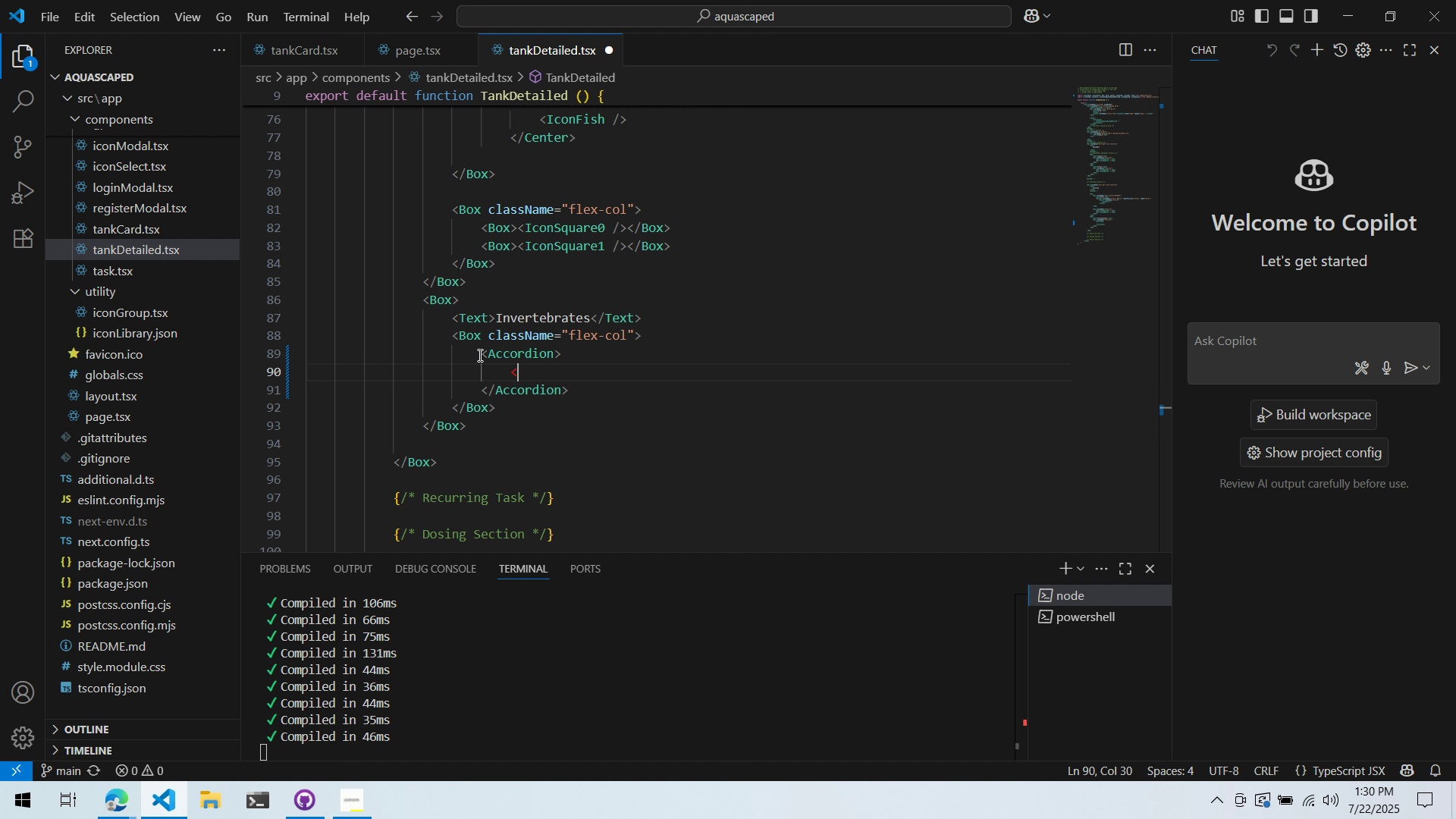 
key(Shift+A)
 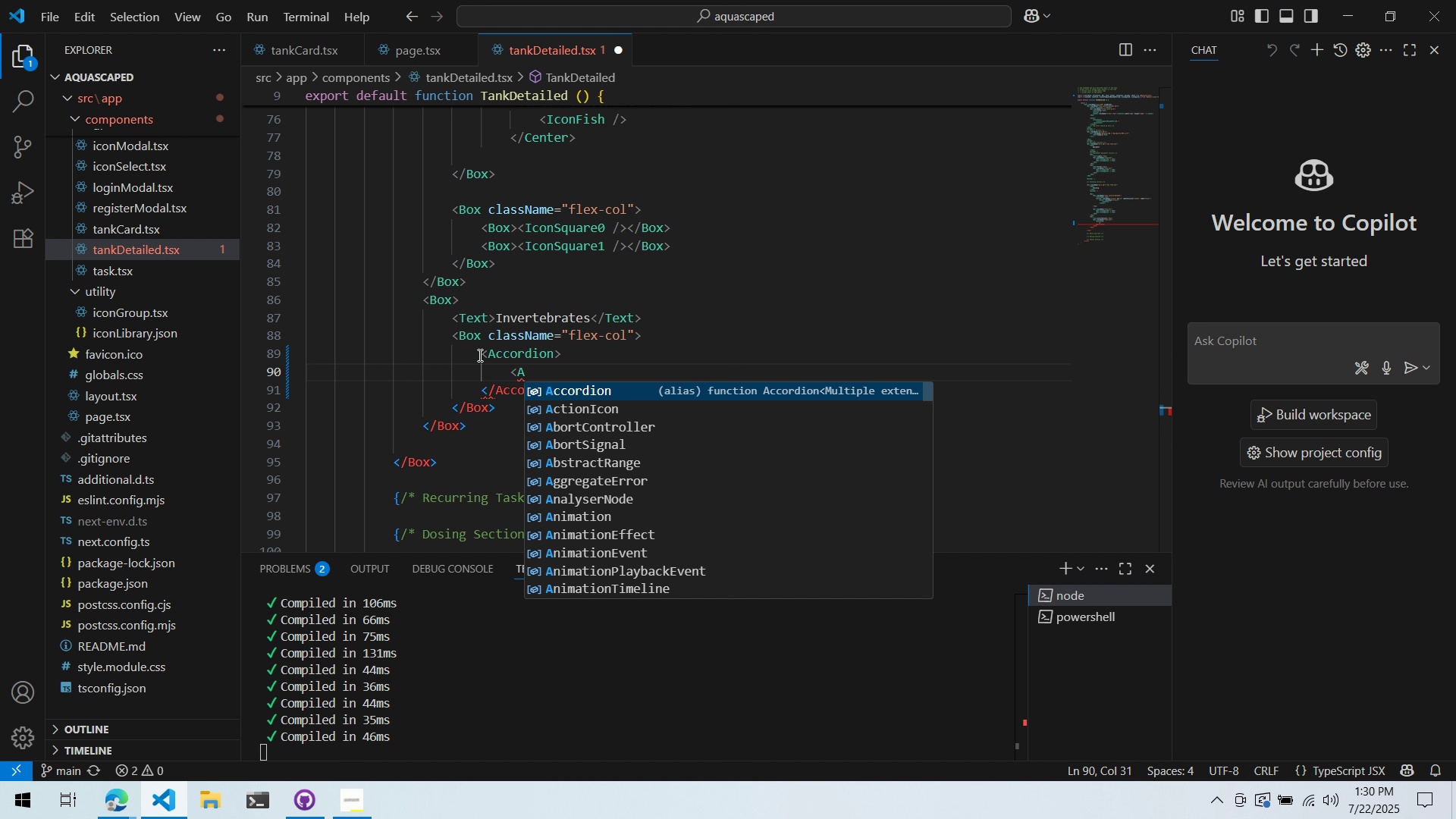 
key(Backspace)
 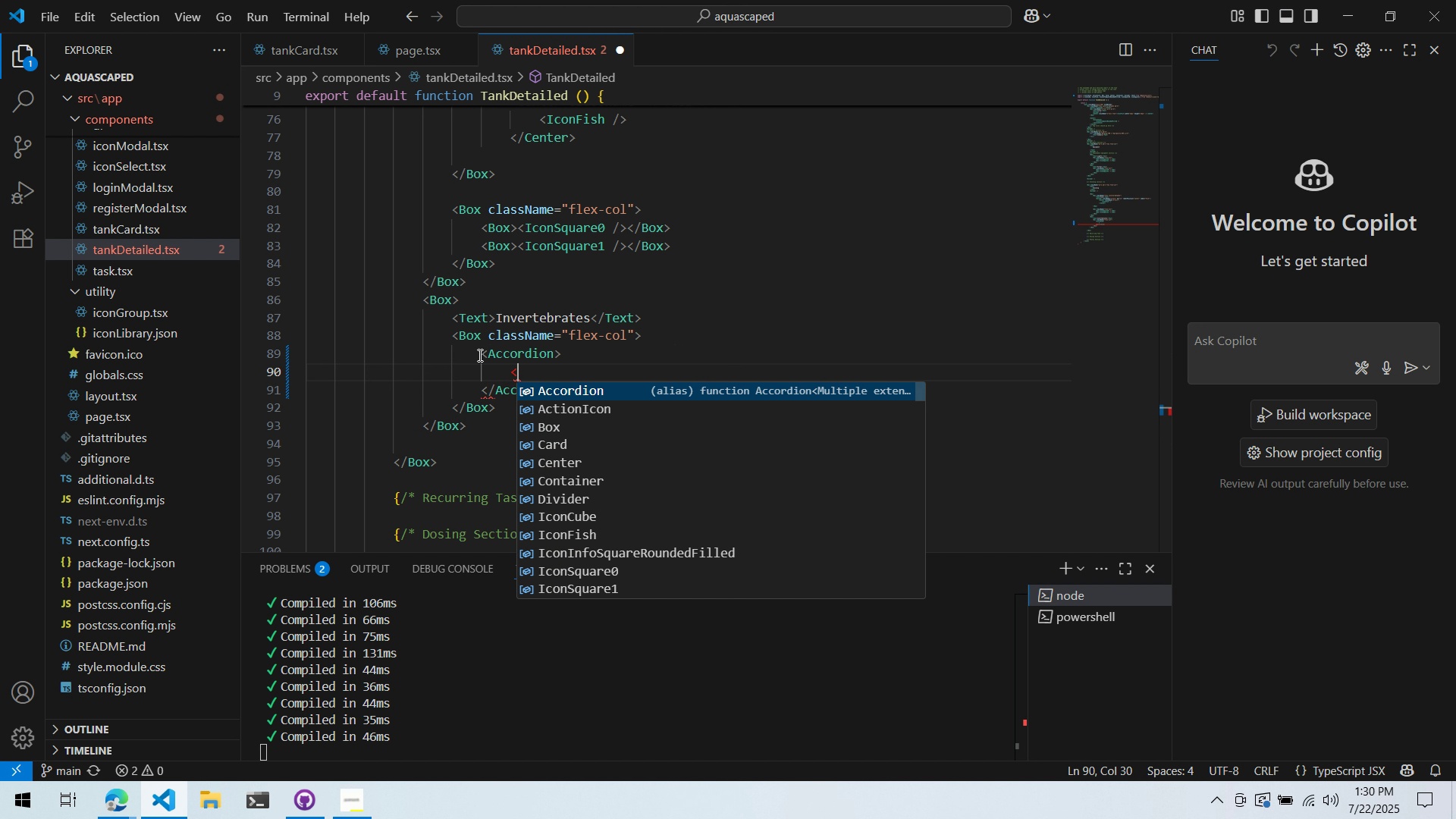 
key(Backspace)
 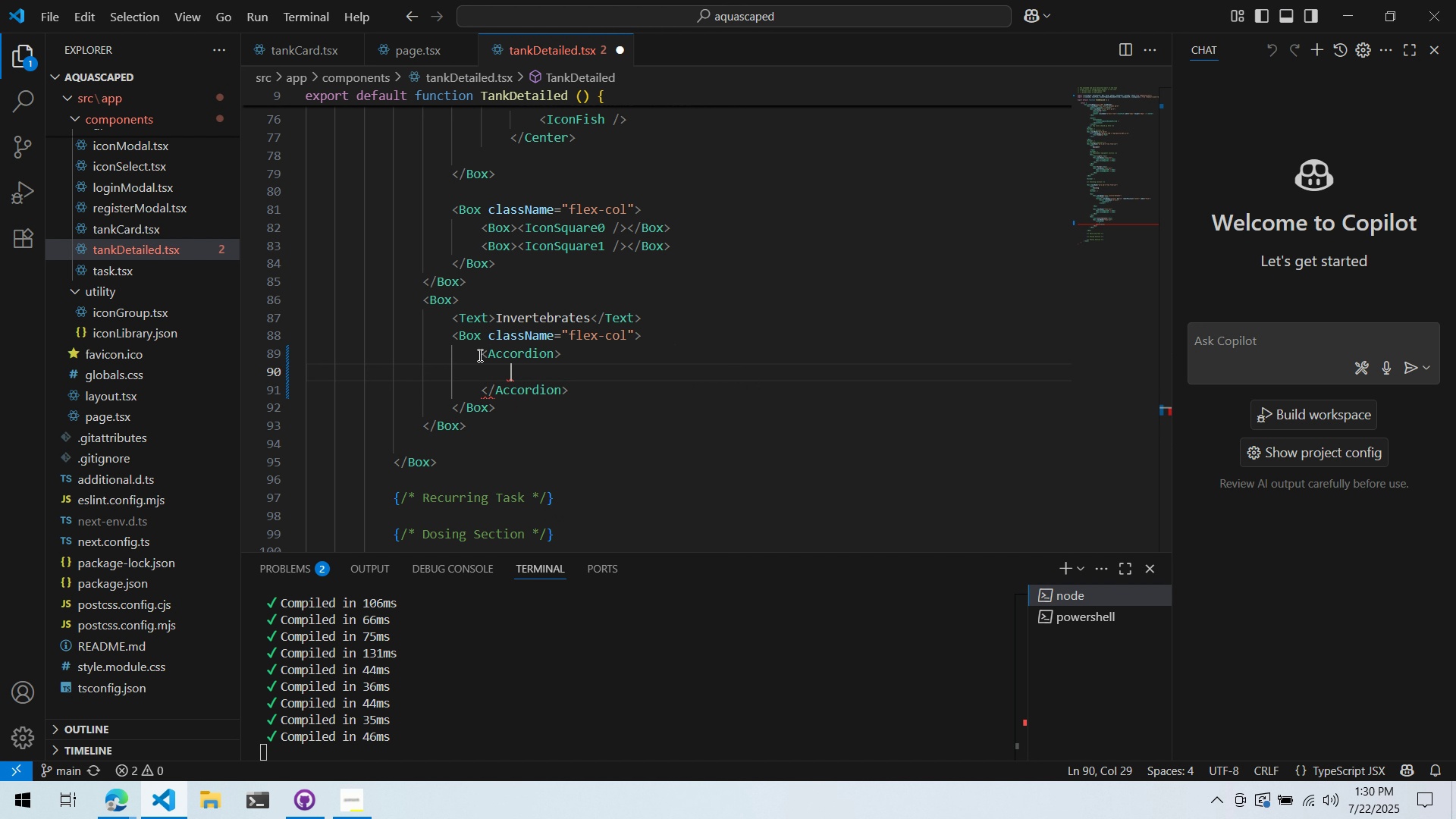 
key(Alt+AltLeft)
 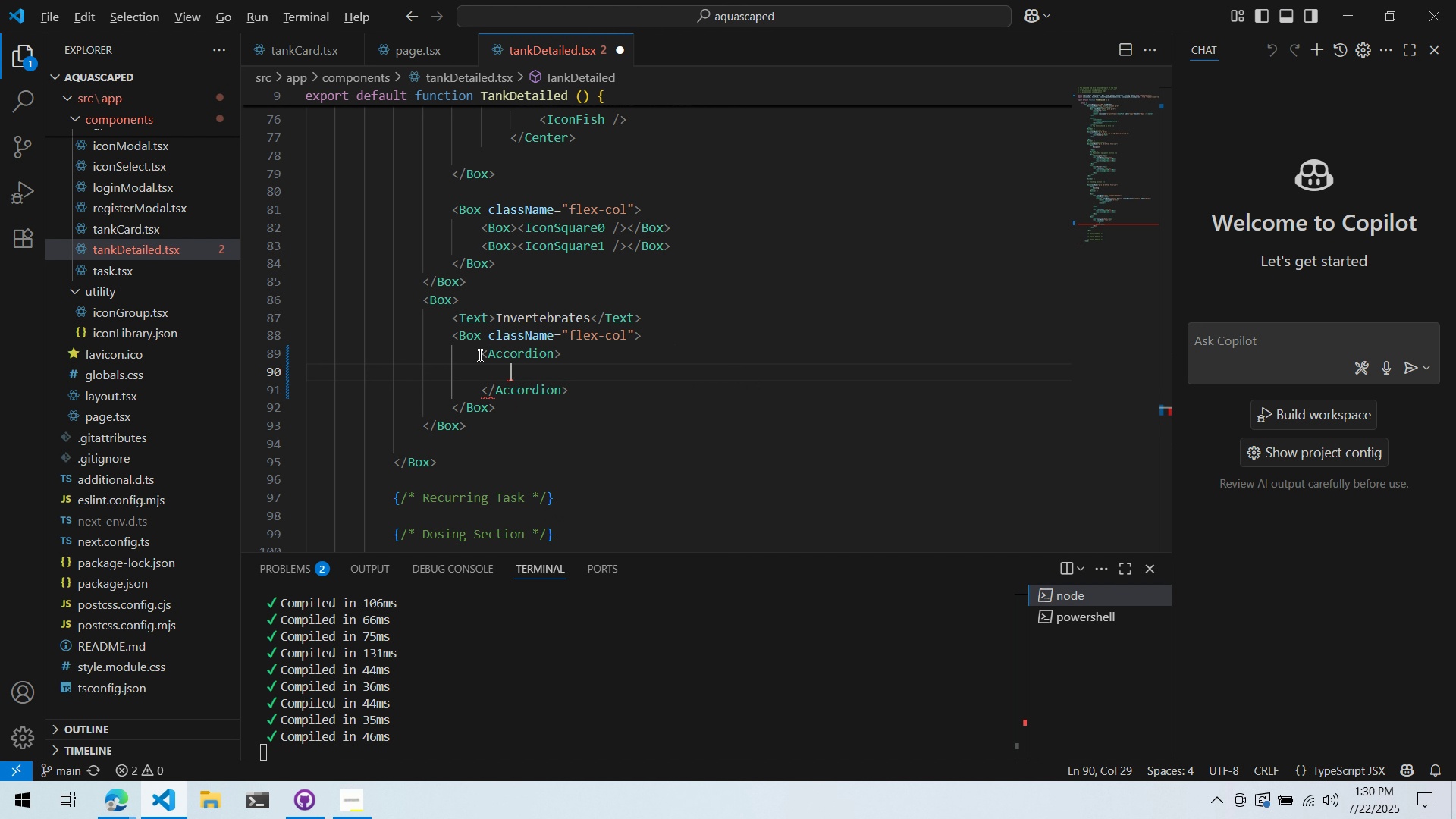 
key(Alt+Tab)
 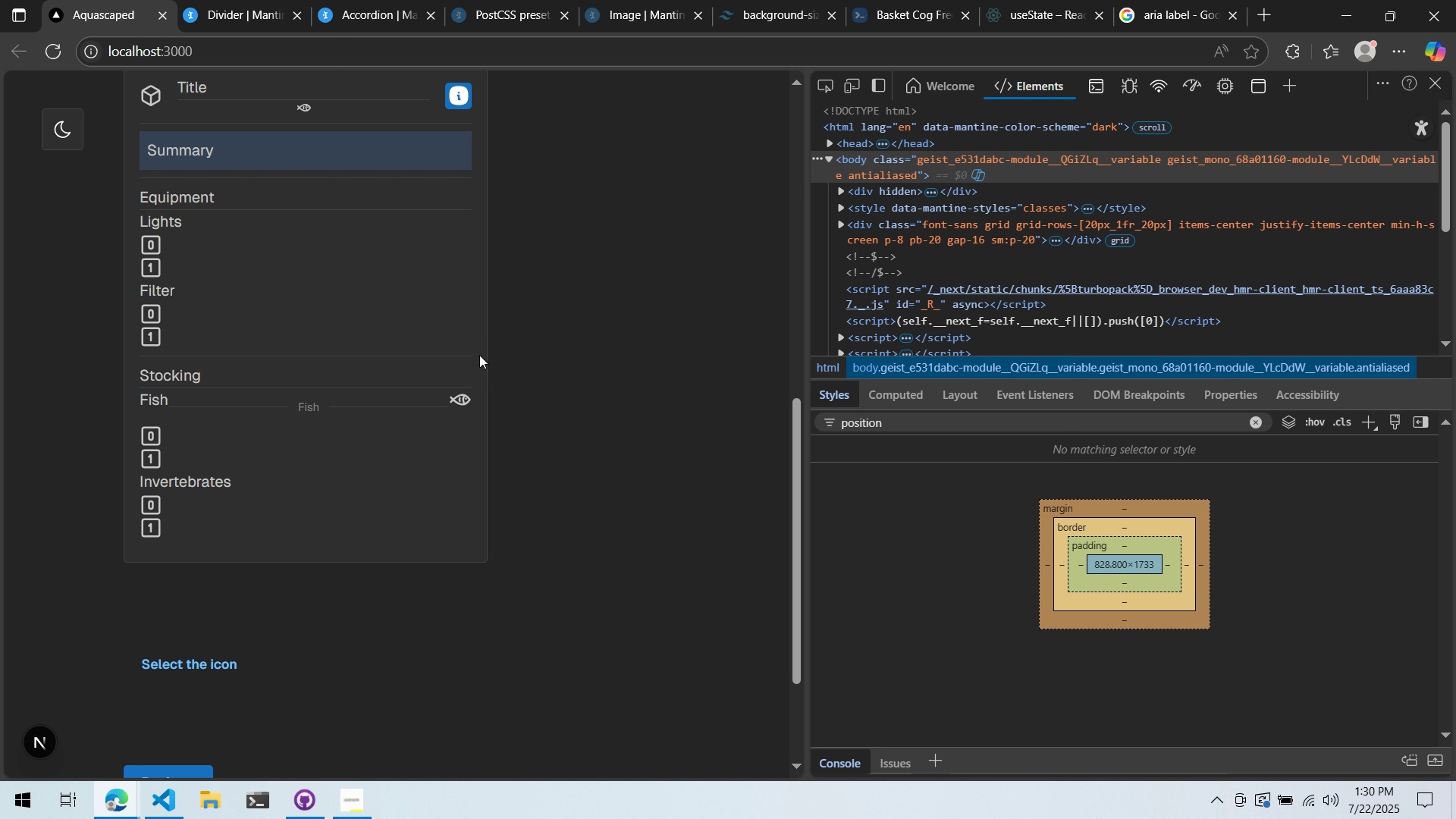 
key(Alt+AltLeft)
 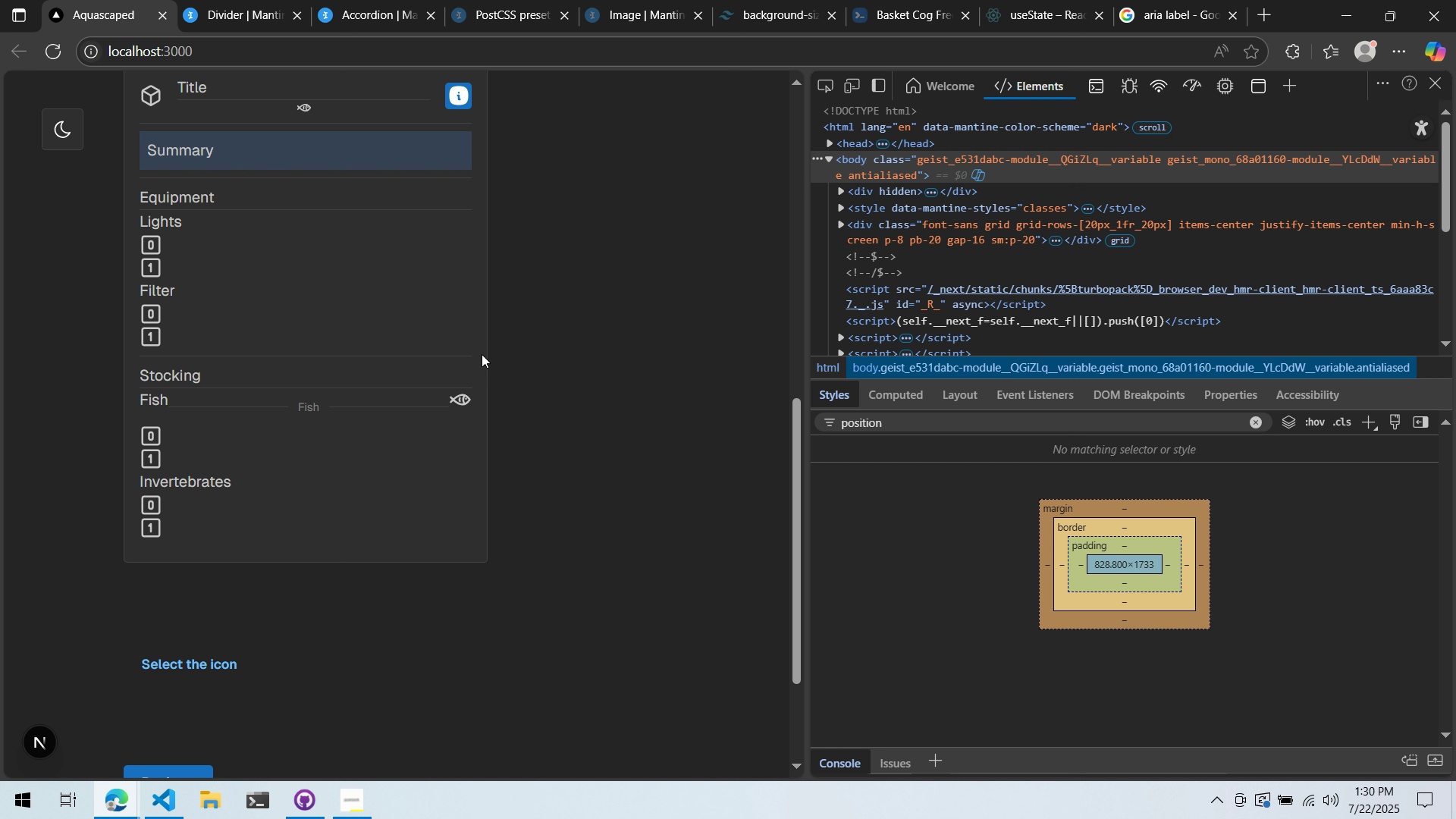 
key(Alt+Tab)
 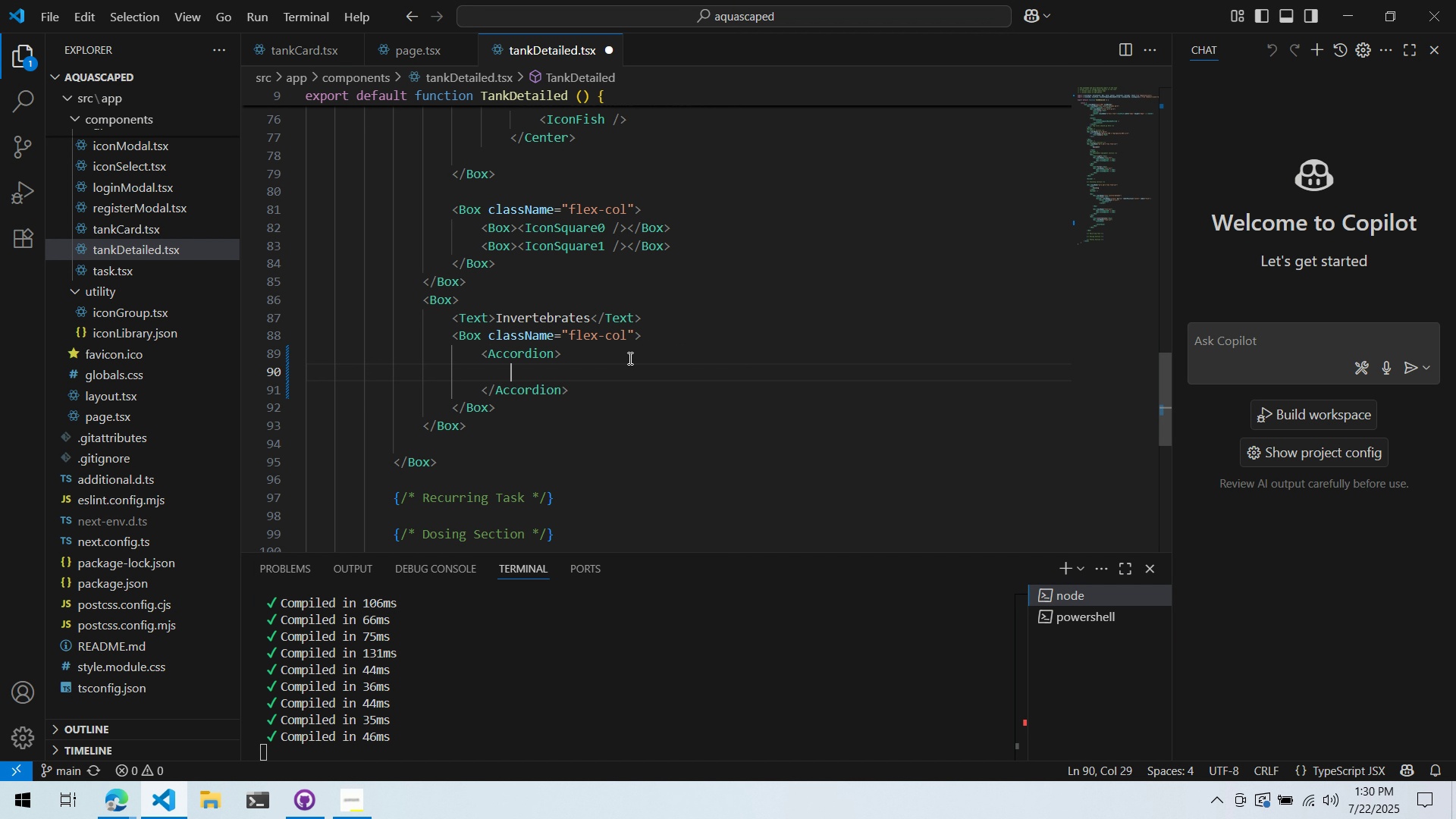 
left_click([629, 358])
 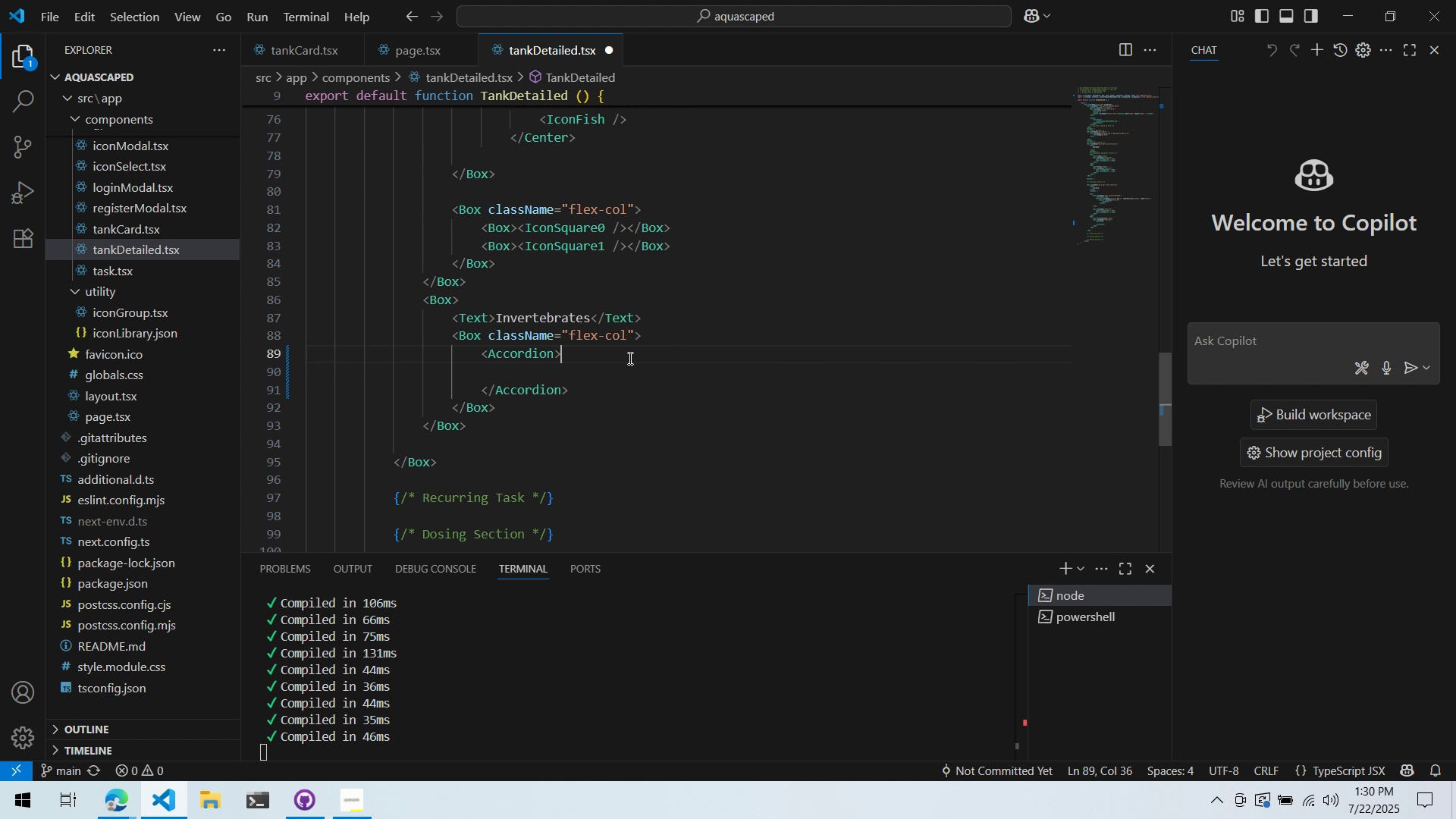 
key(Control+ControlLeft)
 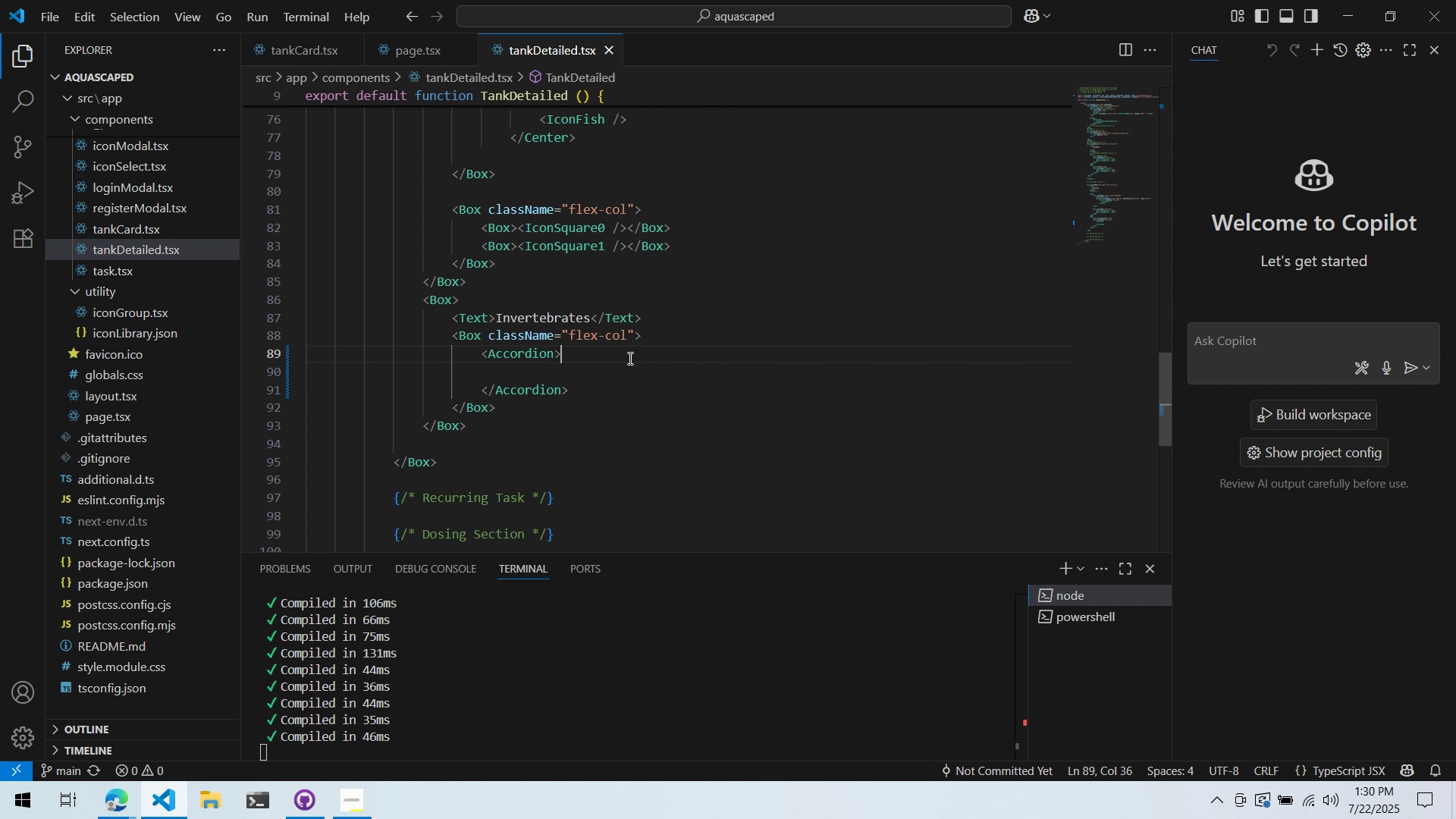 
key(Control+S)
 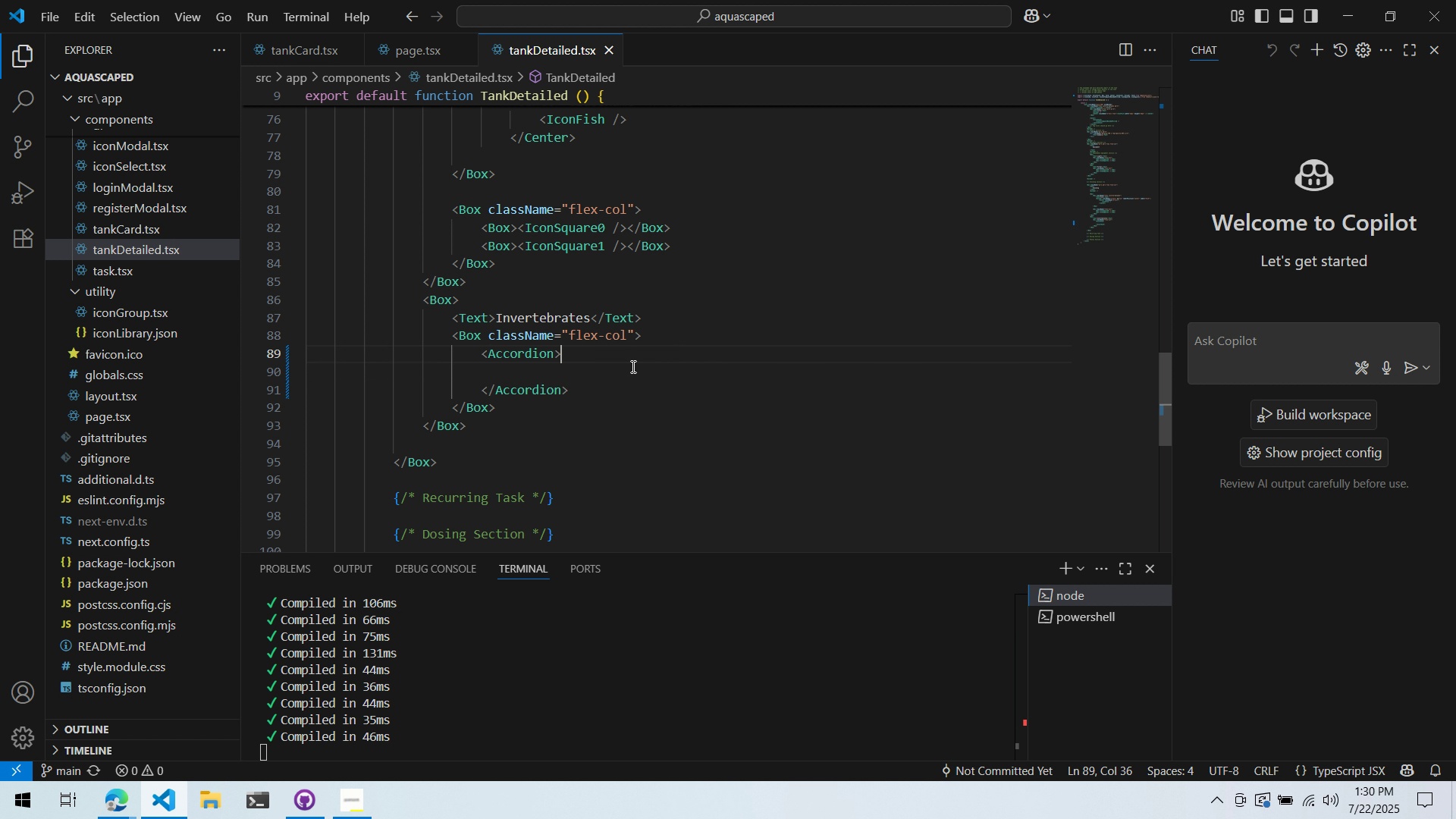 
key(Alt+AltLeft)
 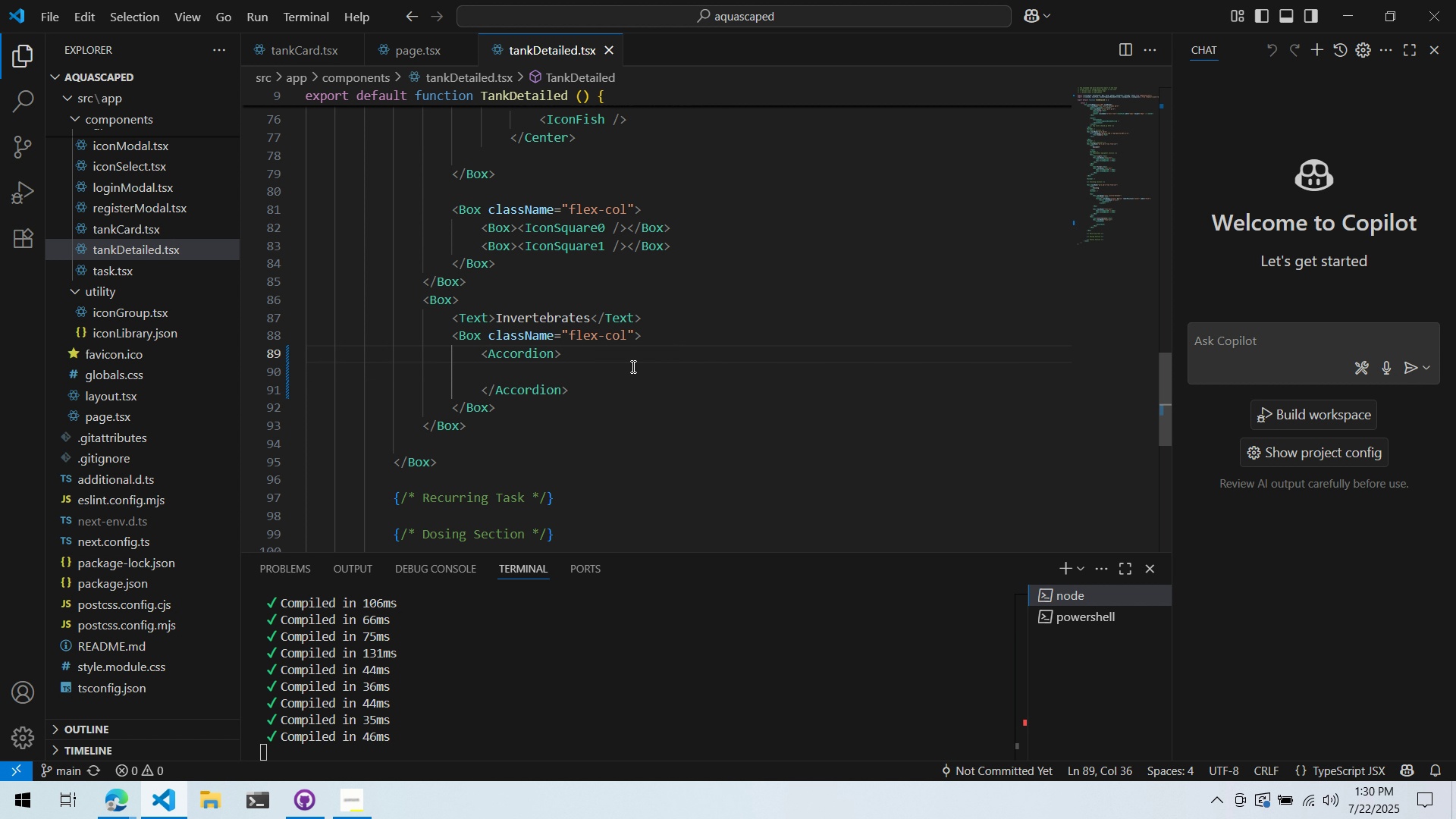 
key(Alt+Tab)
 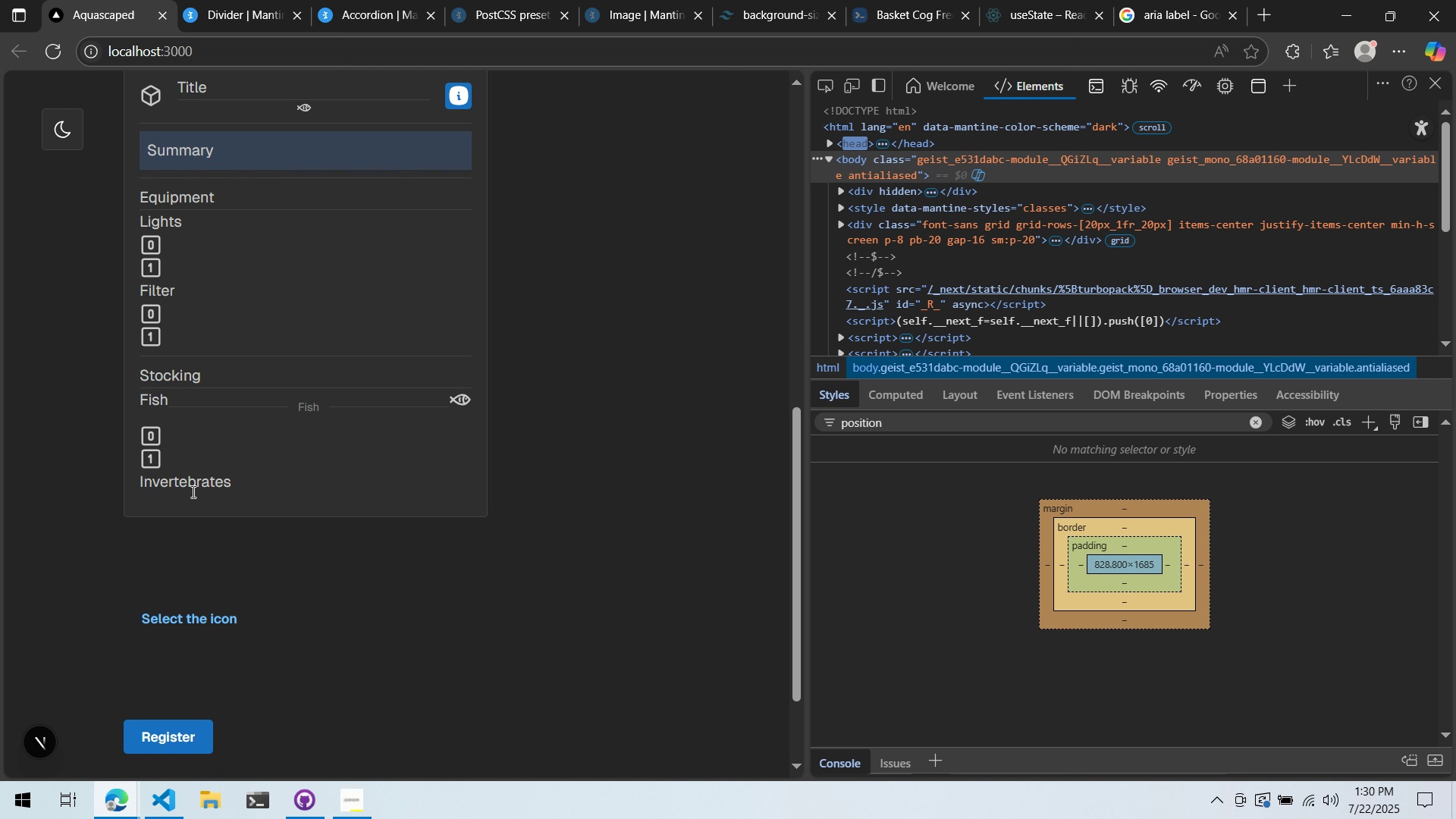 
double_click([157, 497])
 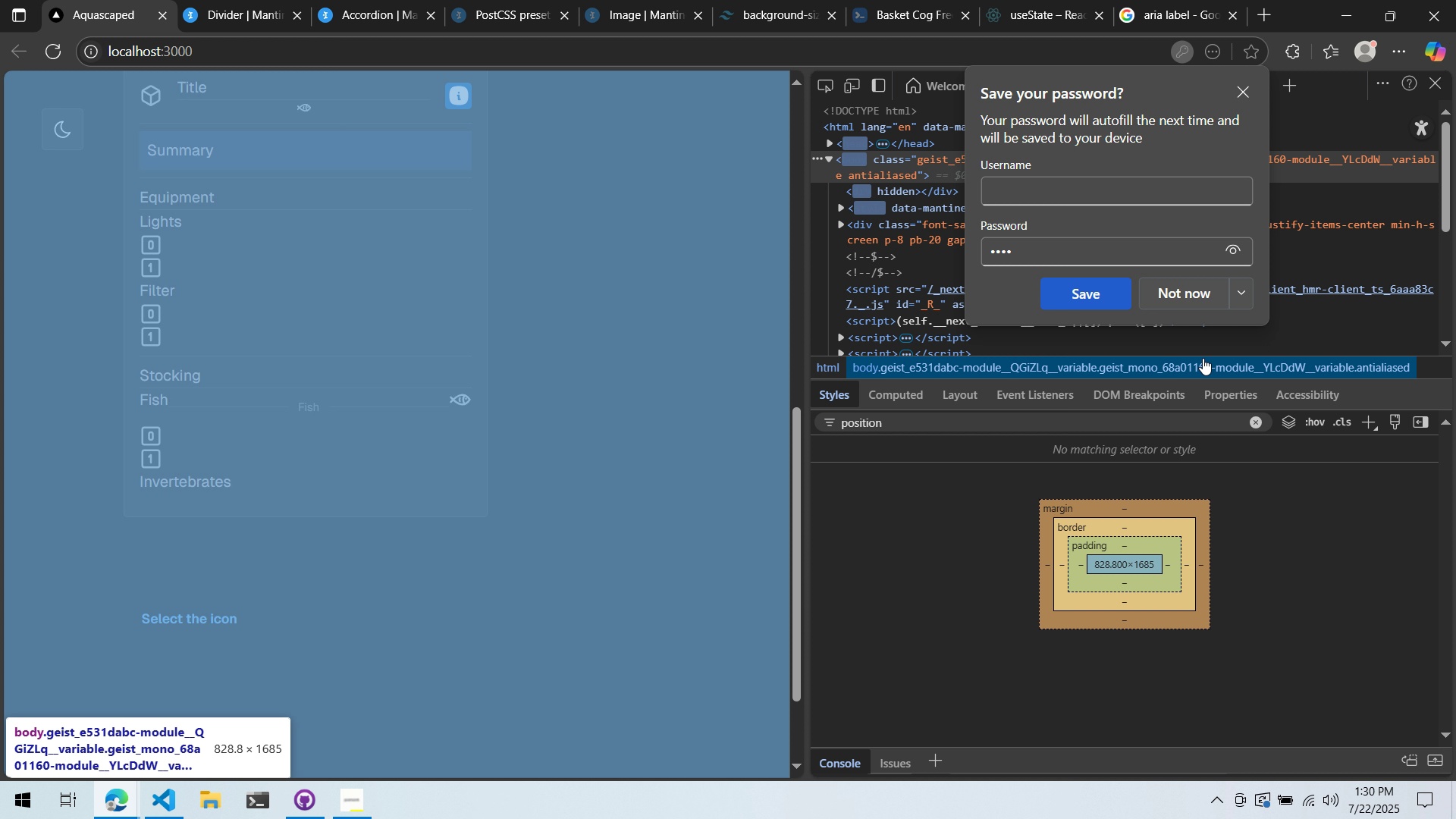 
left_click([1181, 294])
 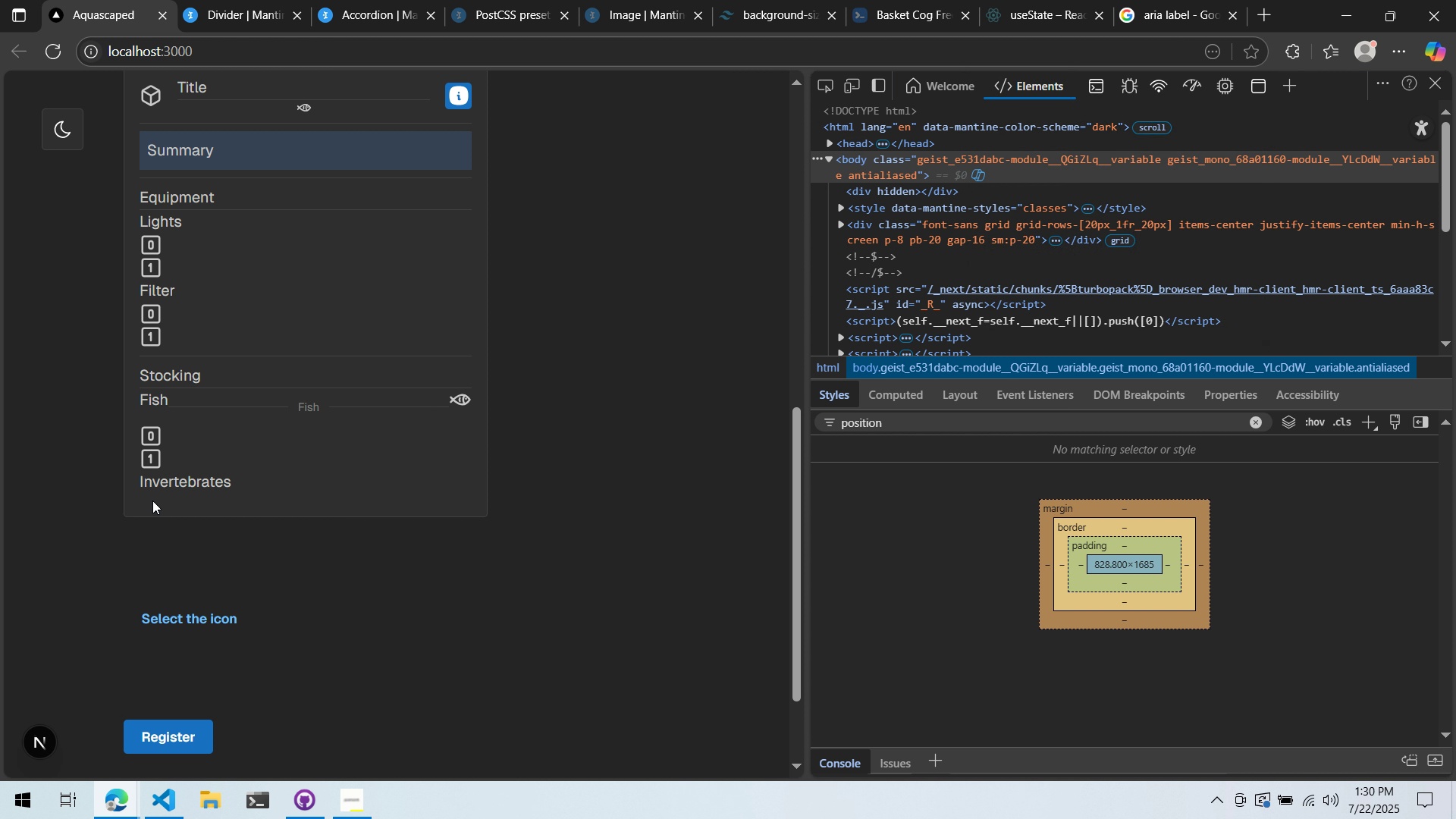 
key(Alt+AltLeft)
 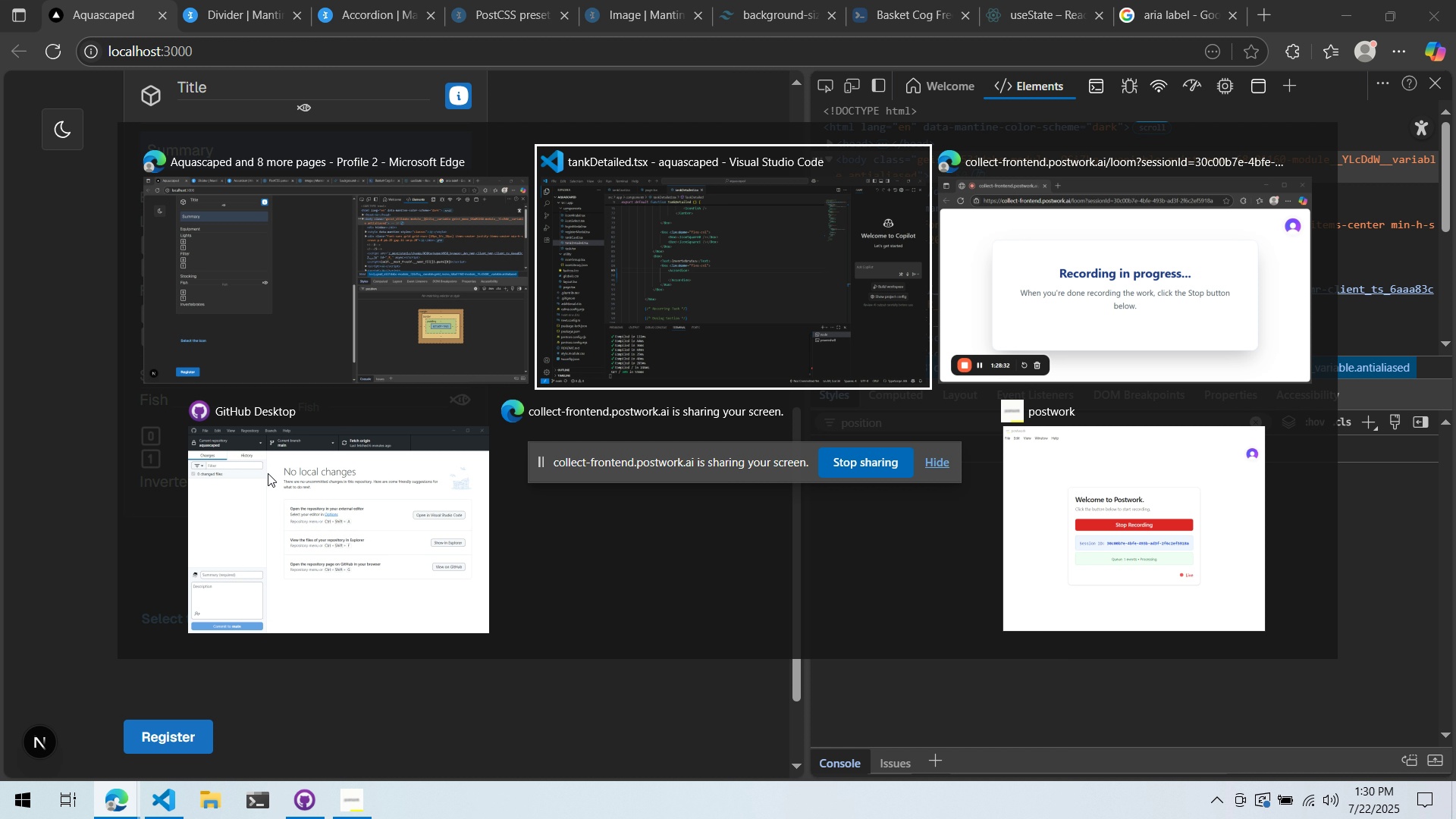 
key(Alt+Tab)
 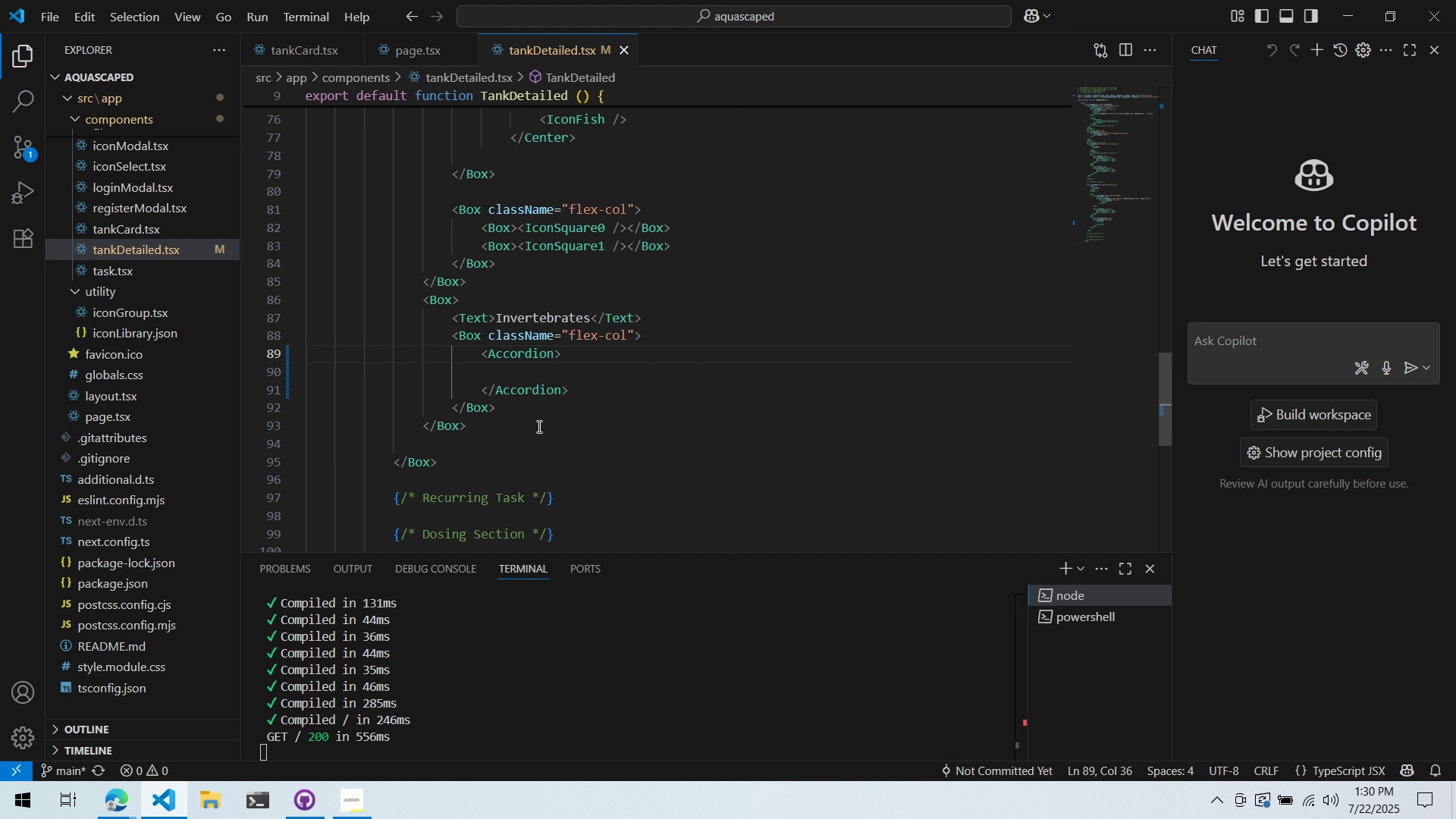 
left_click([554, 364])
 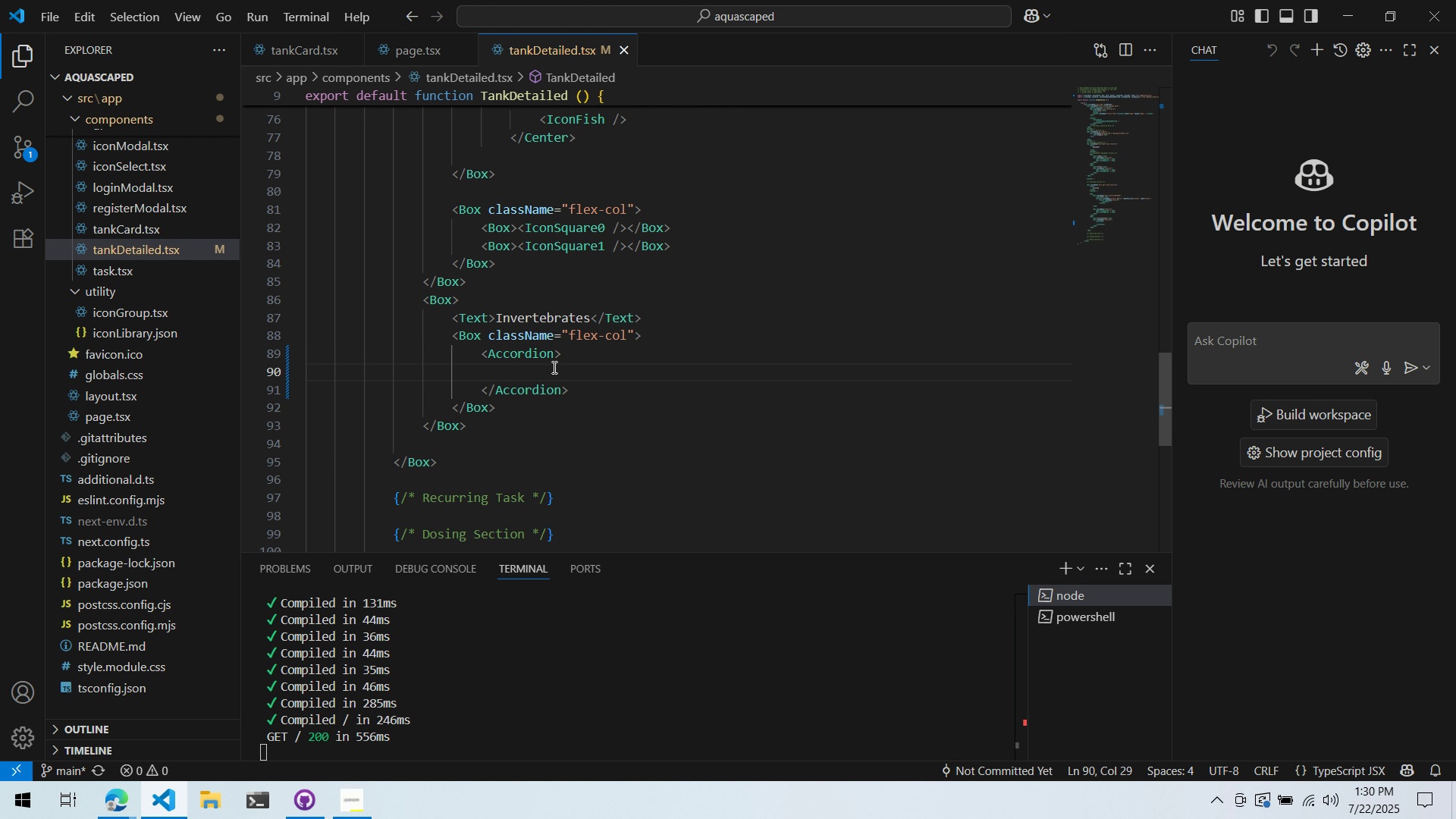 
type(<Acor)
 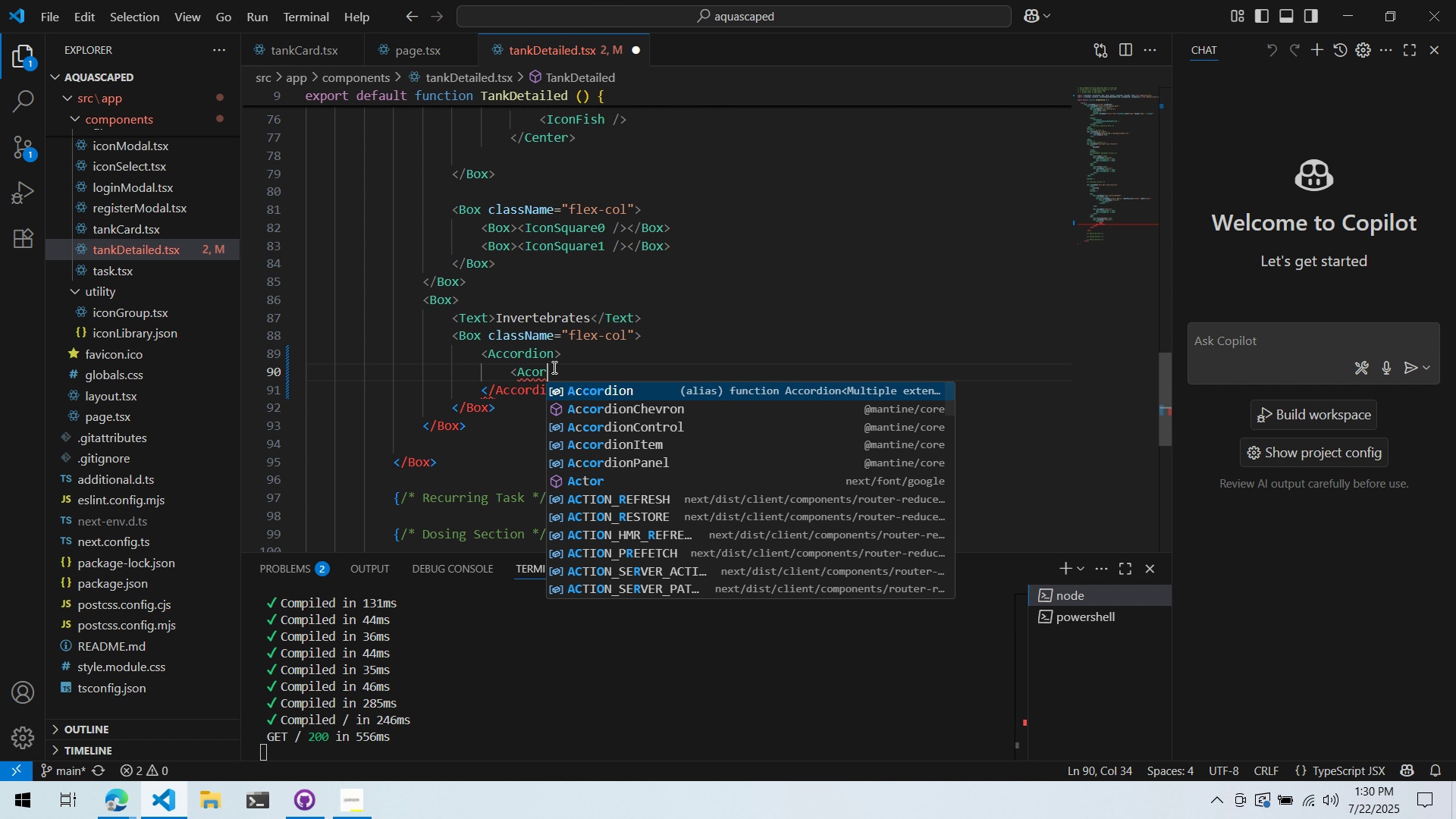 
key(ArrowDown)
 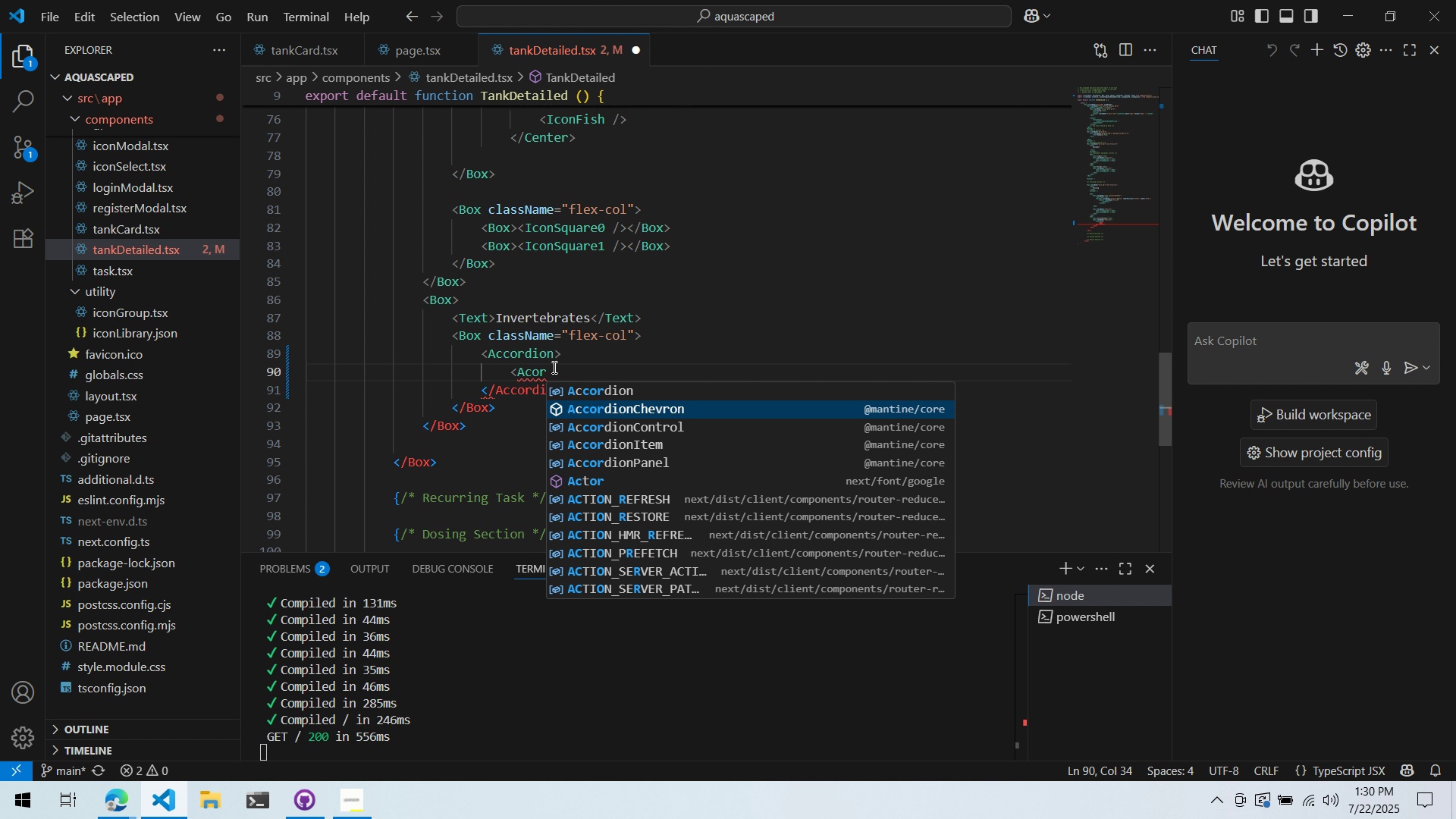 
key(ArrowDown)
 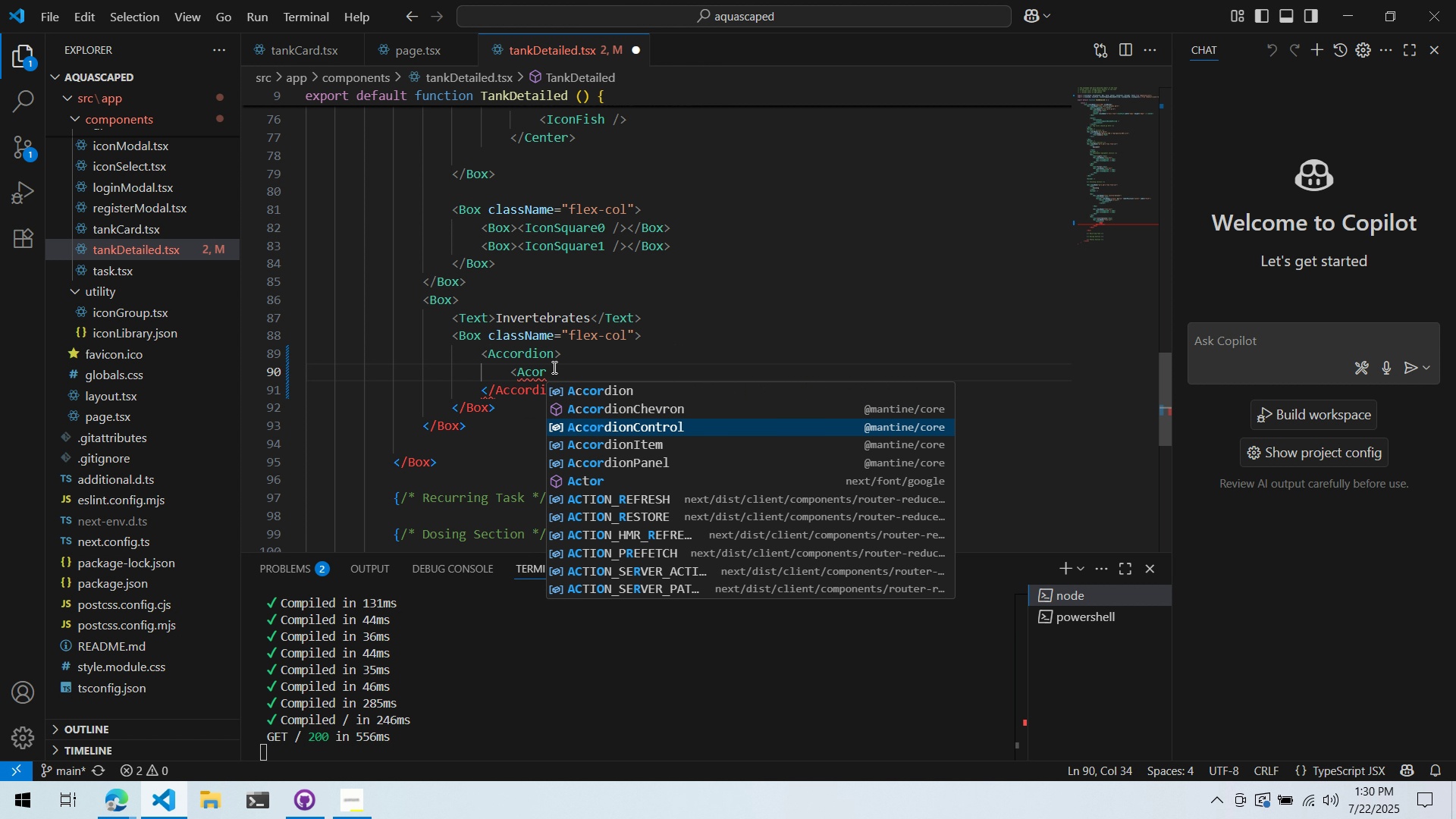 
key(ArrowDown)
 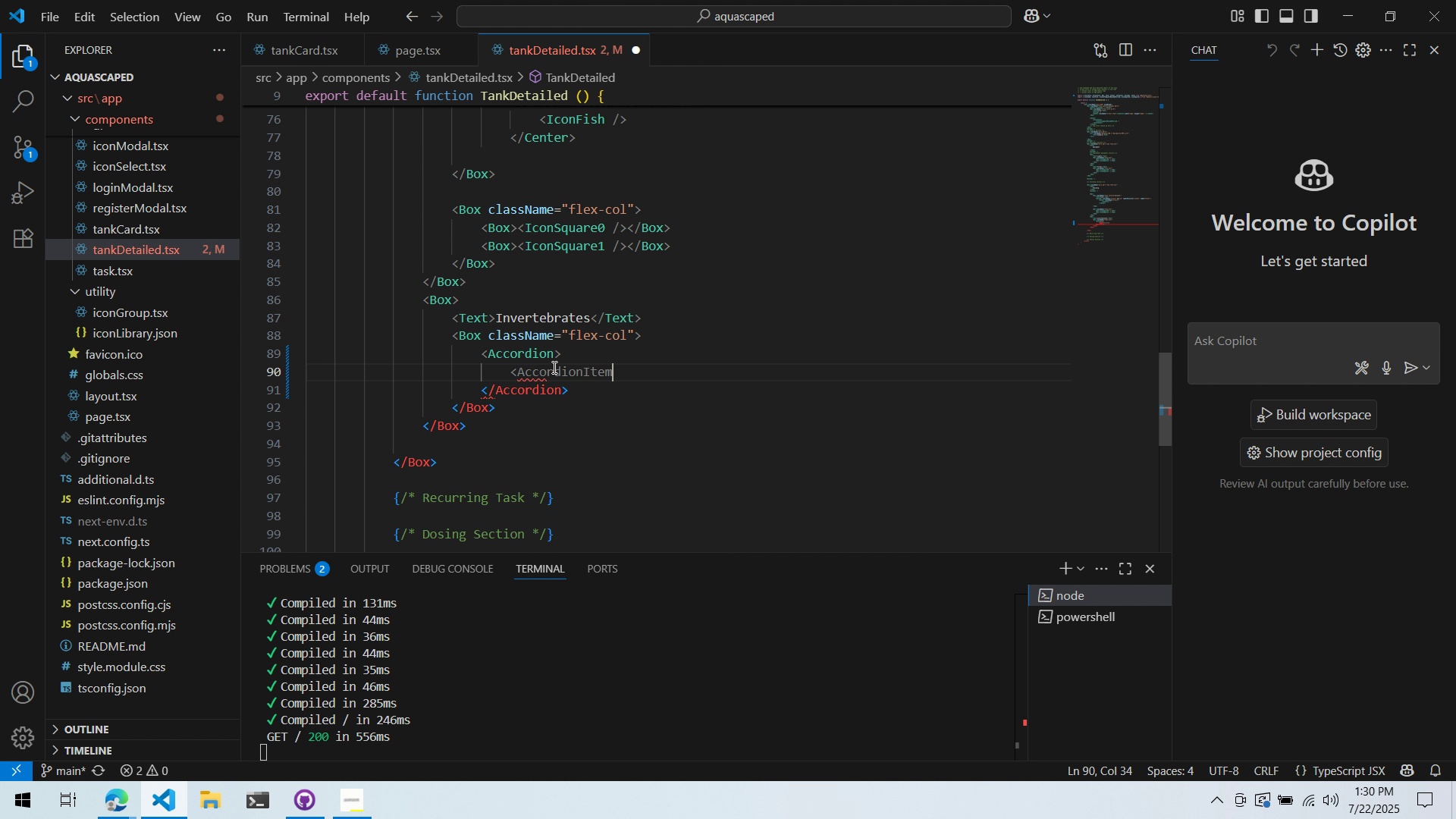 
key(Enter)
 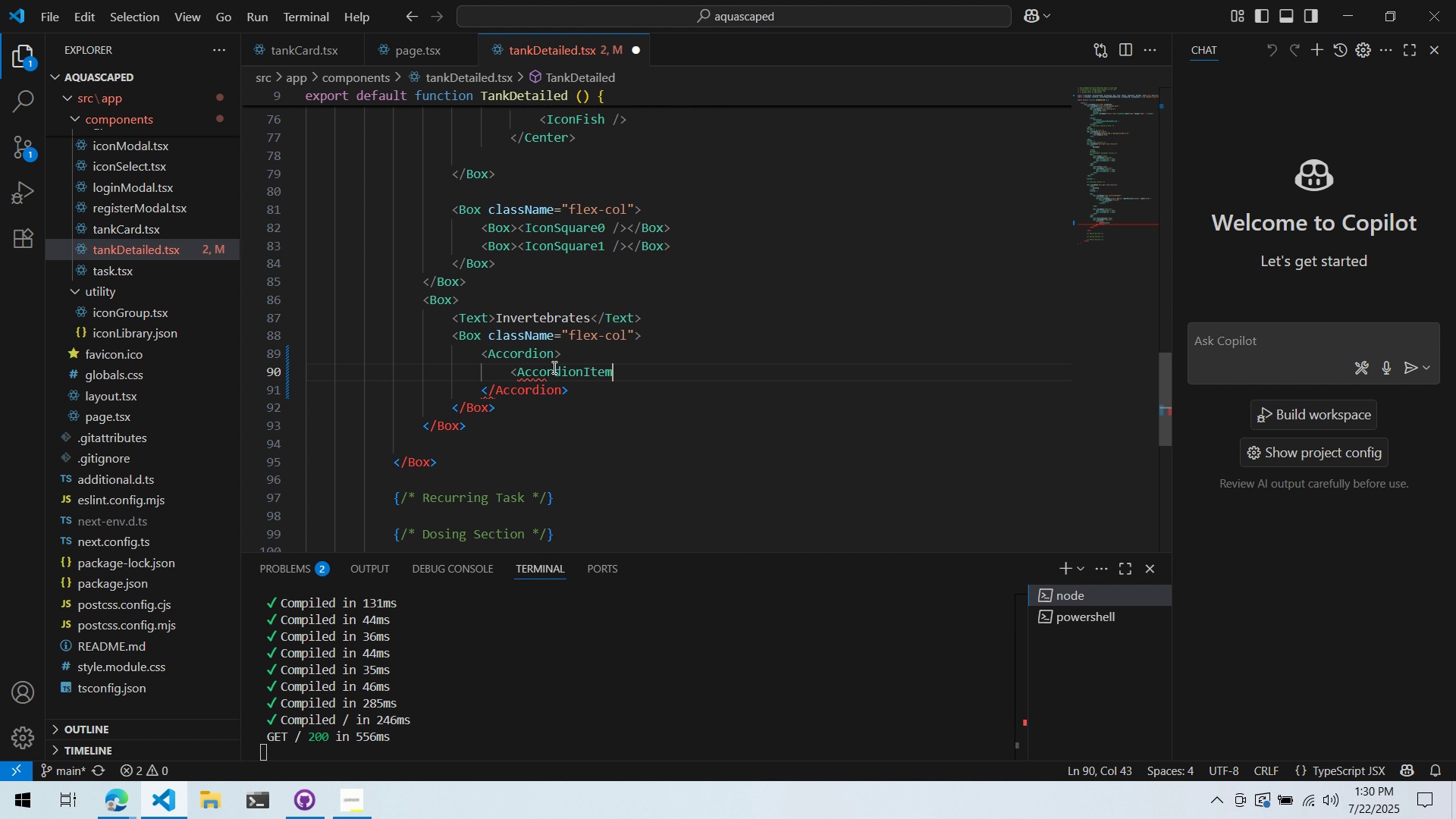 
key(Shift+ShiftLeft)
 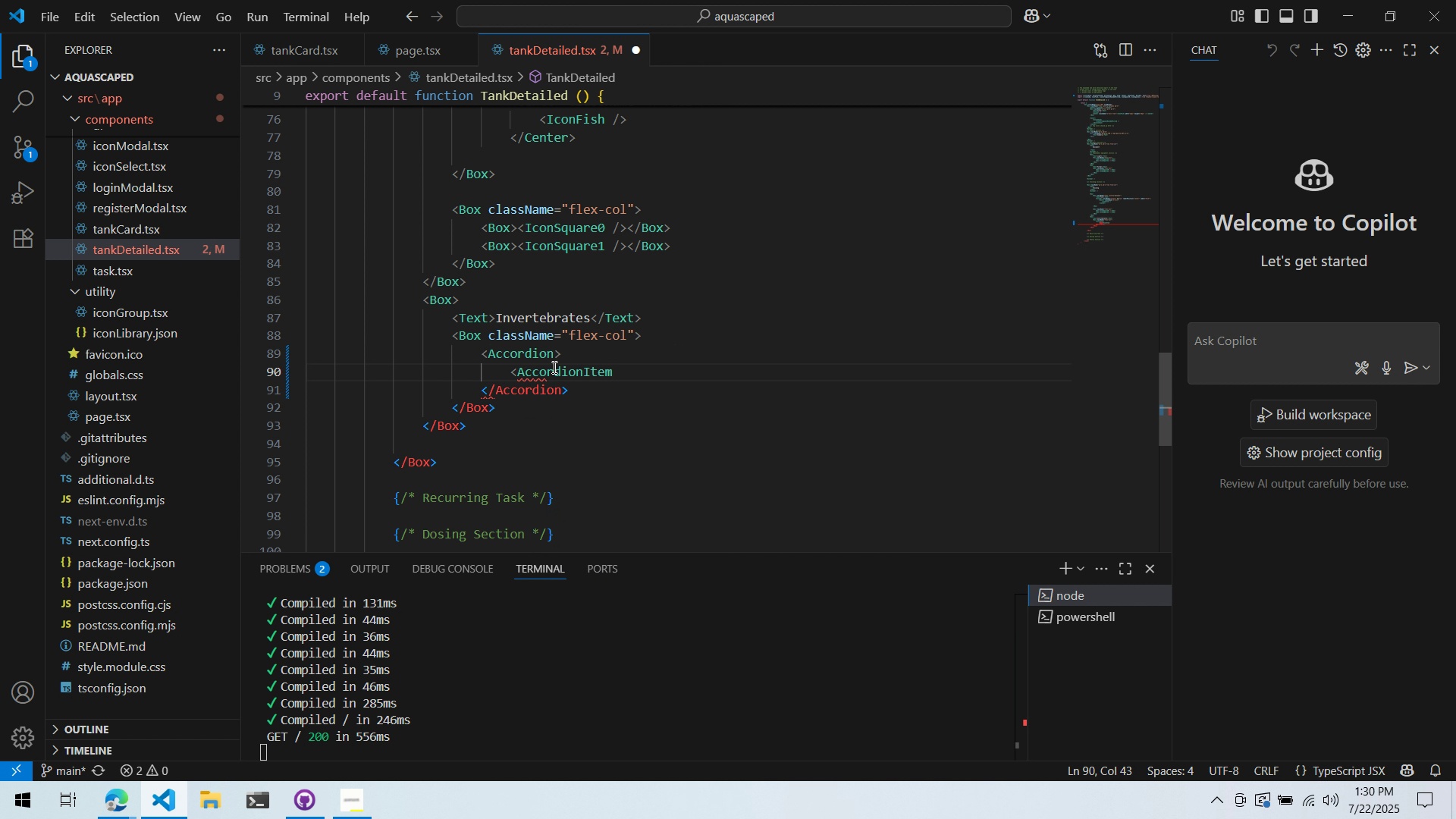 
key(Shift+Period)
 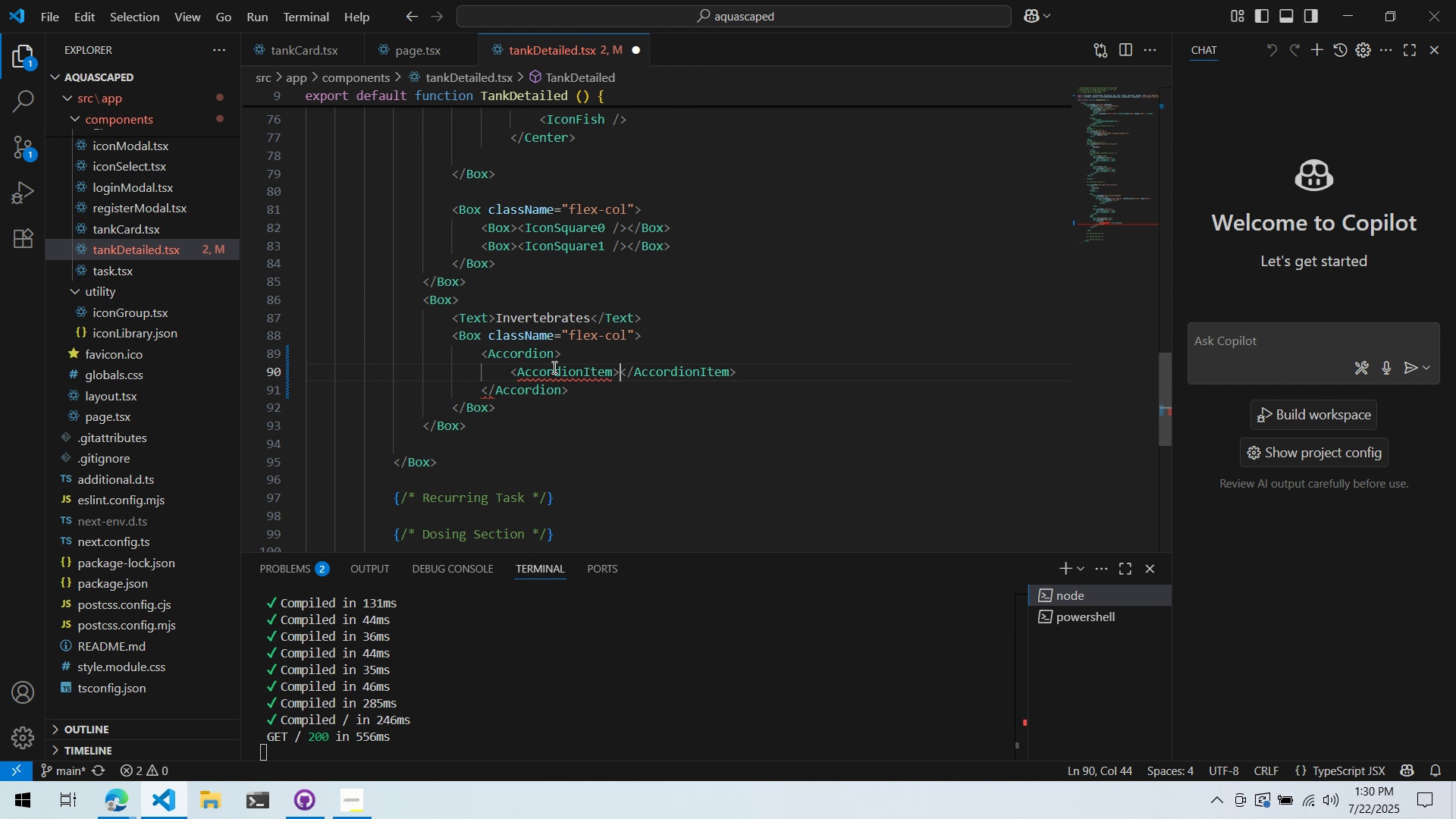 
key(Alt+AltLeft)
 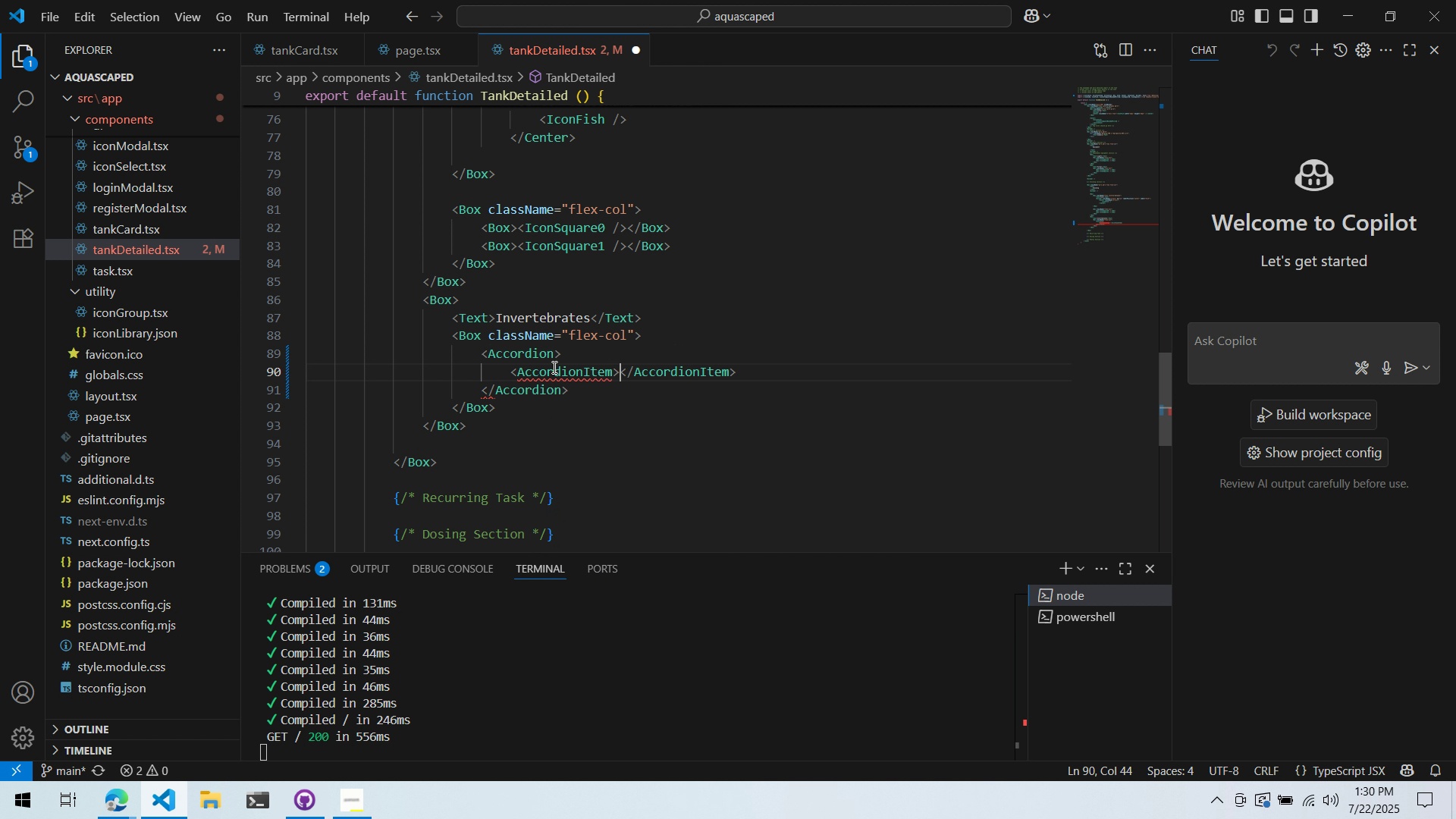 
key(Alt+Tab)
 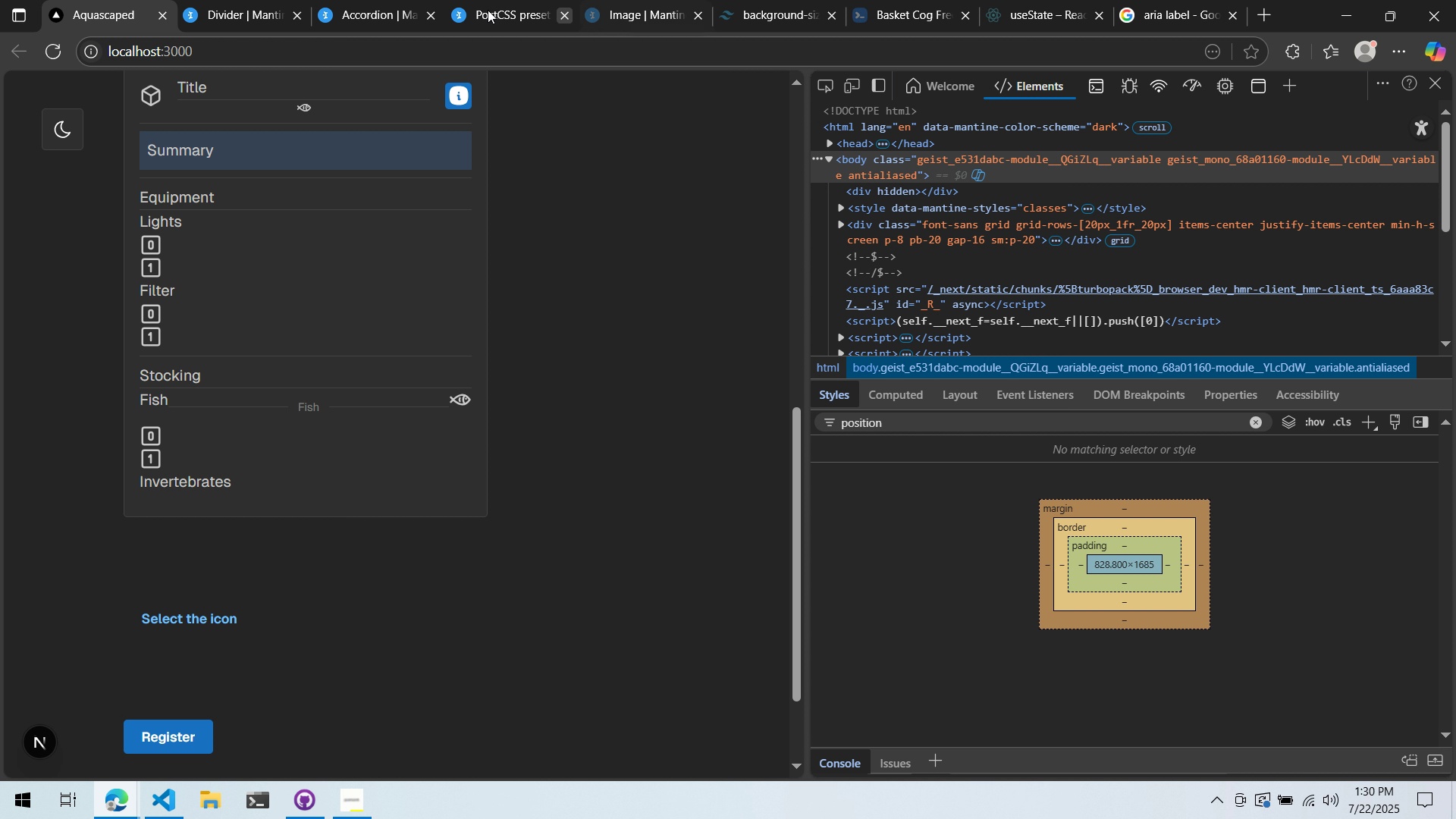 
left_click([381, 0])
 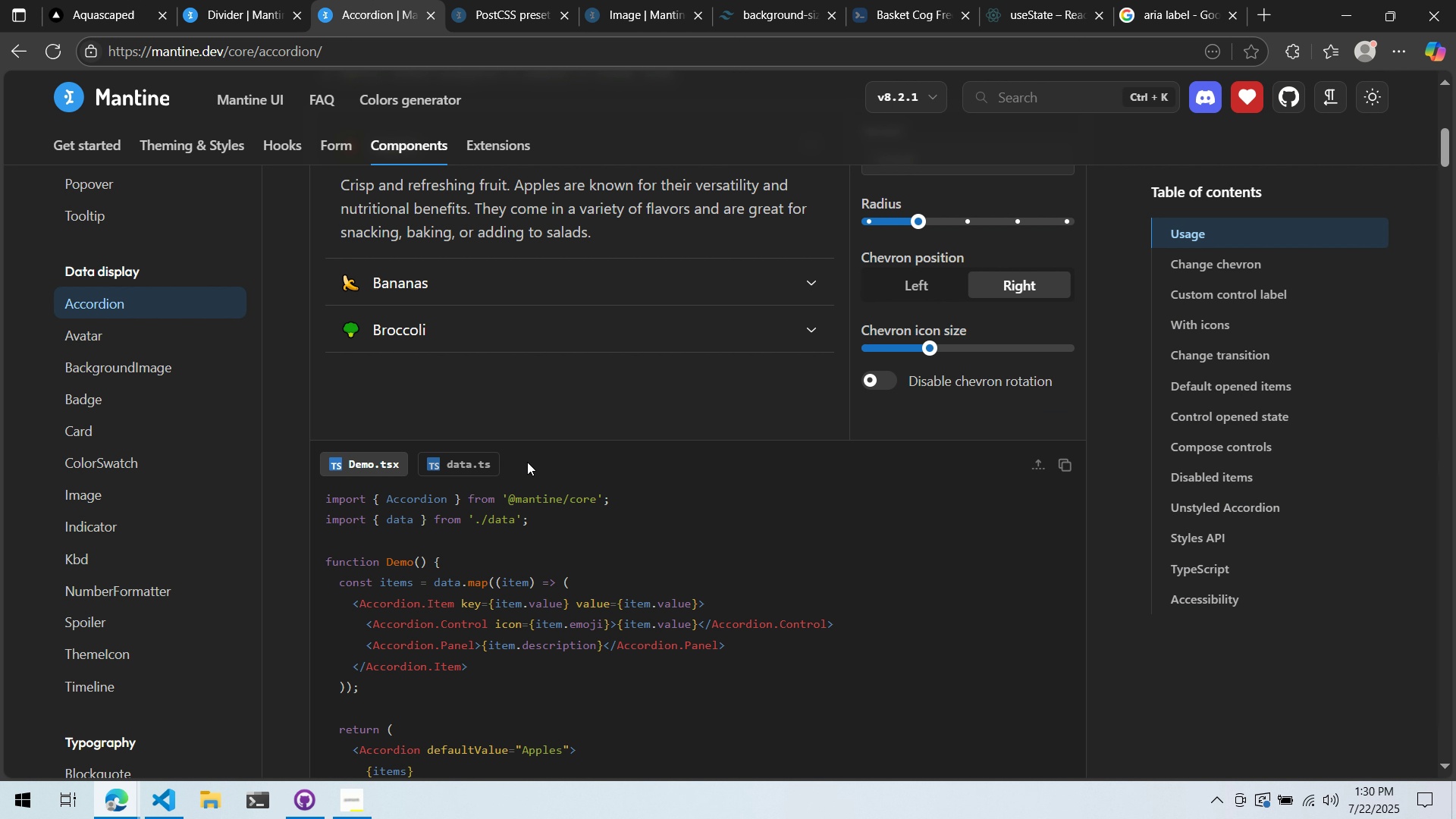 
scroll: coordinate [465, 447], scroll_direction: up, amount: 1.0
 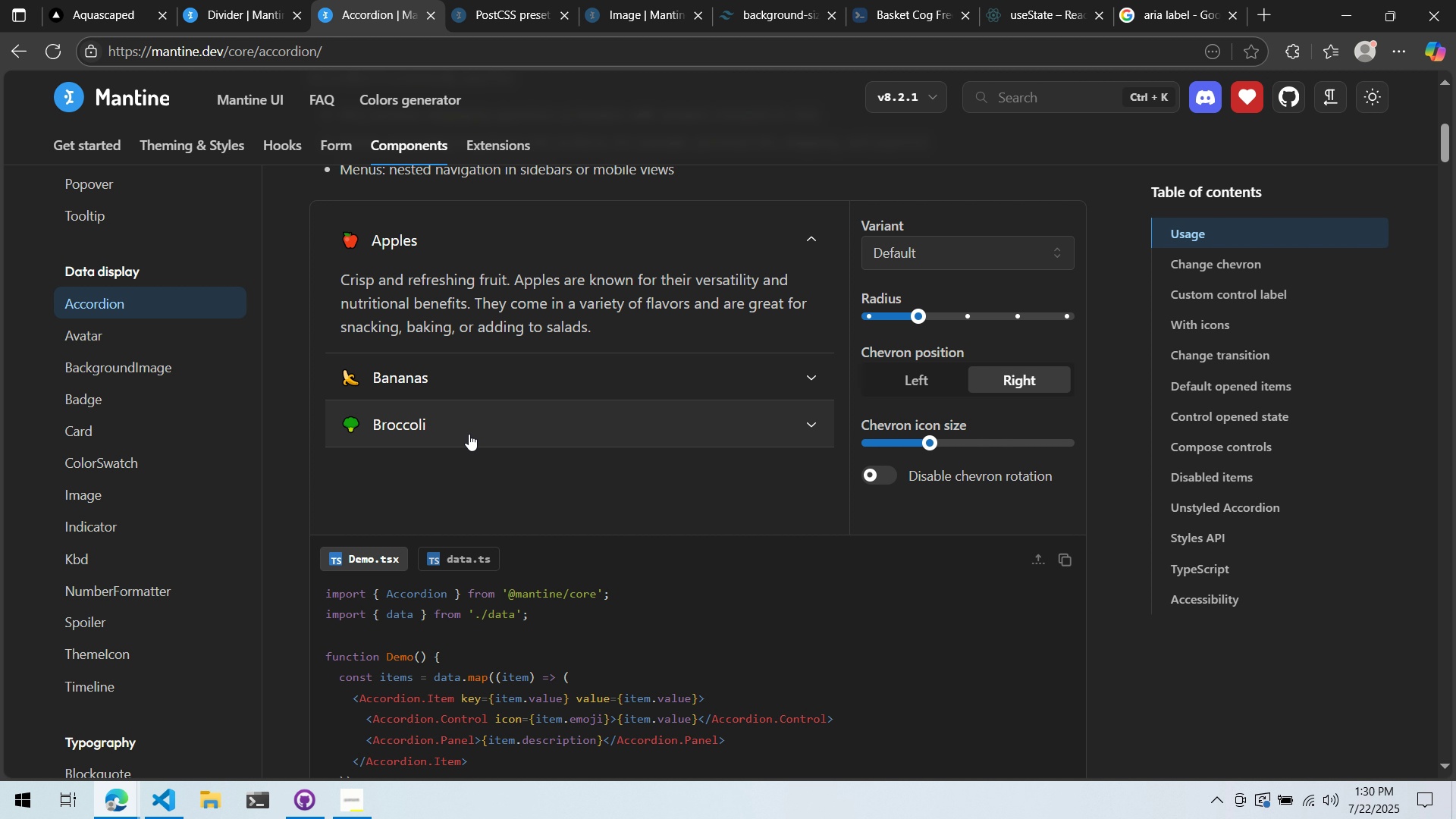 
key(Alt+AltLeft)
 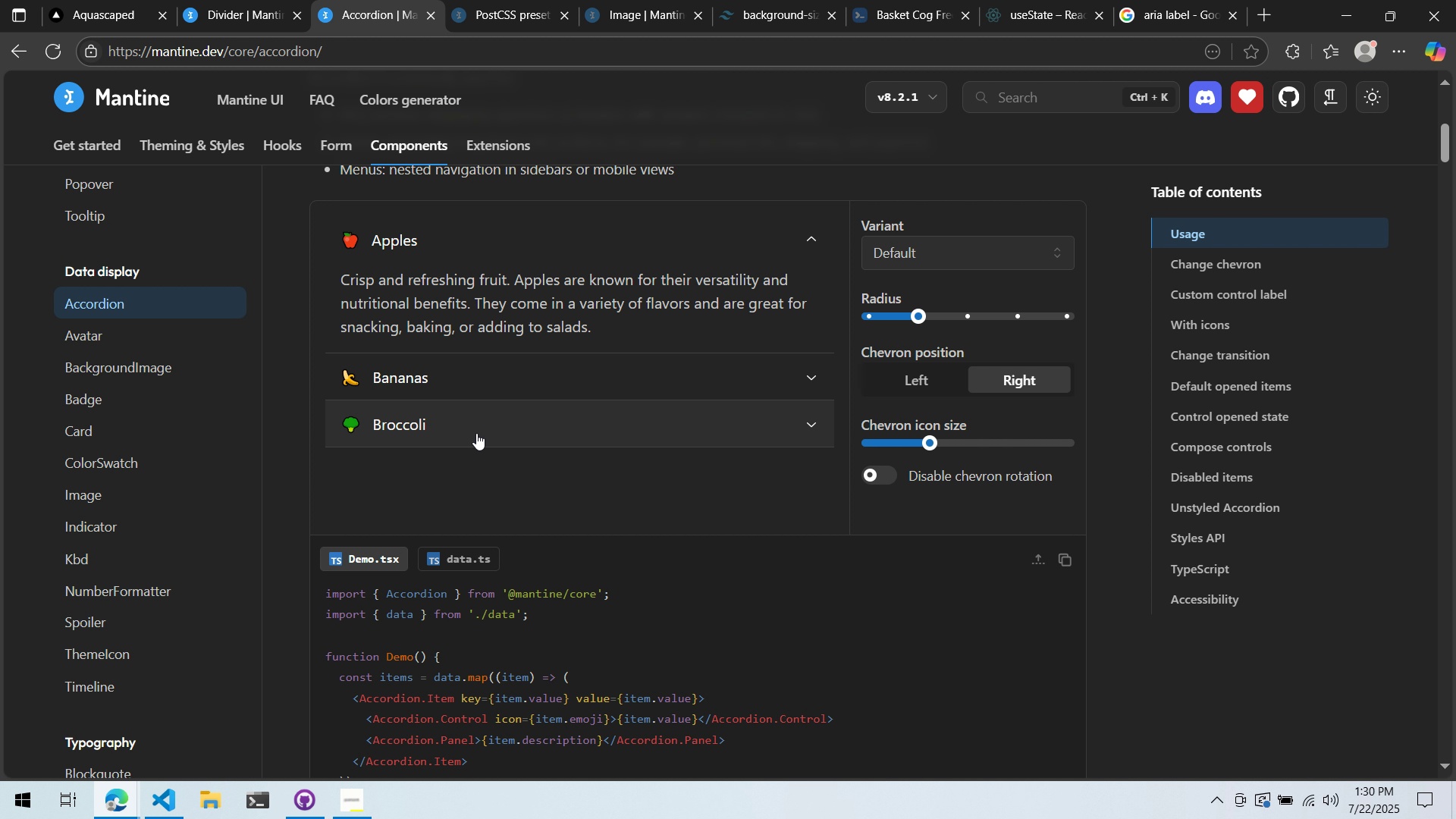 
key(Alt+Tab)
 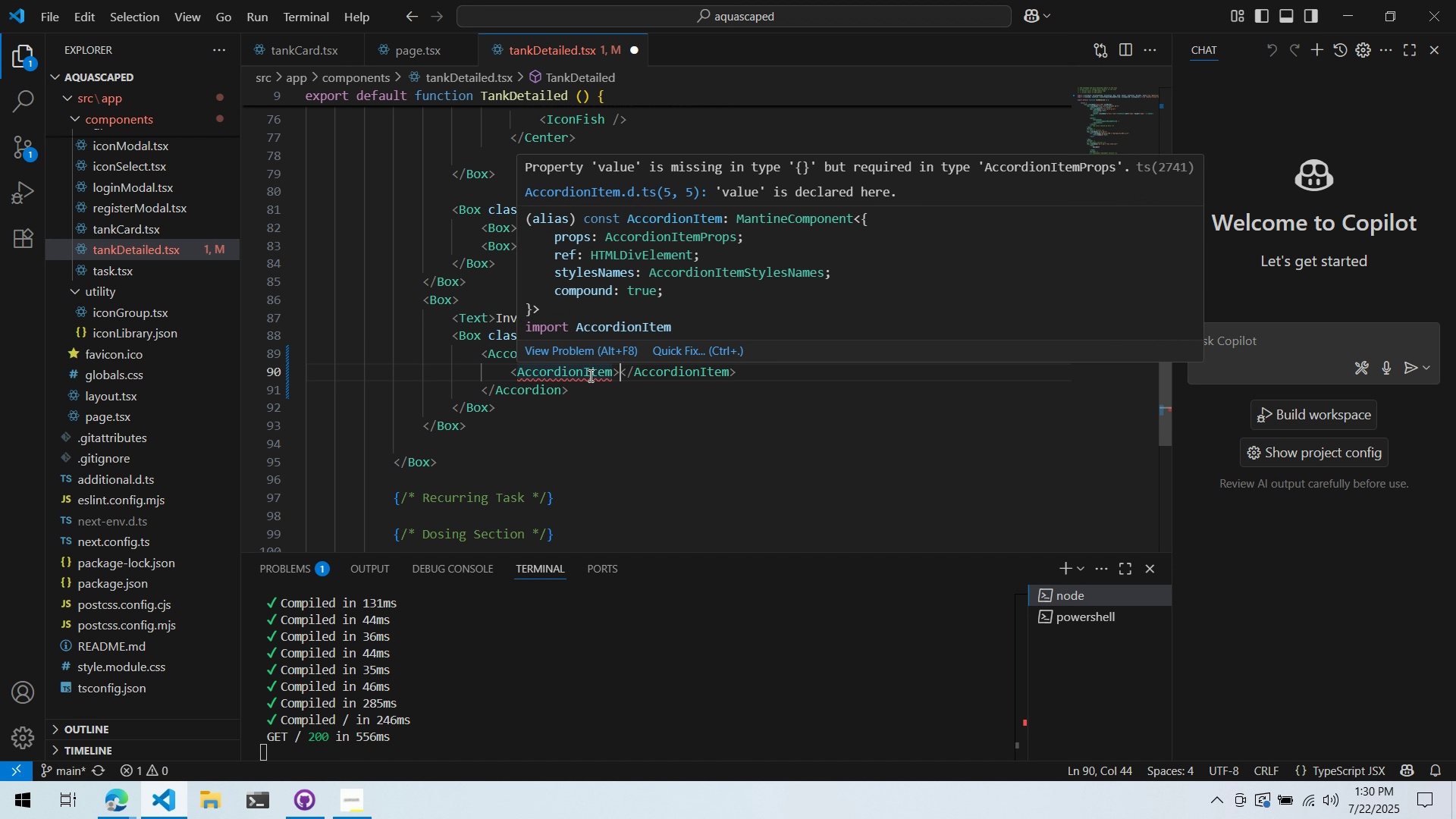 
double_click([694, 350])
 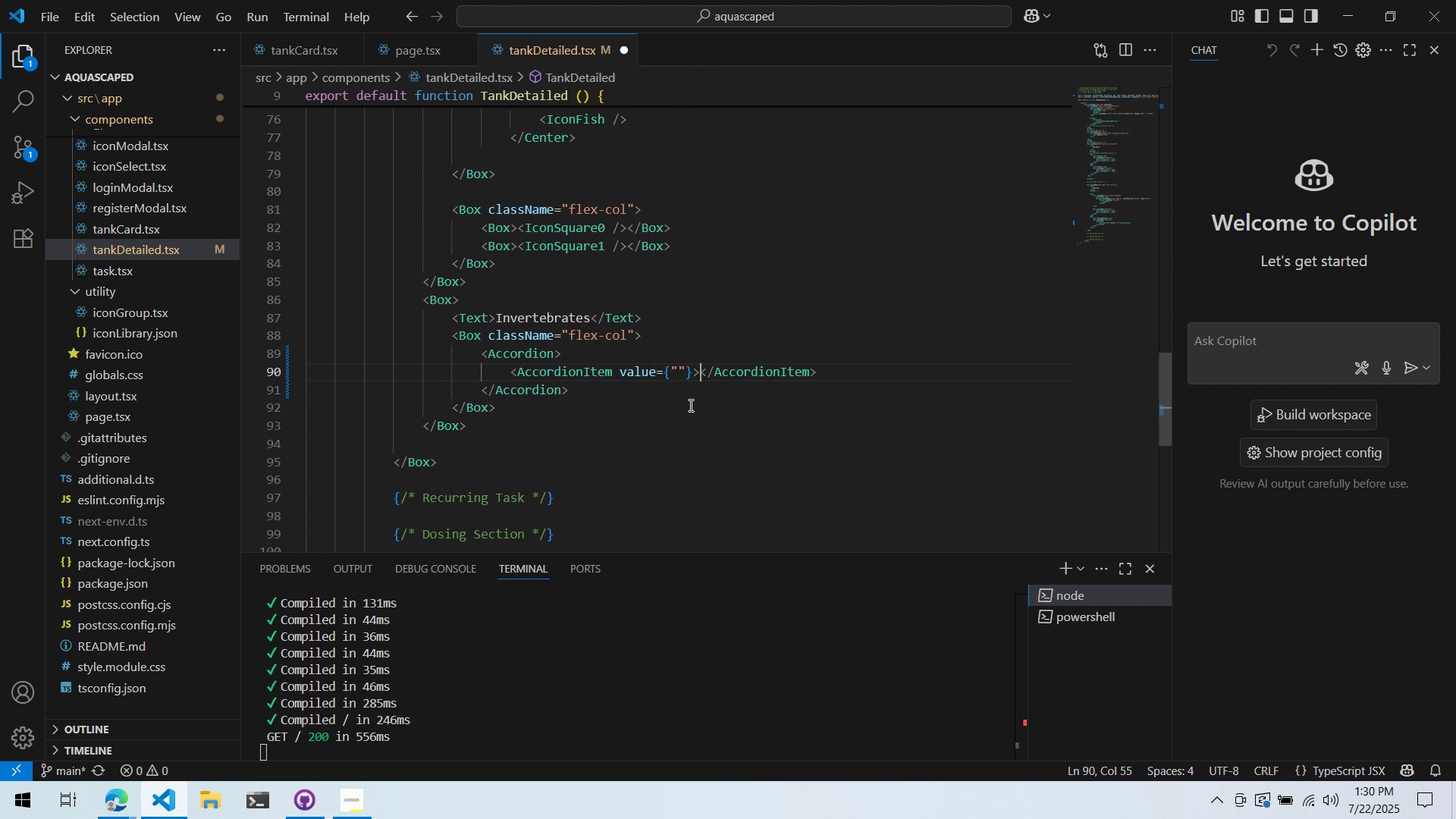 
left_click([674, 415])
 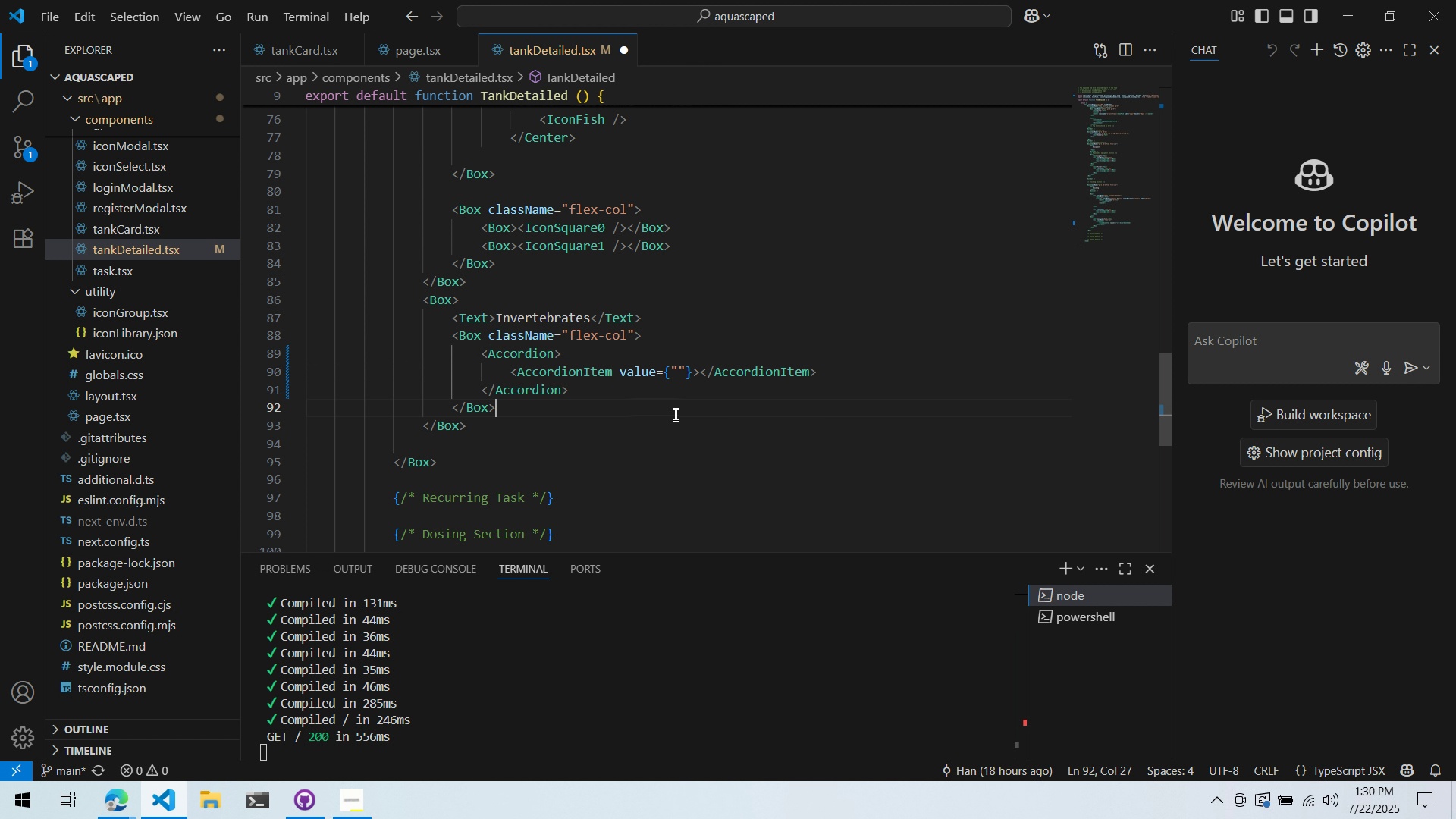 
key(Alt+AltLeft)
 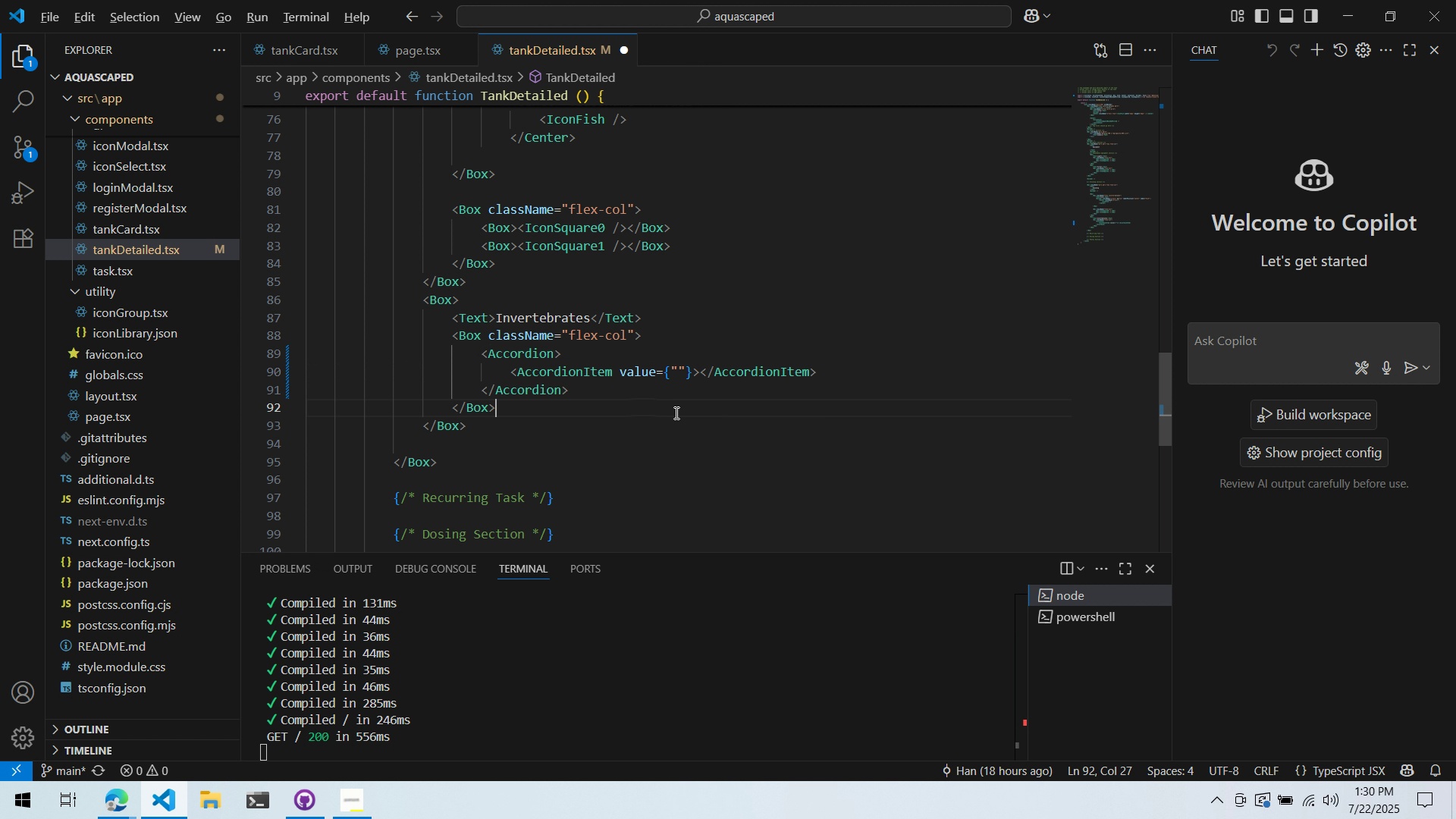 
key(Alt+Tab)
 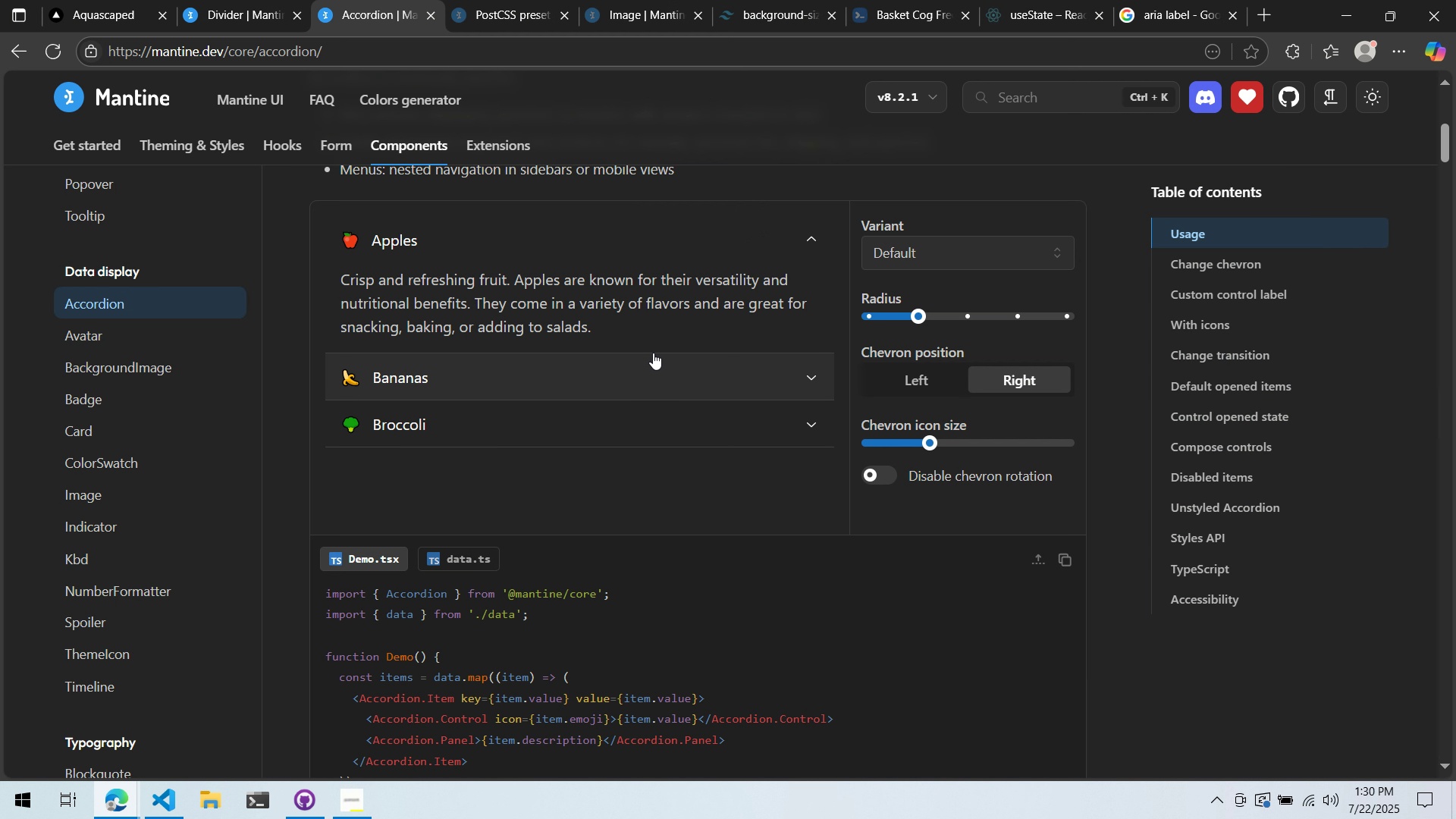 
wait(6.04)
 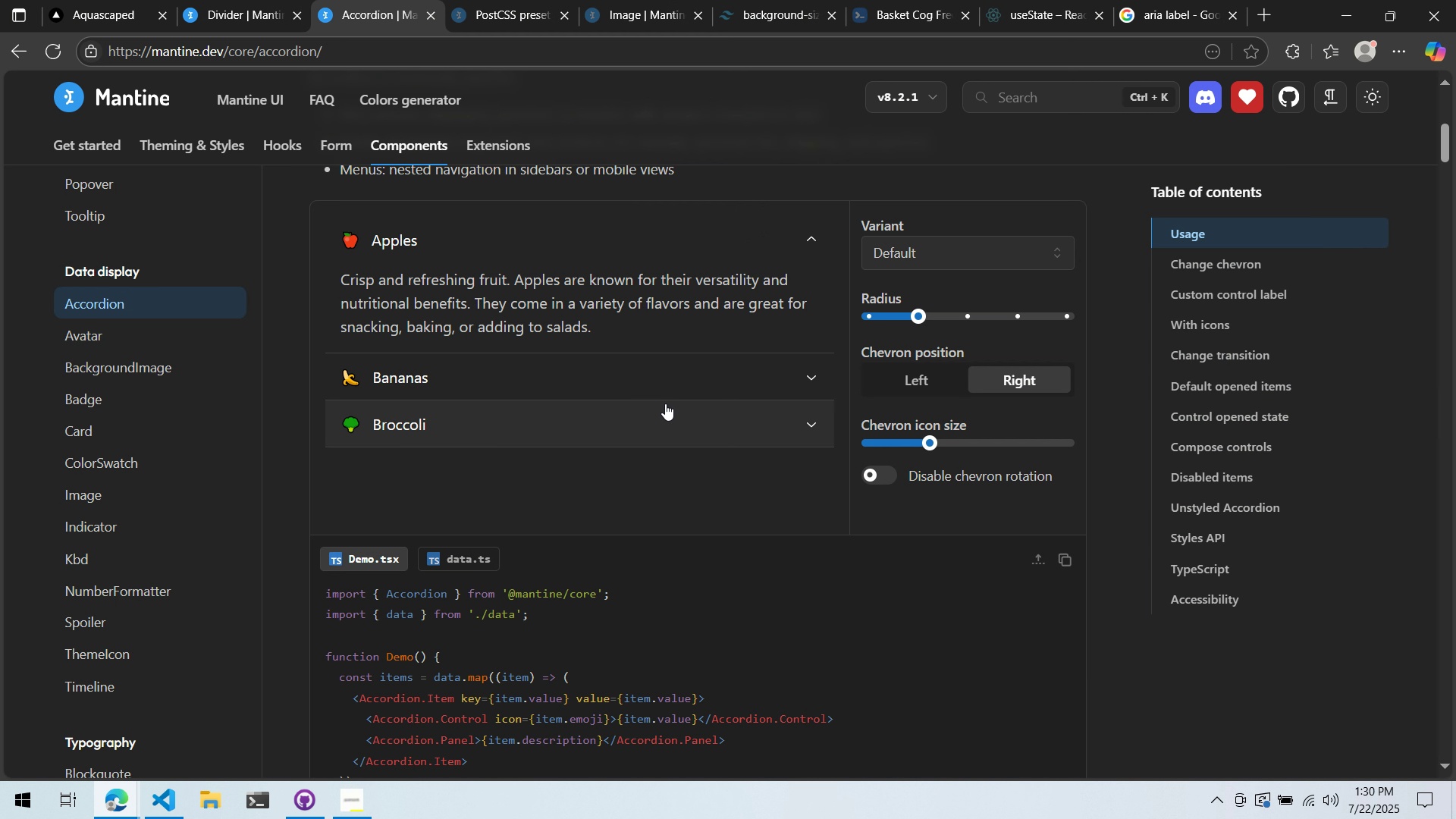 
key(Alt+AltLeft)
 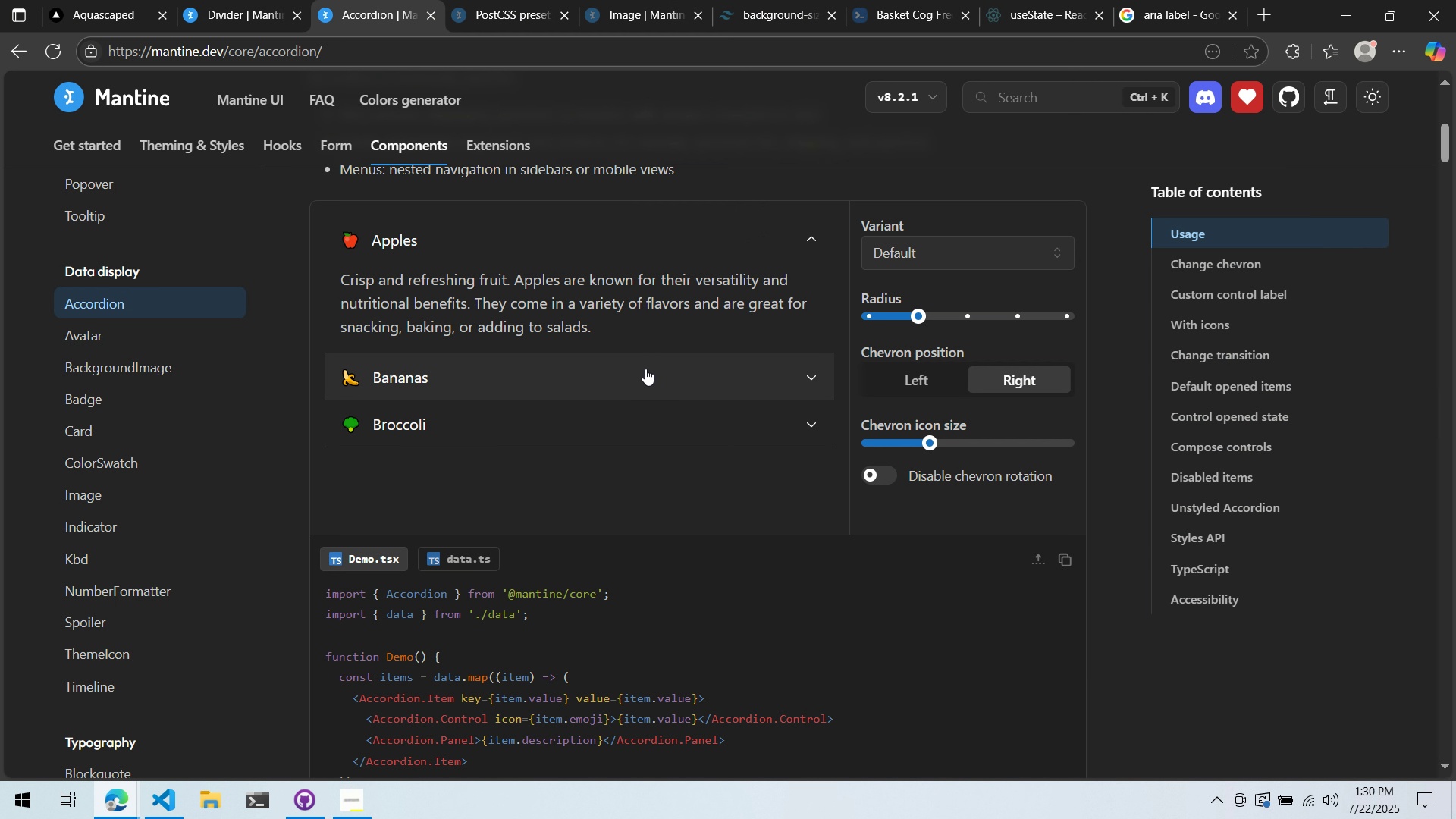 
key(Alt+Tab)
 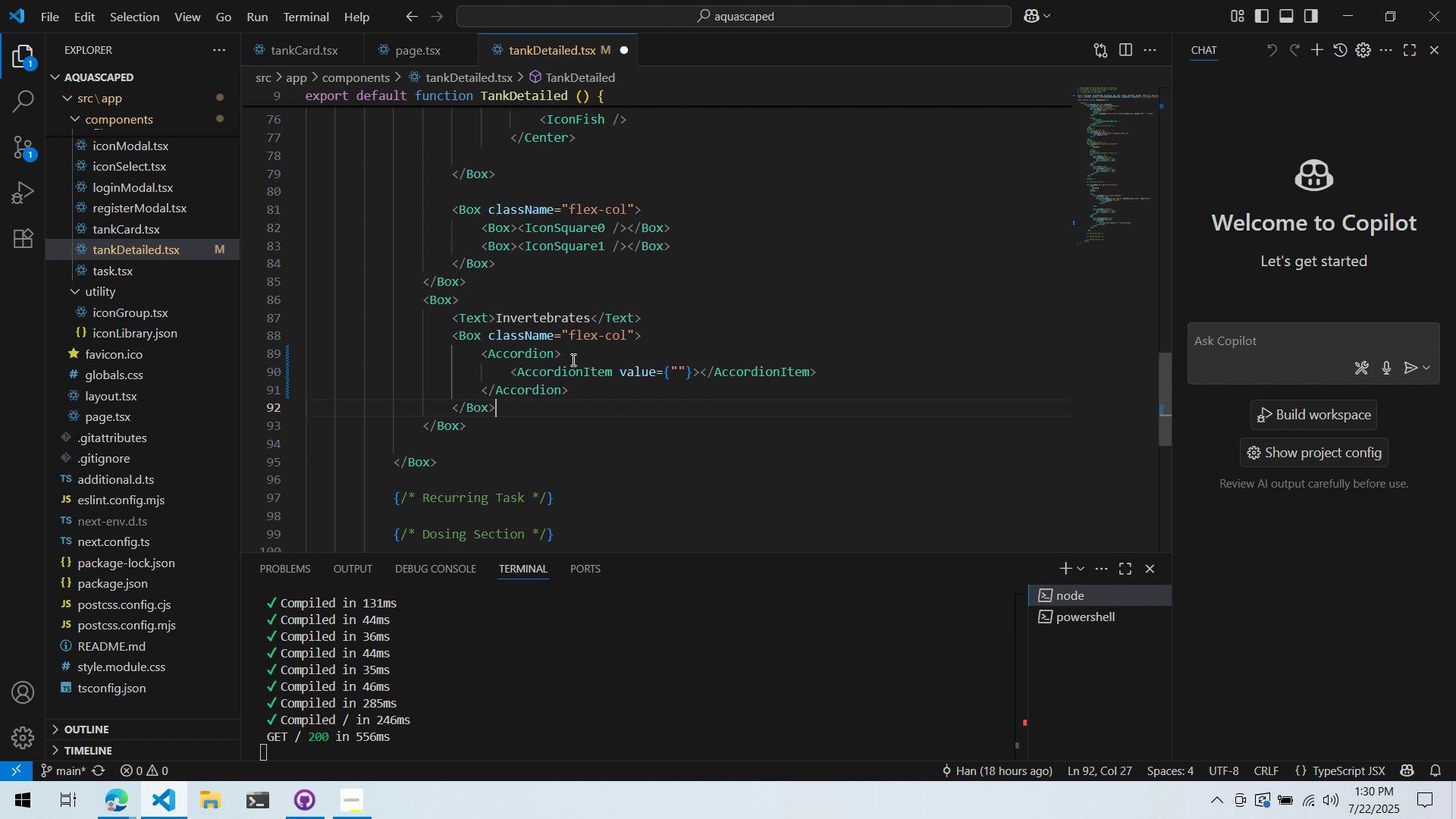 
key(Alt+AltLeft)
 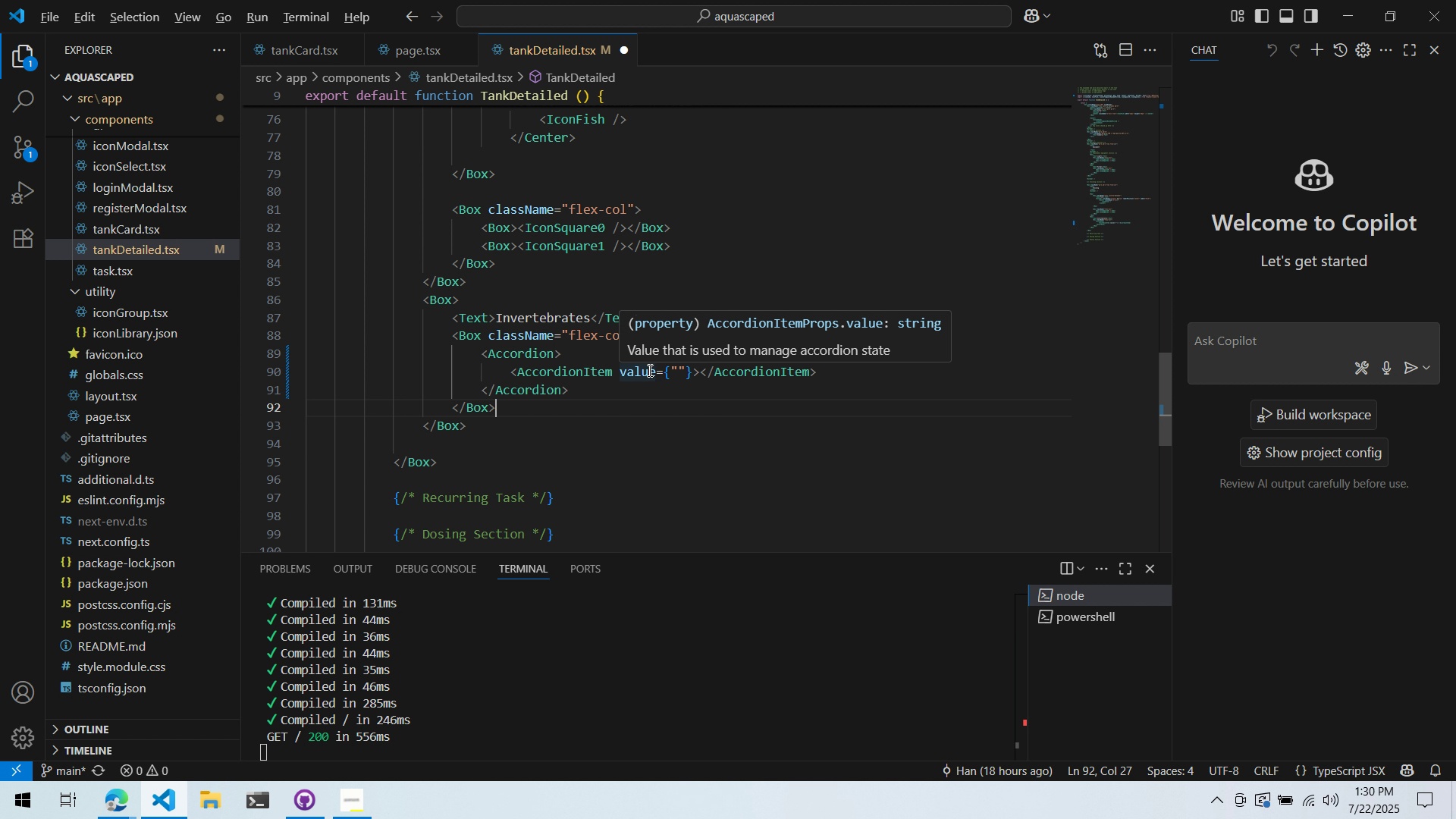 
key(Alt+Tab)
 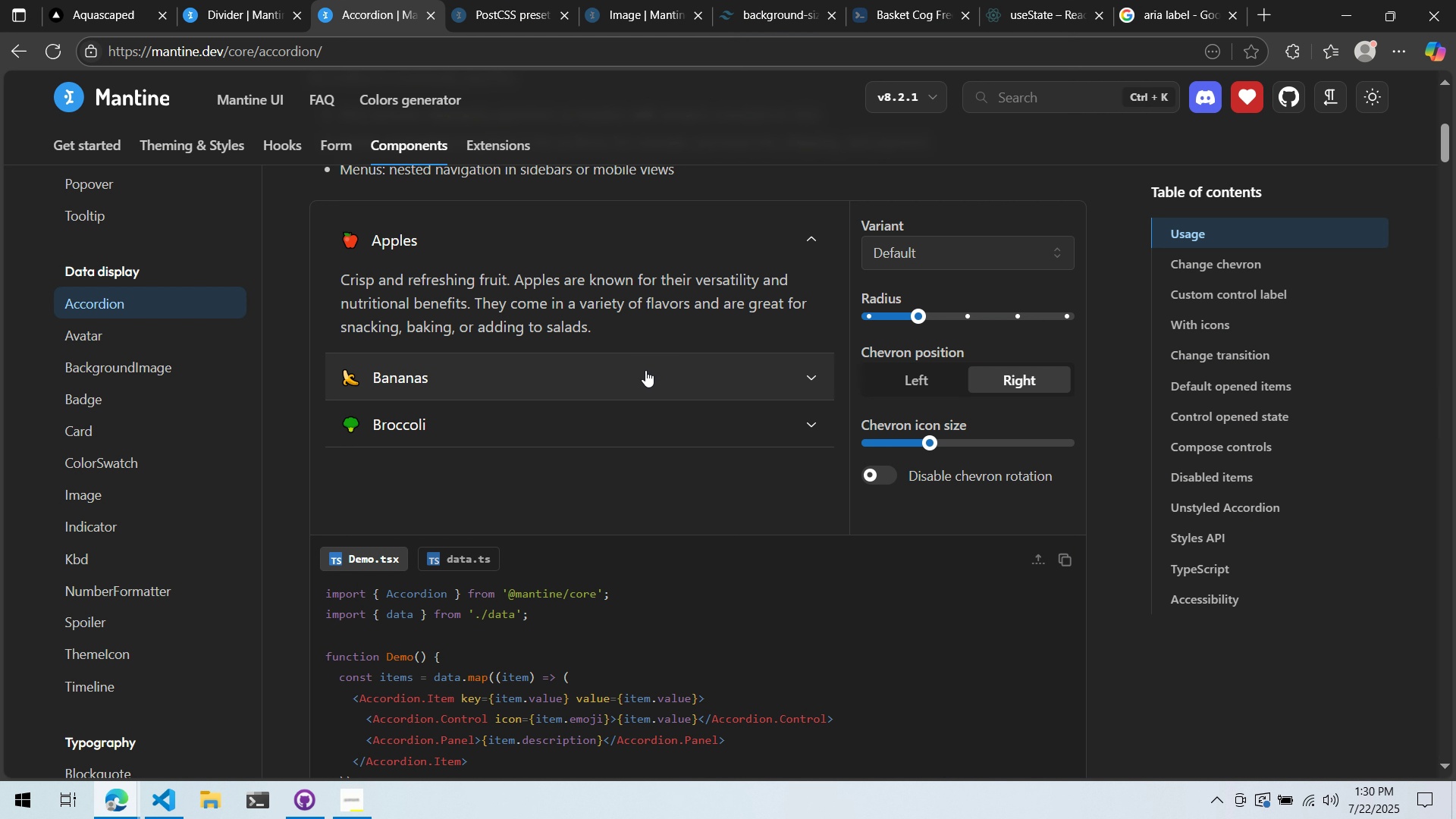 
key(Alt+AltLeft)
 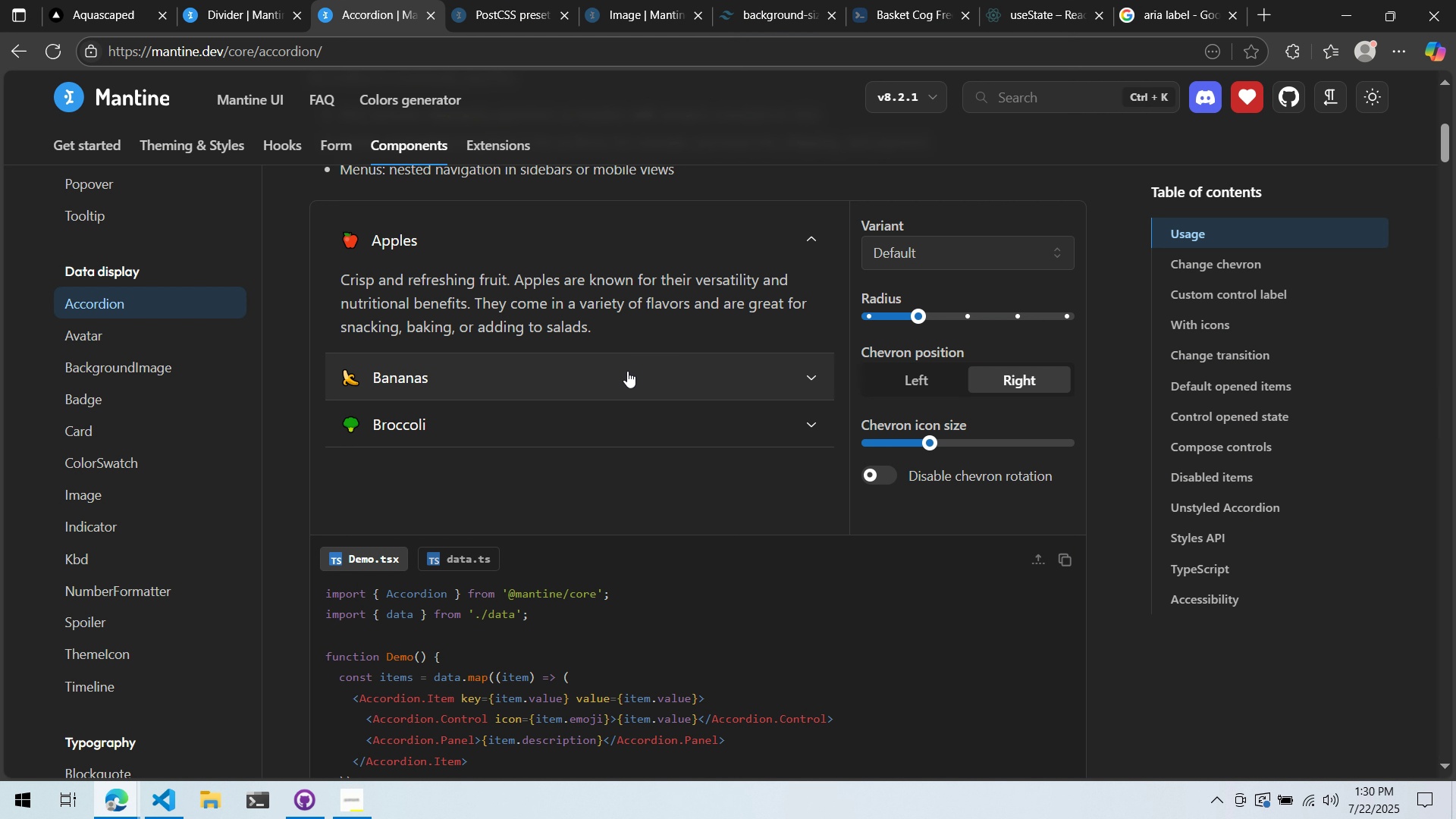 
key(Alt+Tab)
 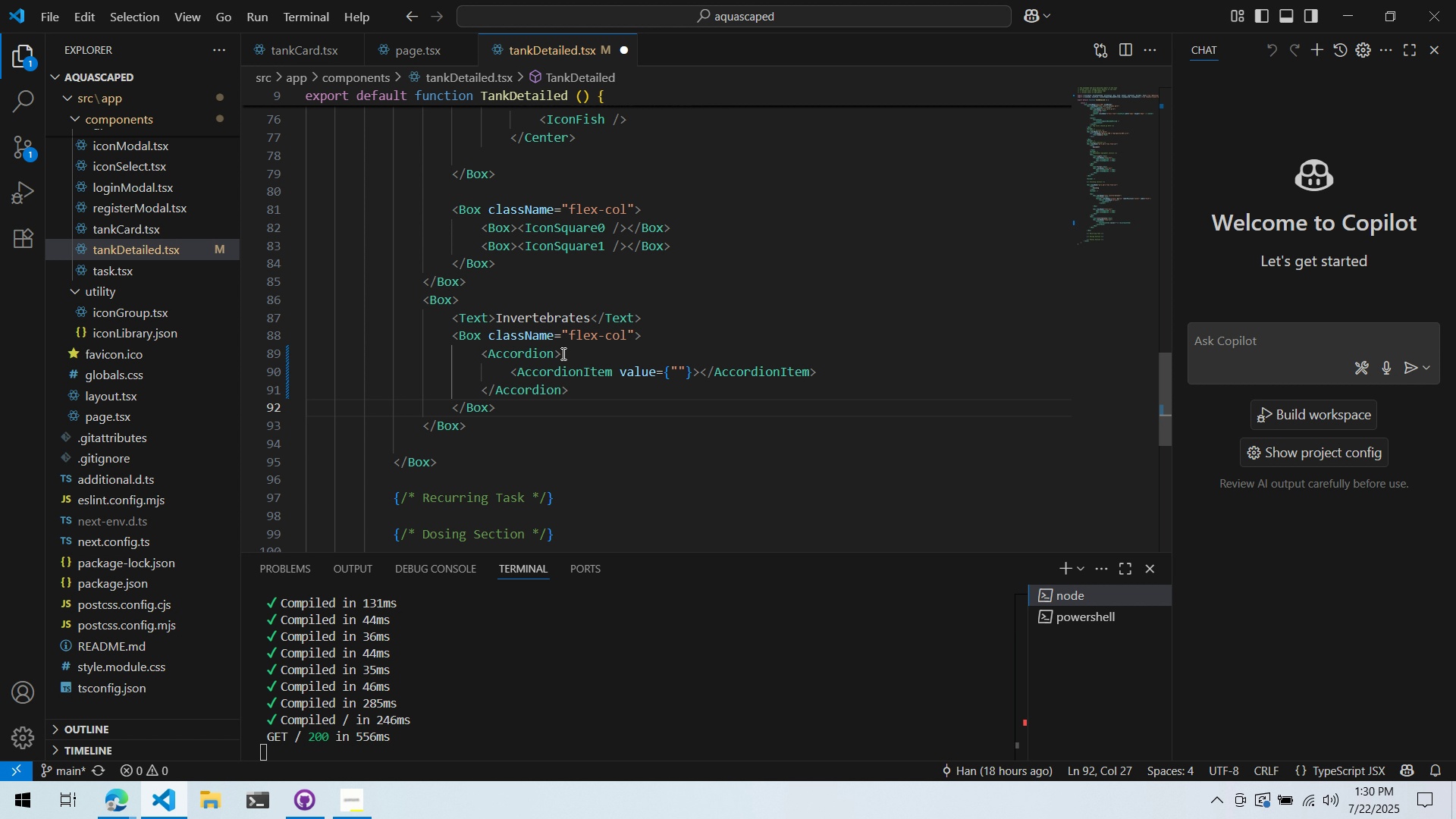 
left_click([555, 352])
 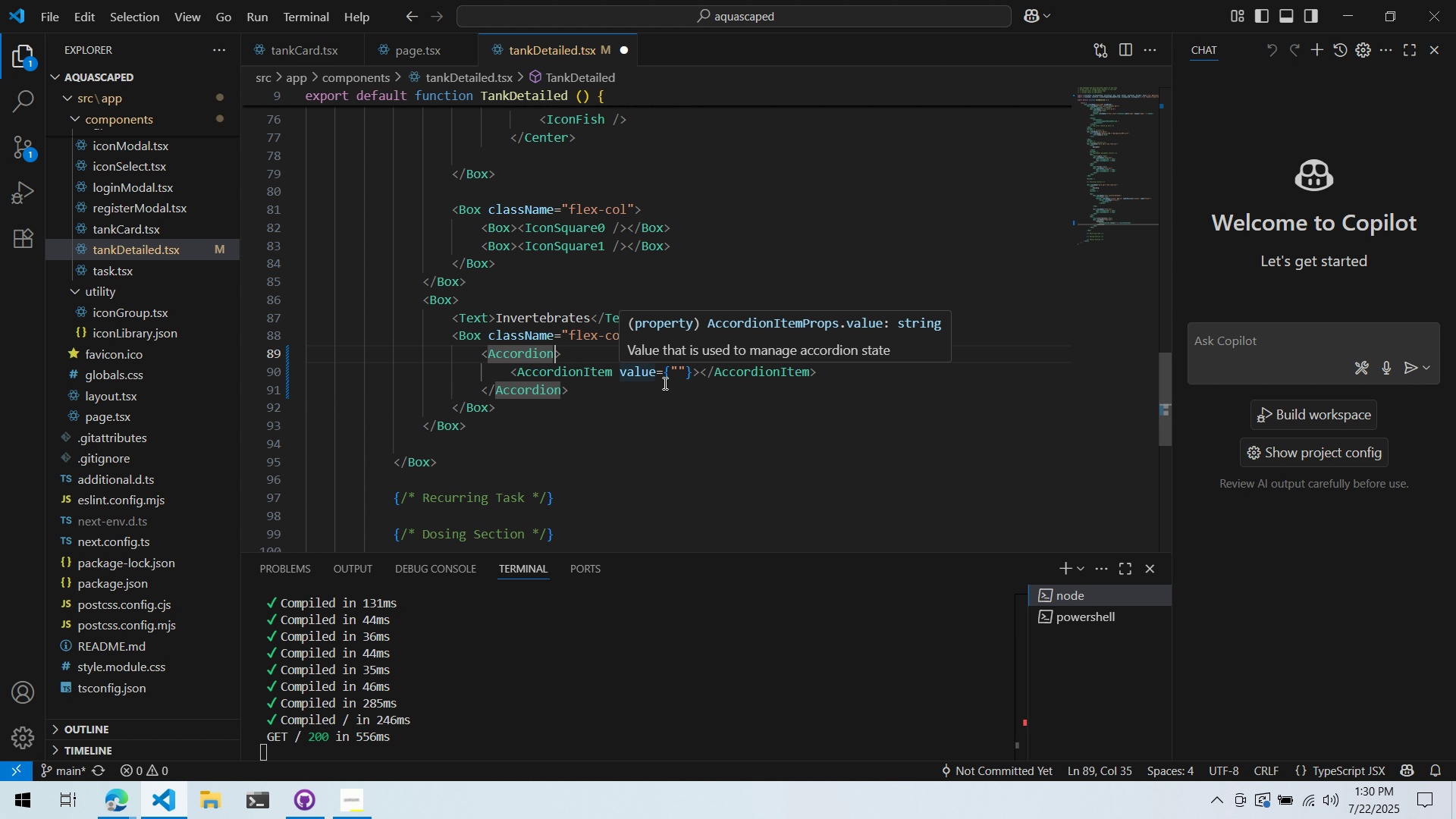 
key(Alt+AltLeft)
 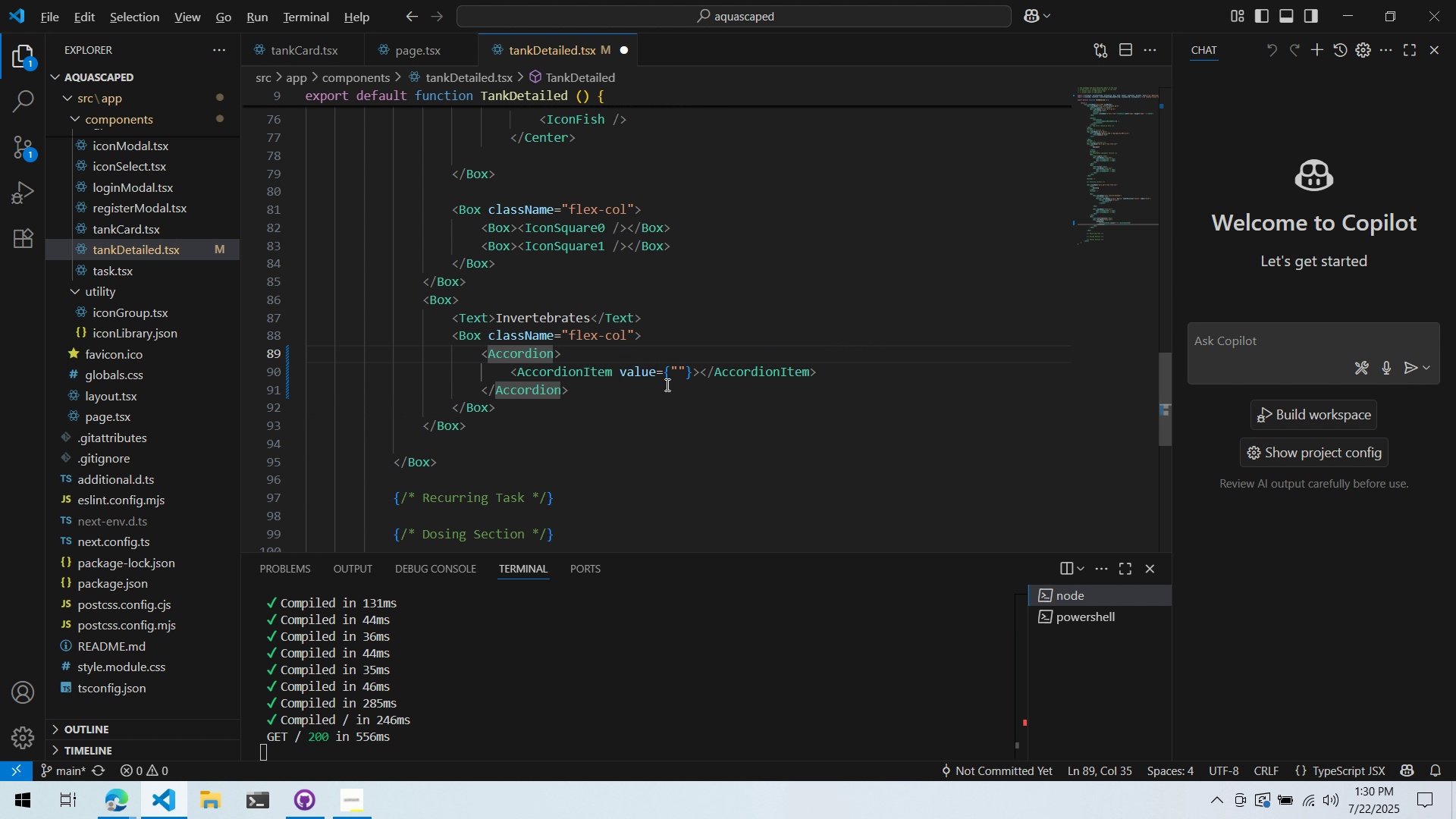 
key(Alt+Tab)
 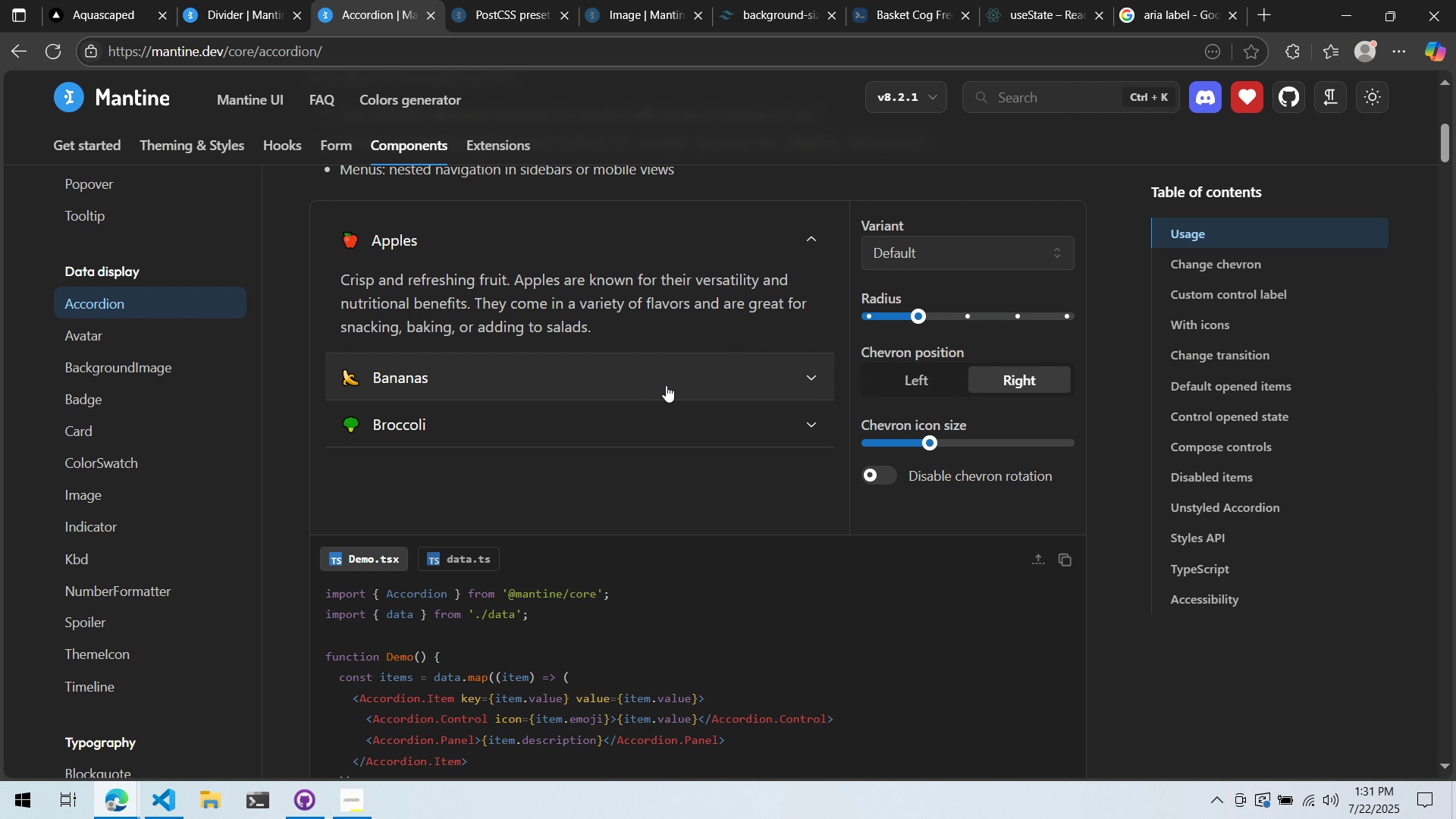 
key(Alt+AltLeft)
 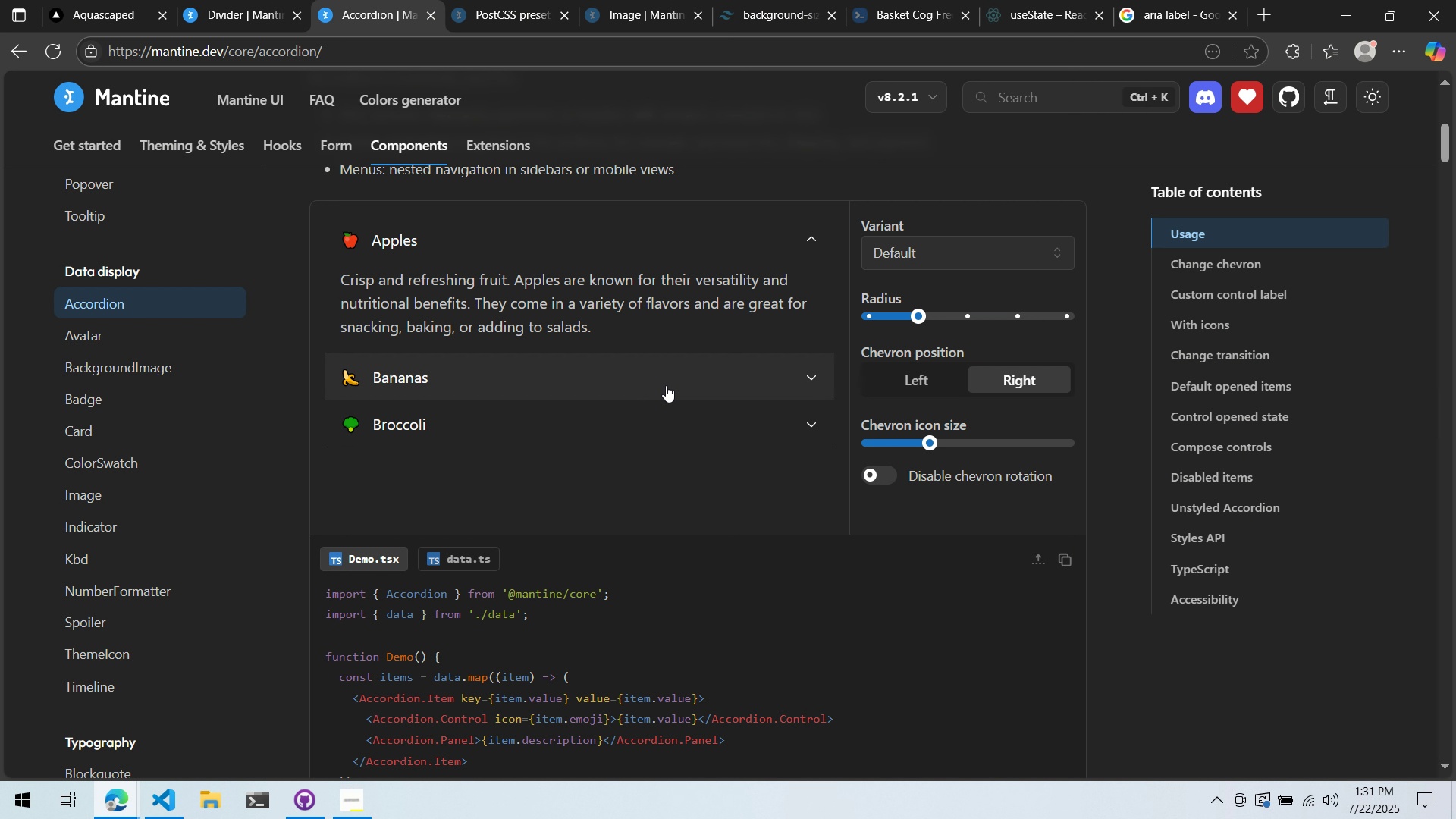 
key(Alt+Tab)
 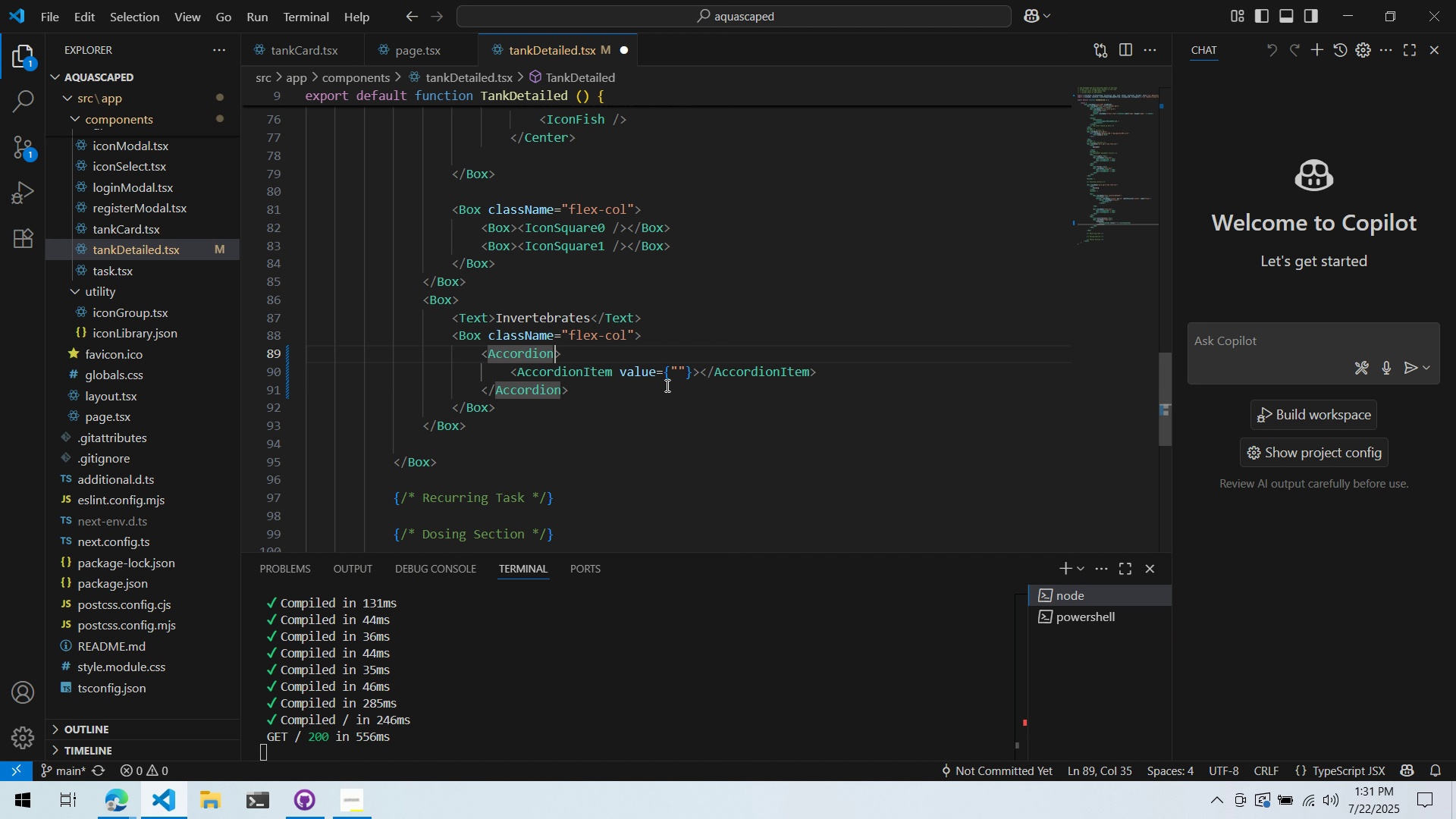 
key(Alt+AltLeft)
 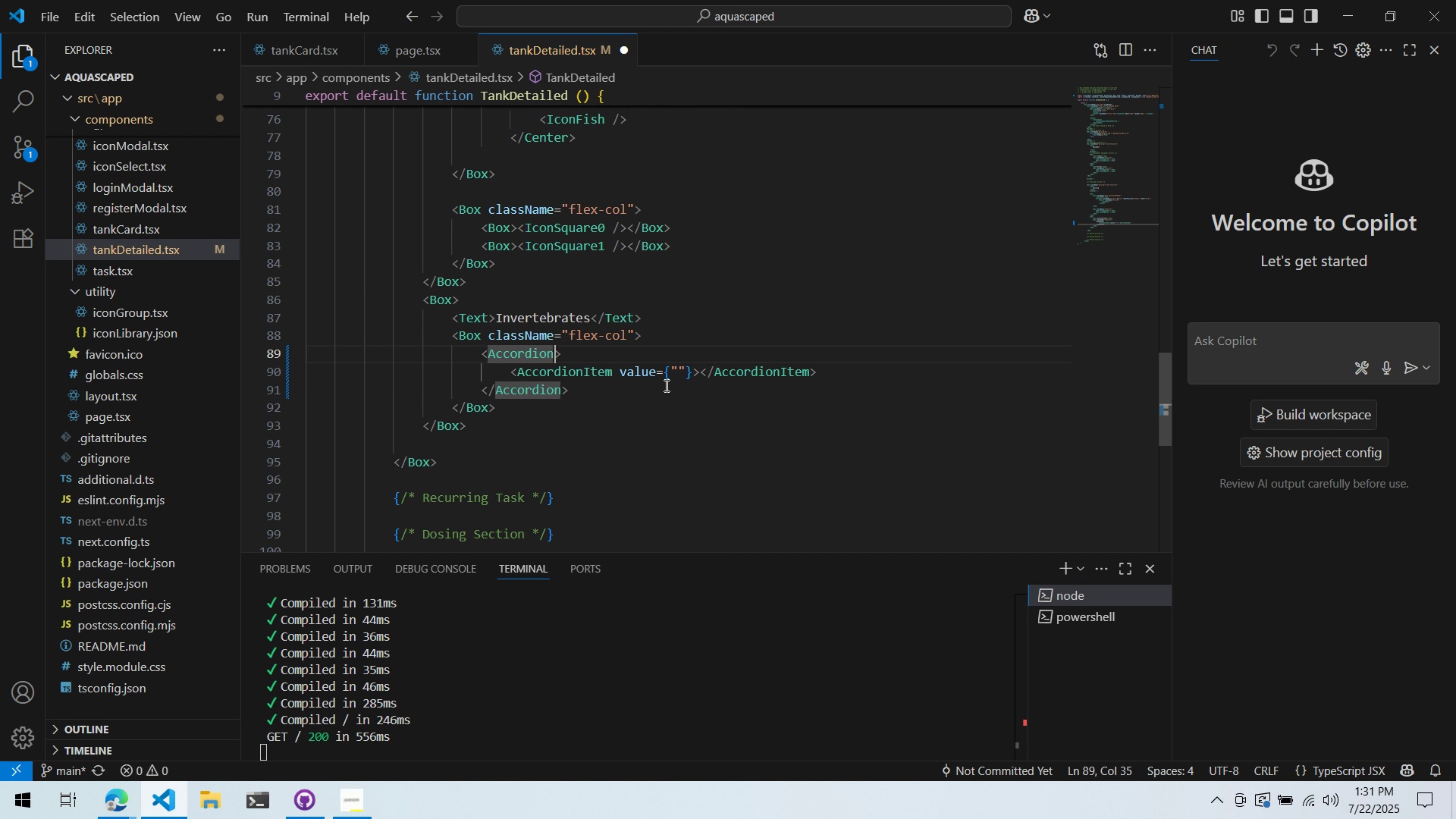 
key(Alt+Tab)
 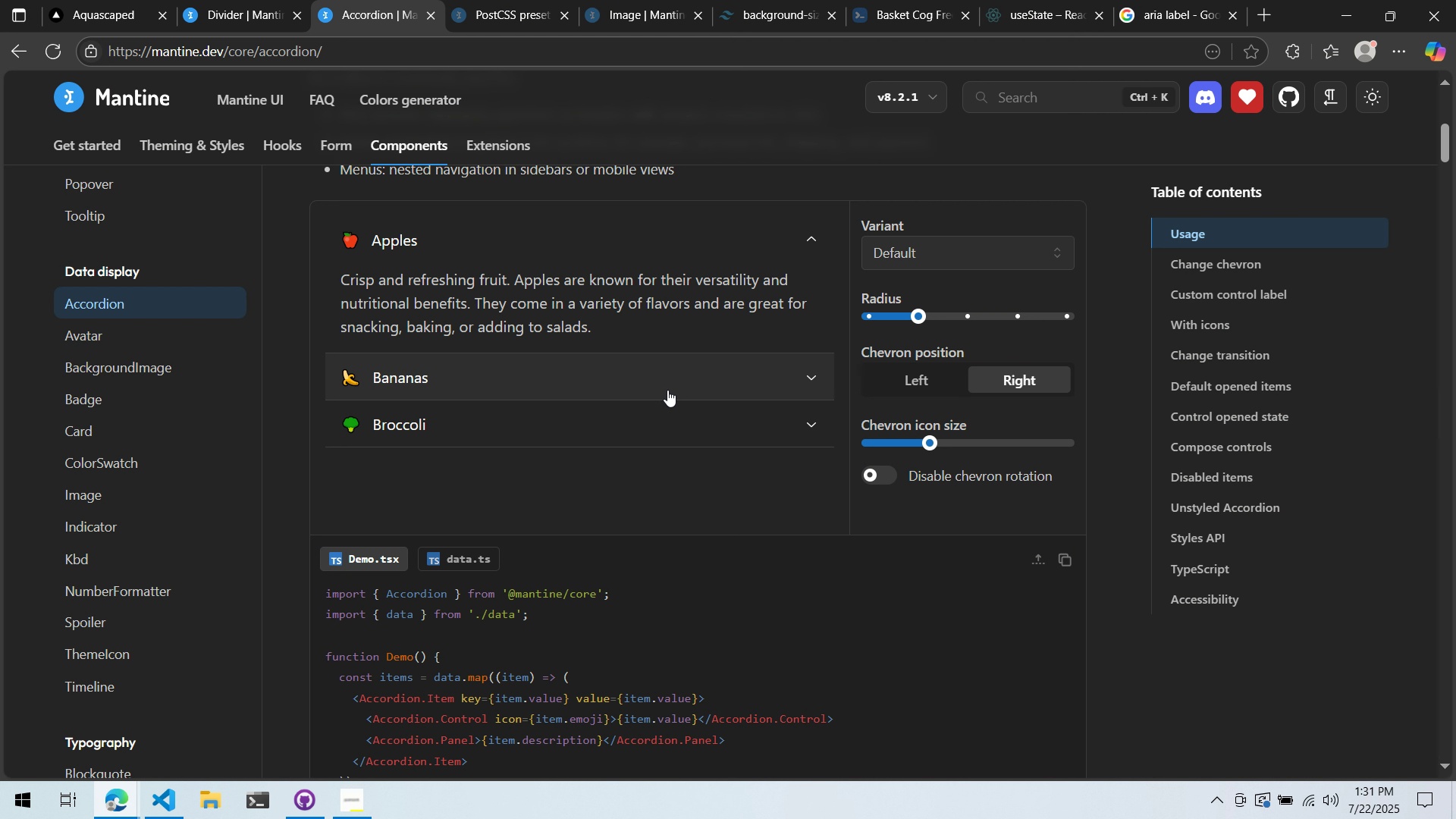 
scroll: coordinate [673, 431], scroll_direction: down, amount: 2.0
 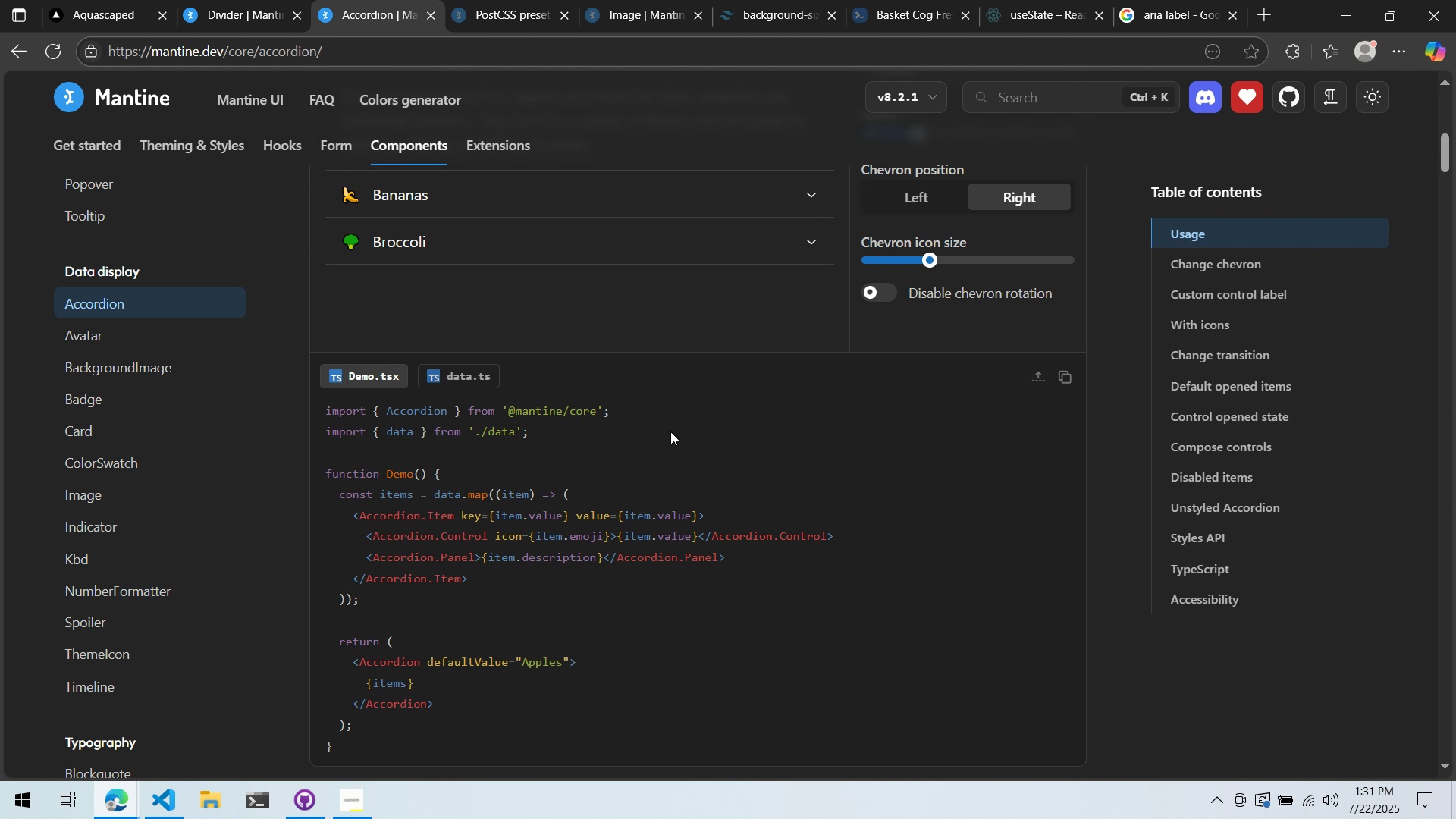 
scroll: coordinate [670, 431], scroll_direction: up, amount: 2.0
 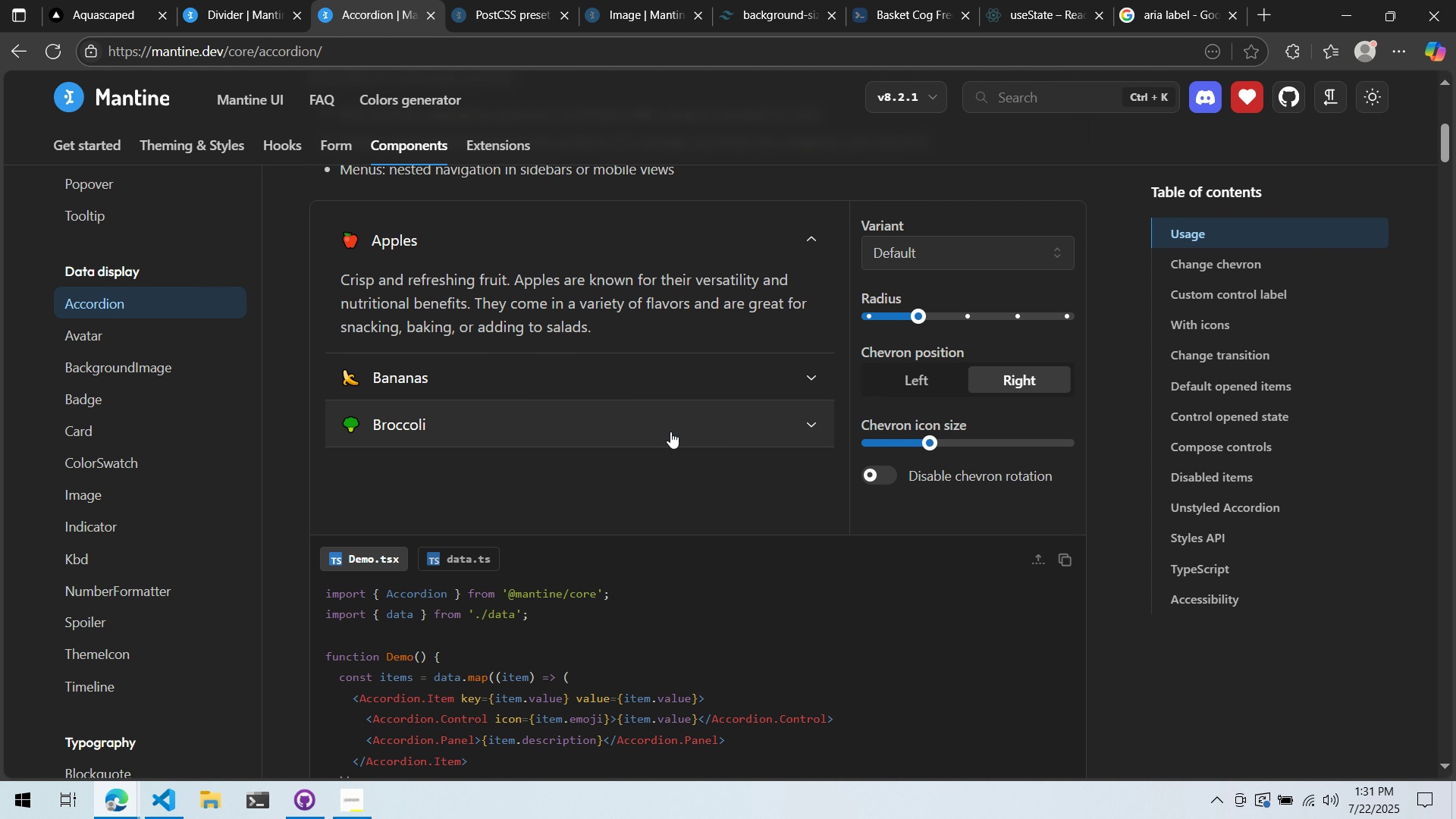 
scroll: coordinate [670, 431], scroll_direction: down, amount: 2.0
 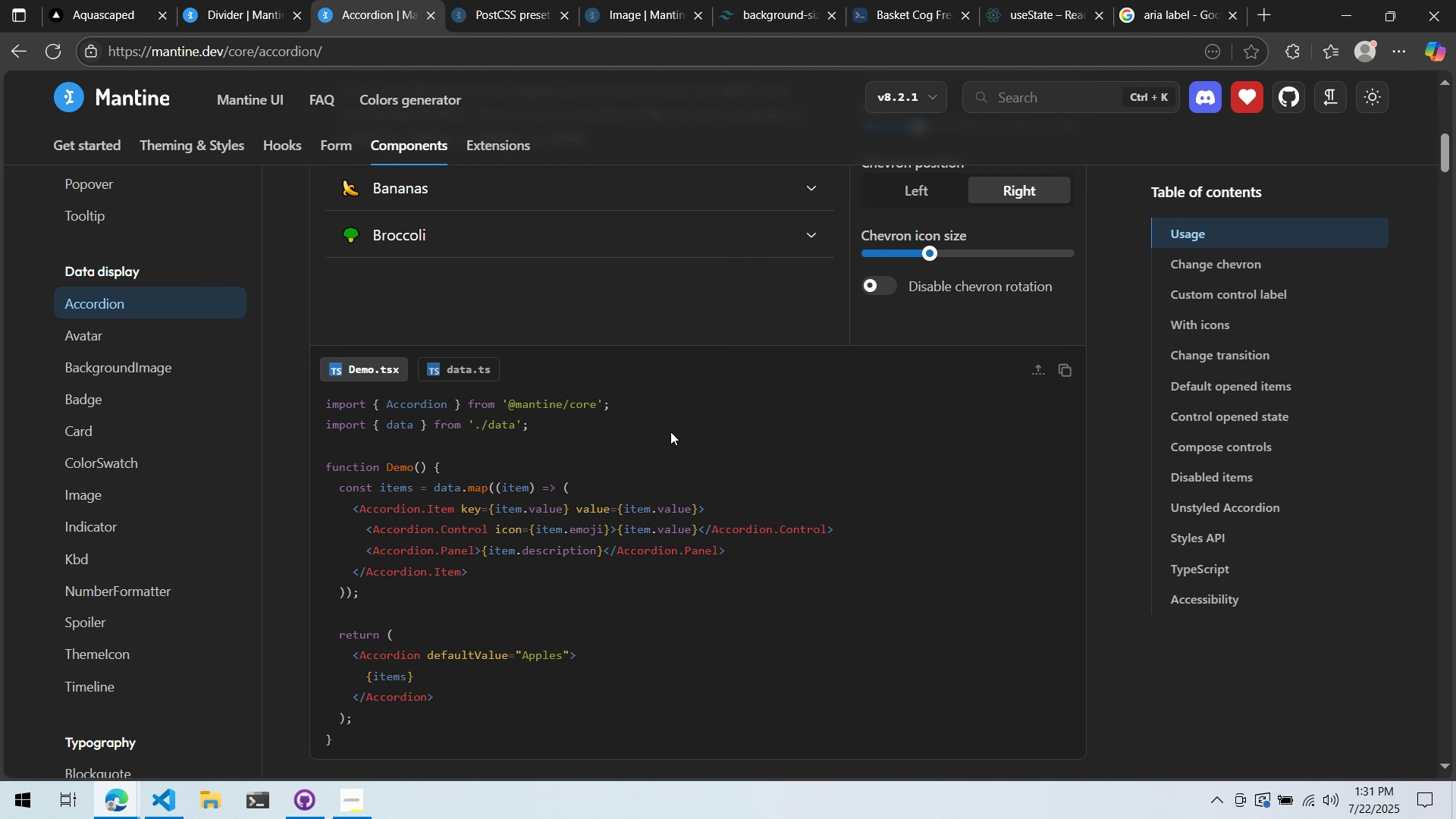 
key(Alt+AltLeft)
 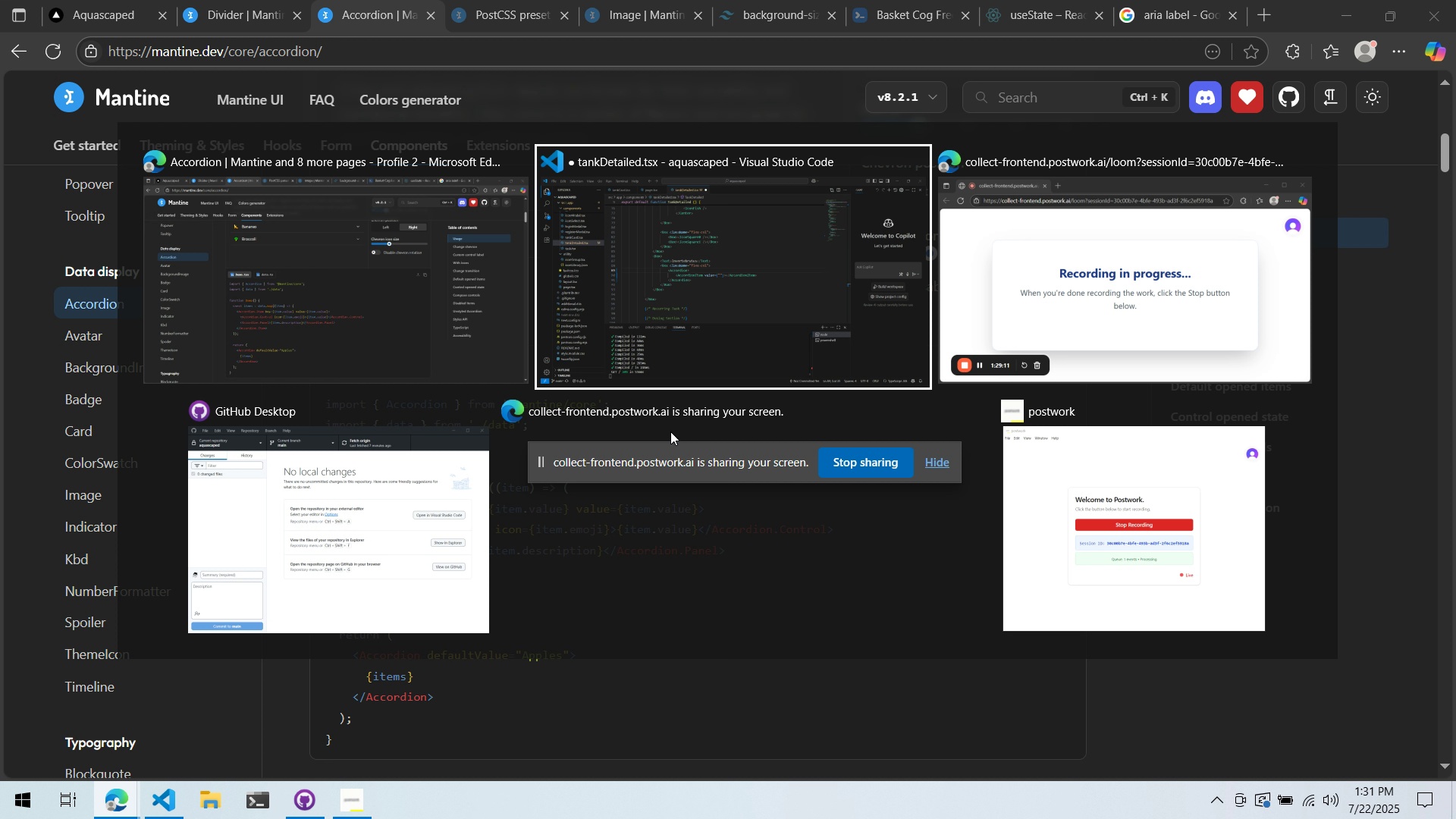 
key(Alt+Tab)
 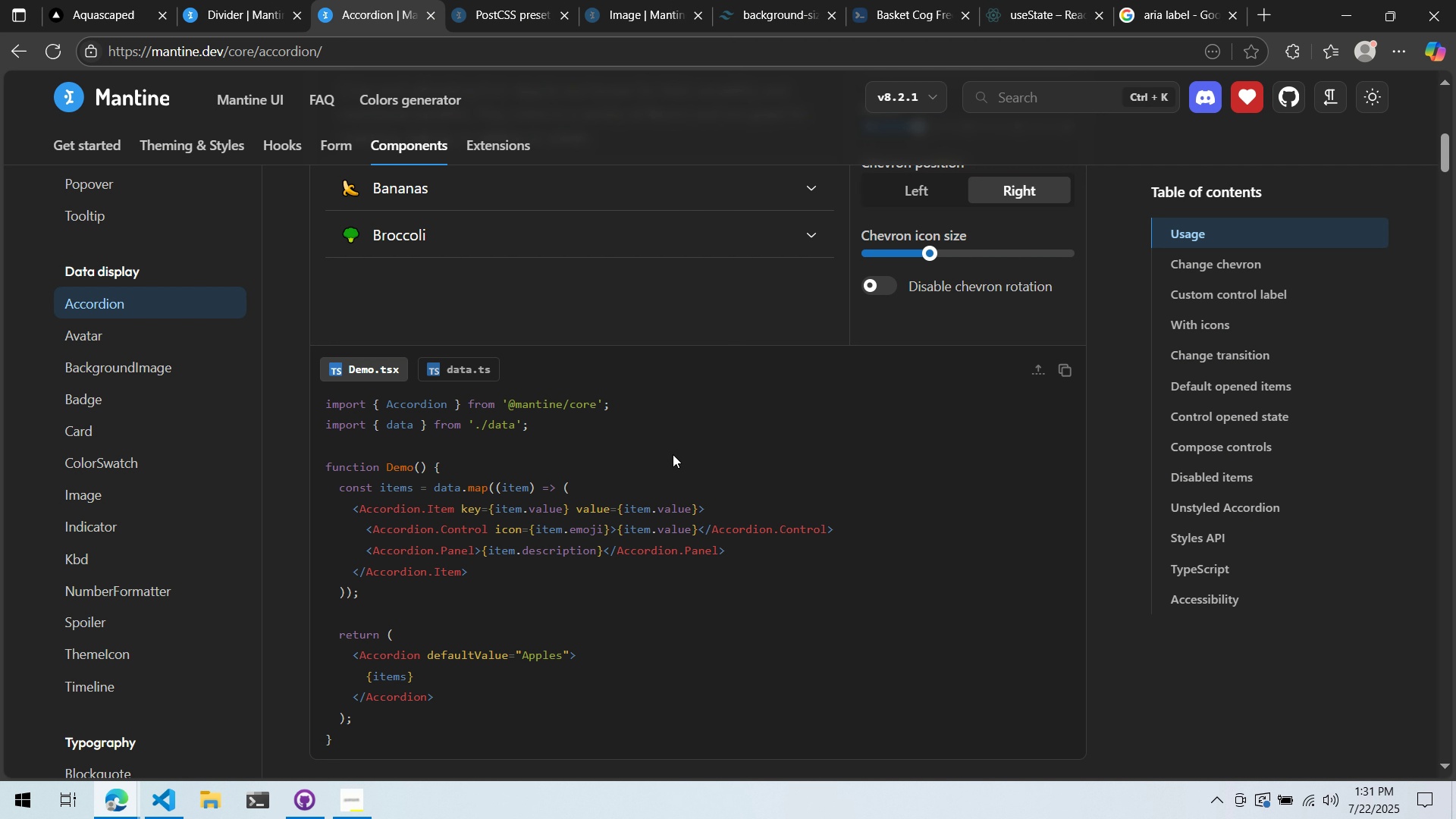 
key(Alt+AltLeft)
 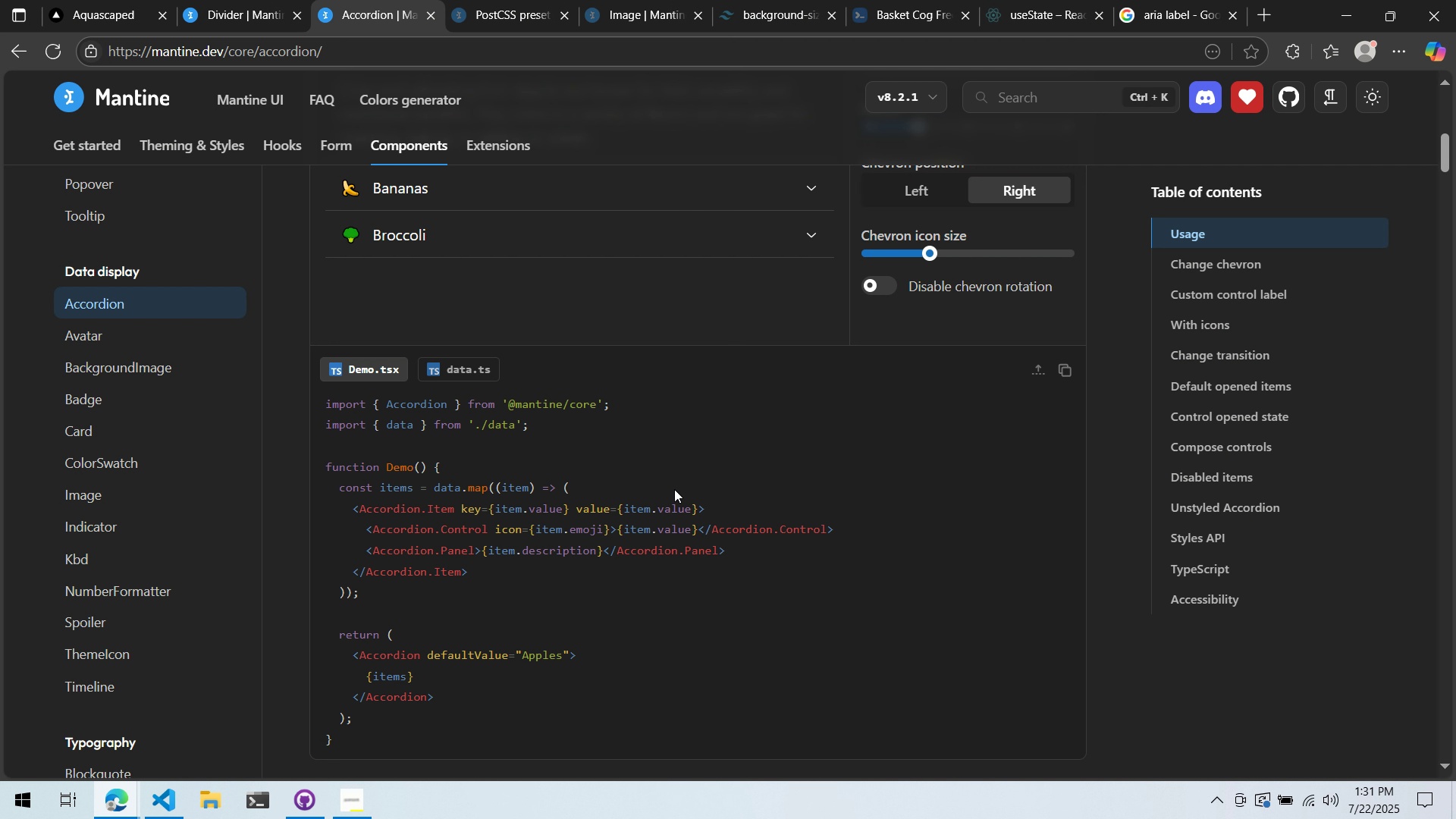 
key(Alt+Tab)
 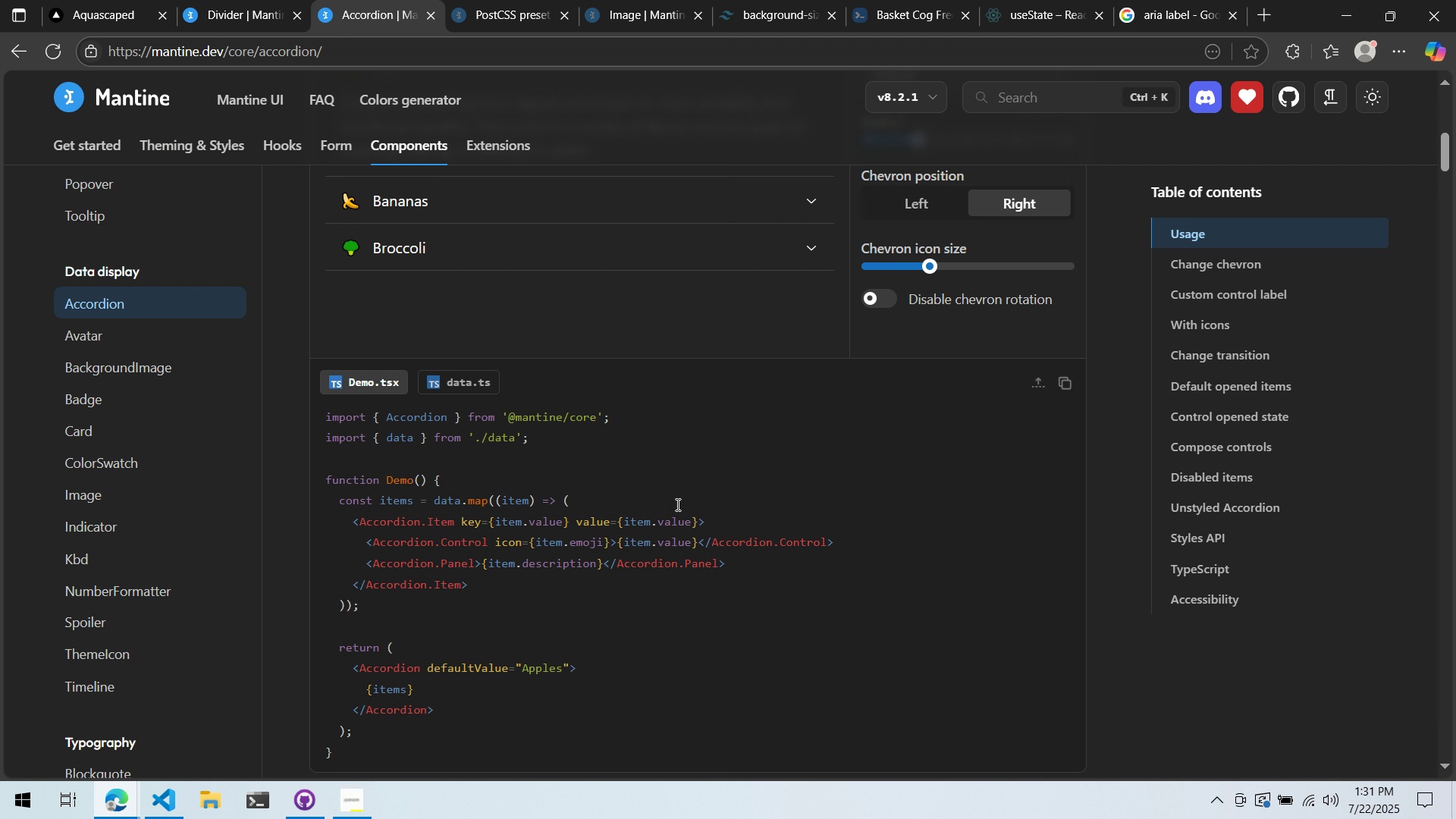 
scroll: coordinate [676, 504], scroll_direction: up, amount: 2.0
 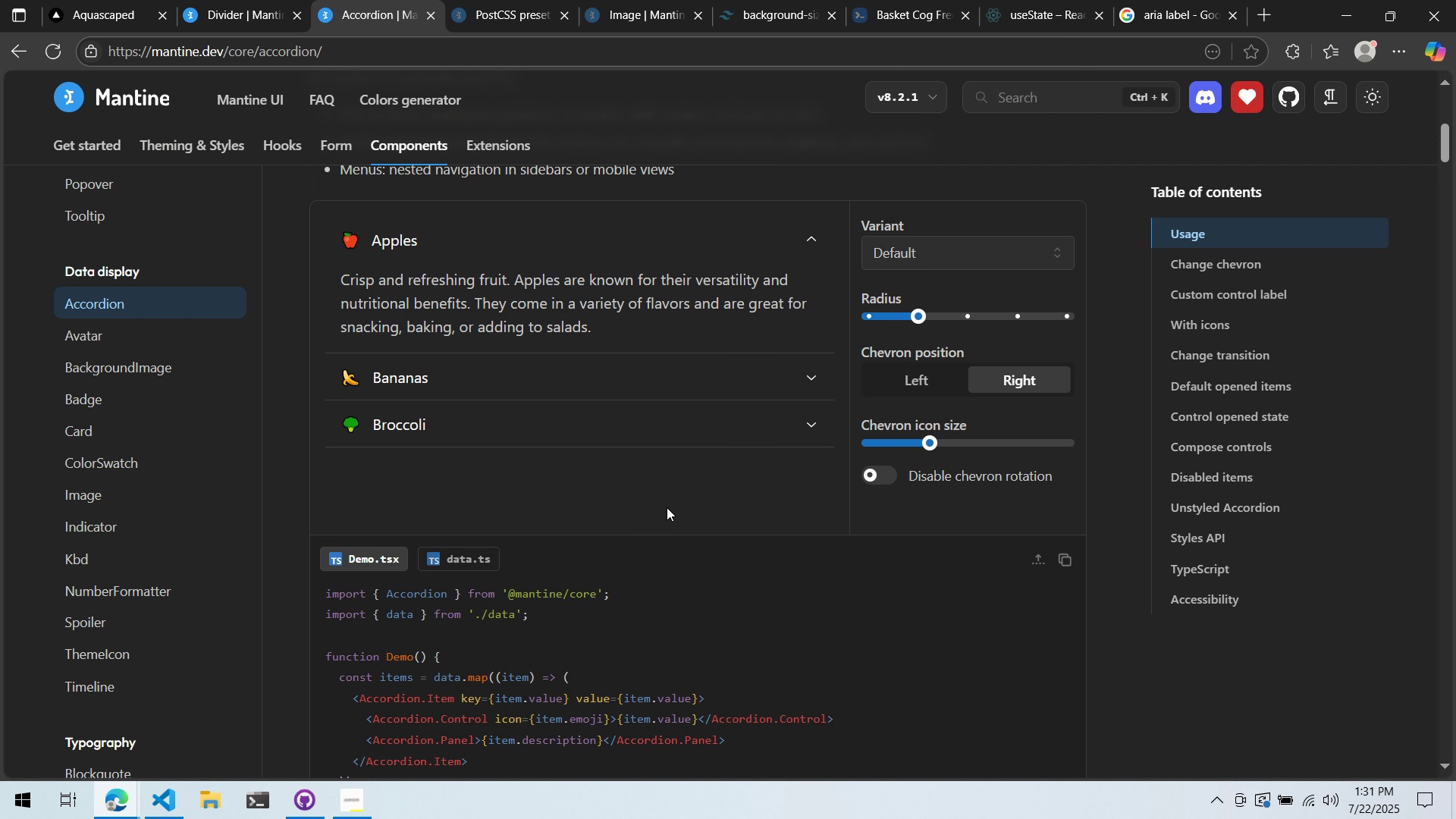 
key(Alt+AltLeft)
 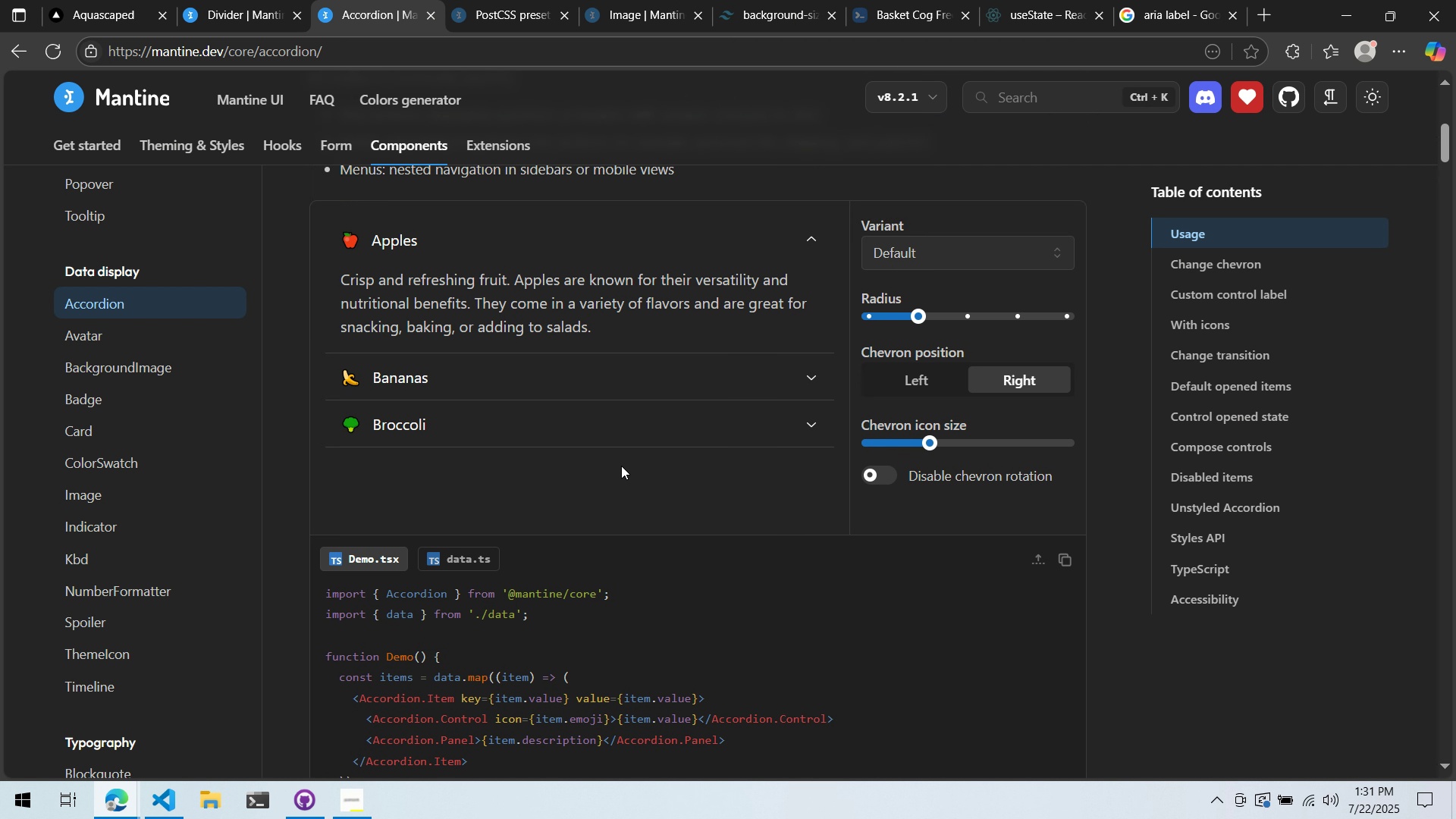 
key(Alt+Tab)
 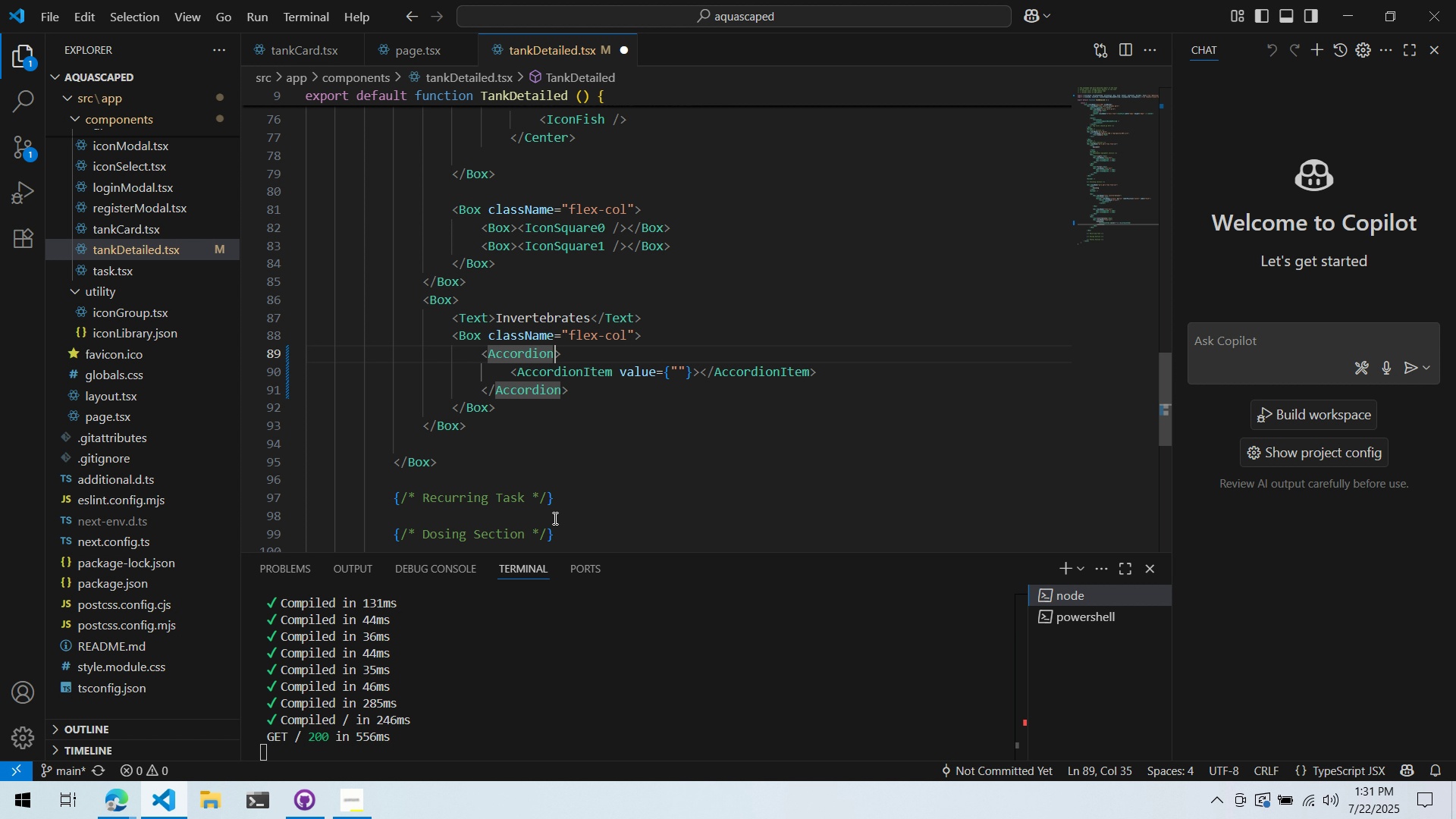 
key(Alt+AltLeft)
 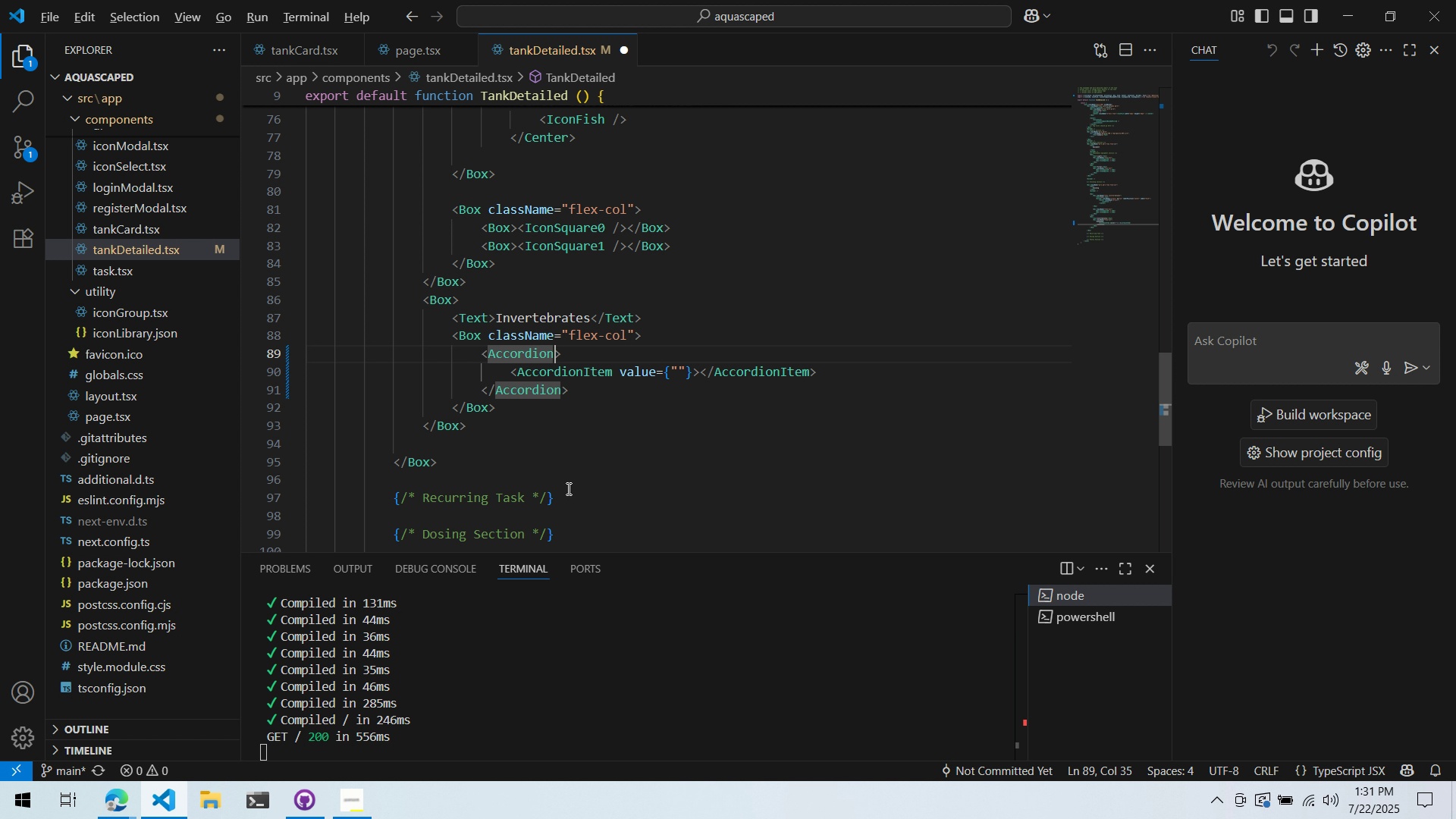 
key(Alt+Tab)
 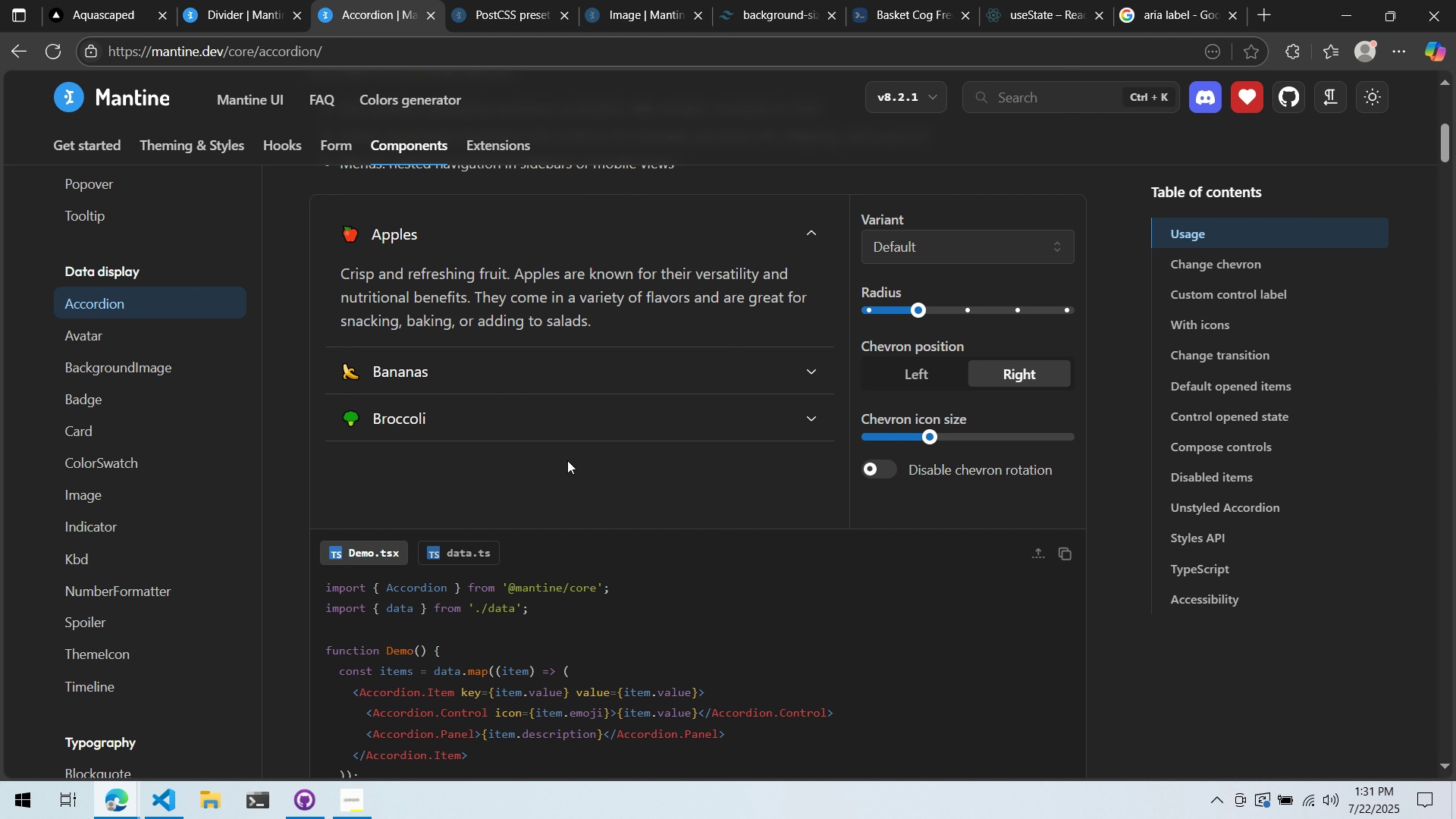 
scroll: coordinate [567, 460], scroll_direction: down, amount: 2.0
 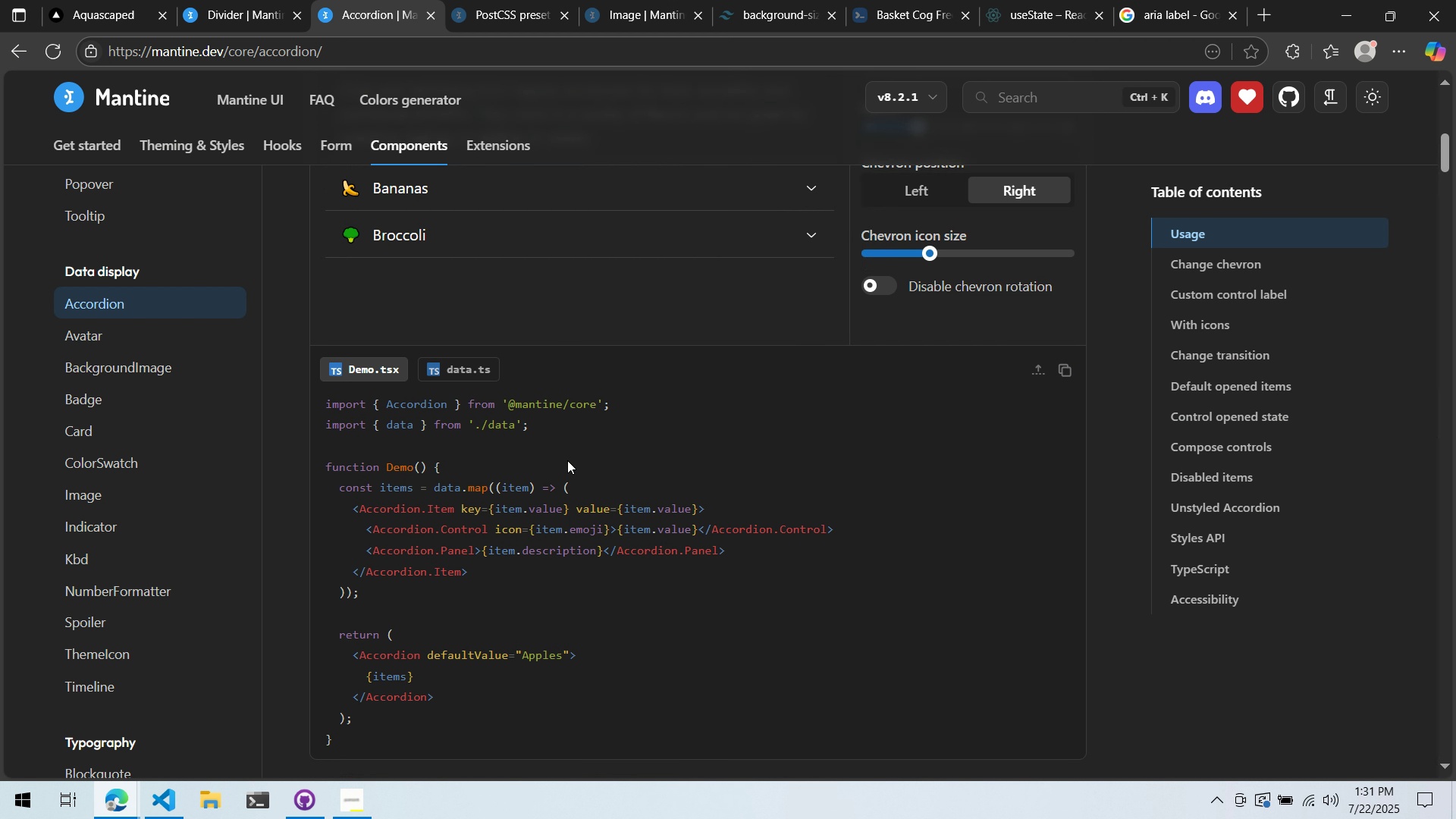 
key(Alt+AltLeft)
 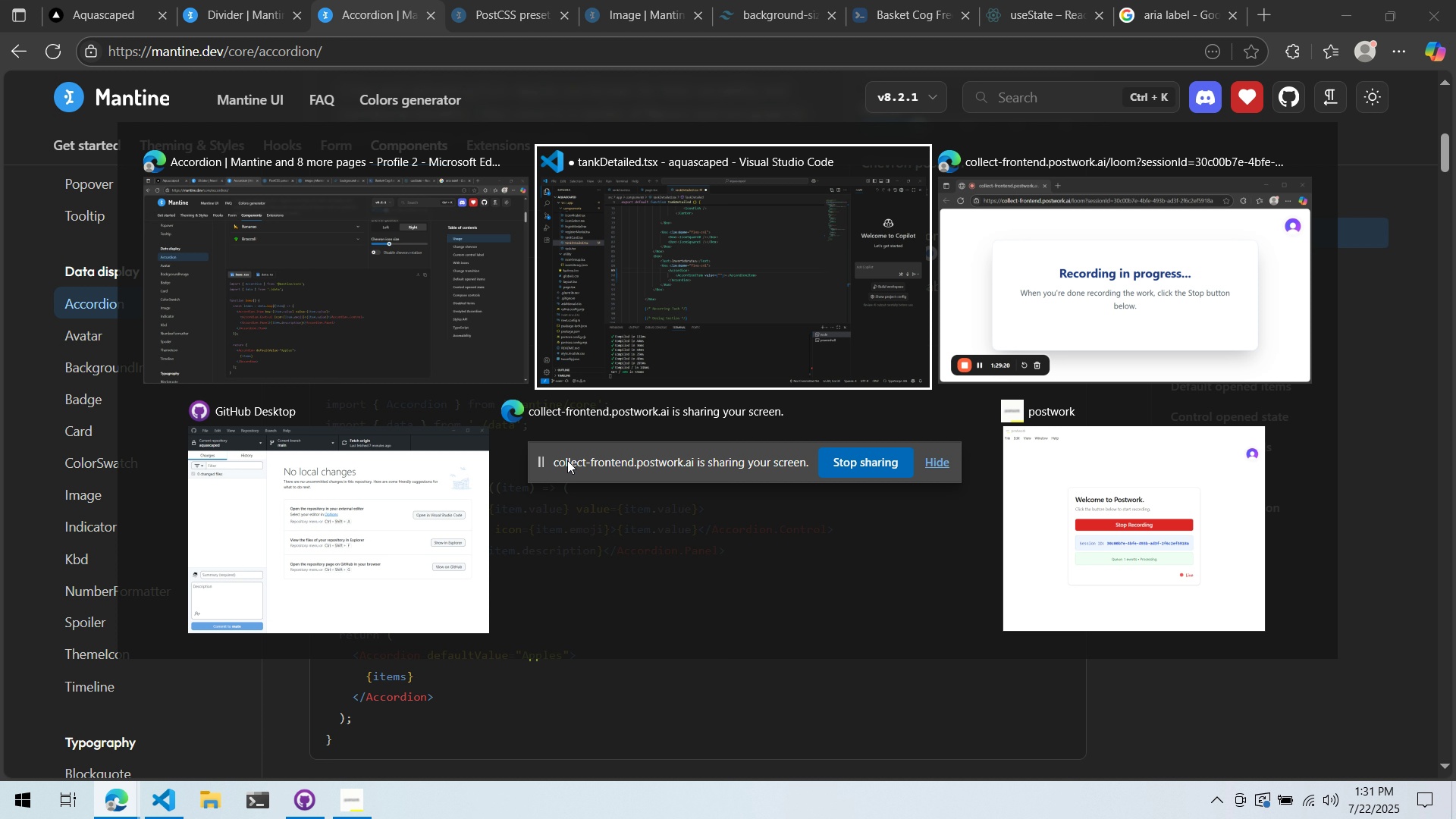 
key(Alt+Tab)
 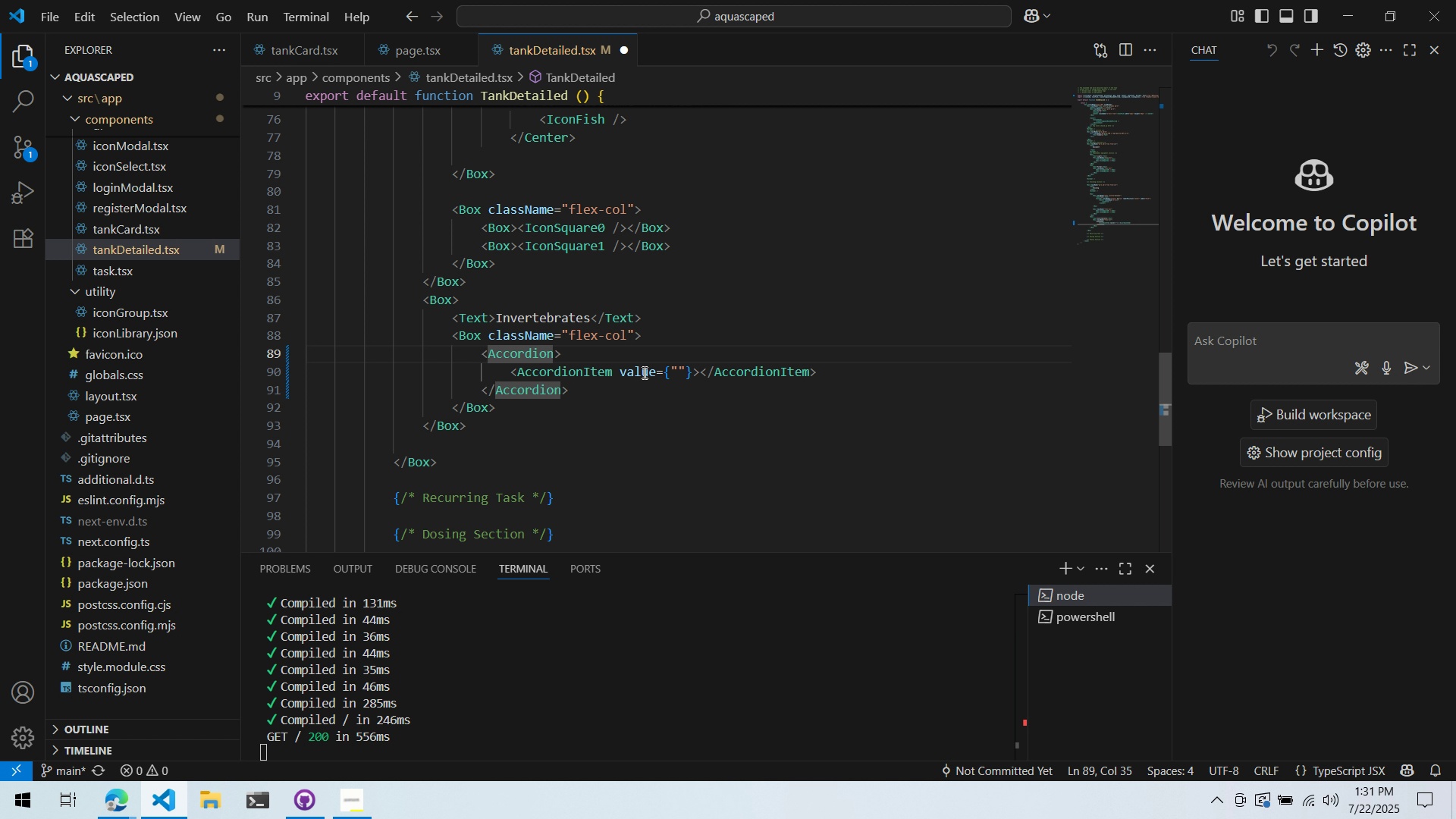 
left_click([668, 394])
 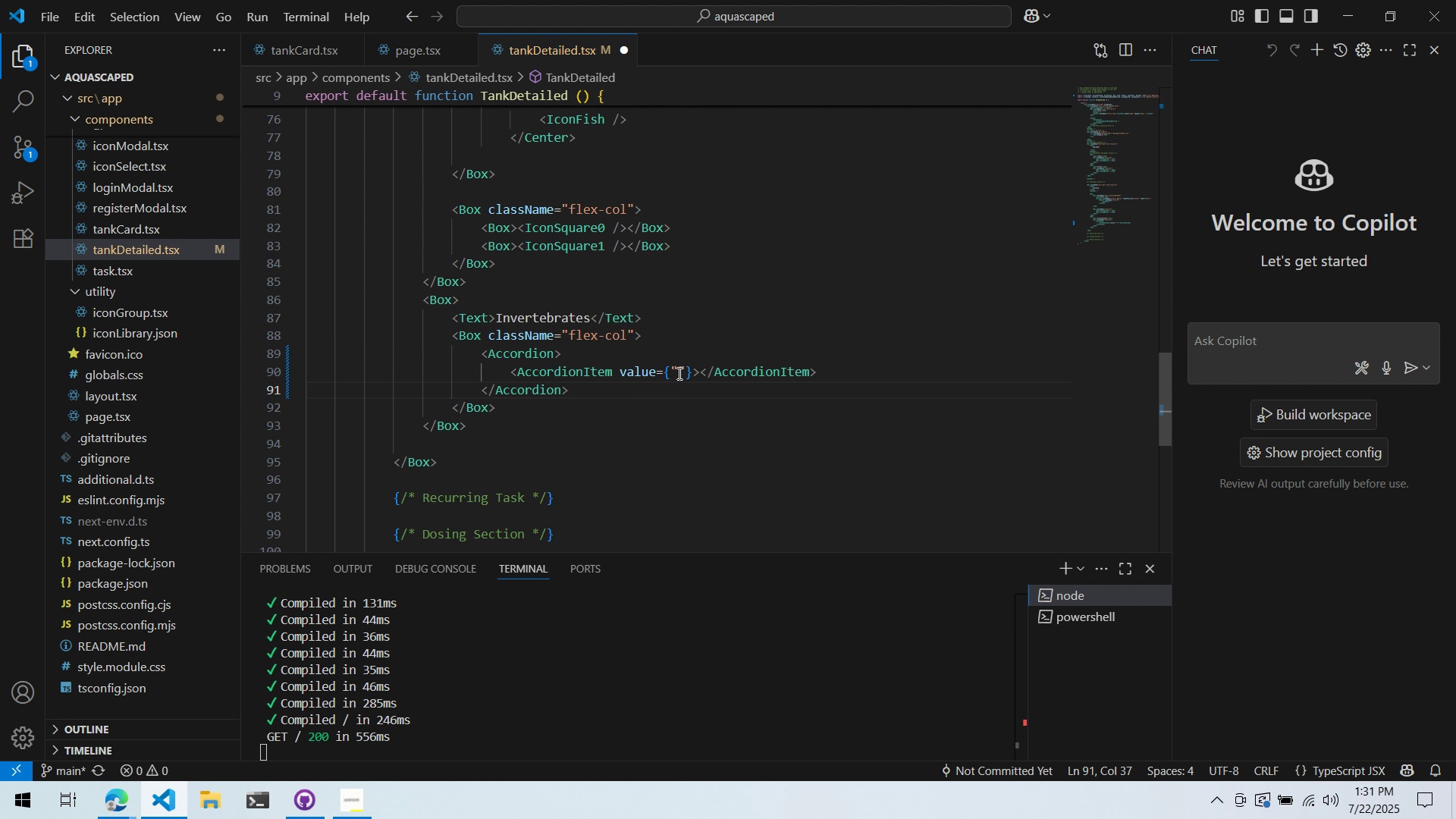 
left_click([682, 366])
 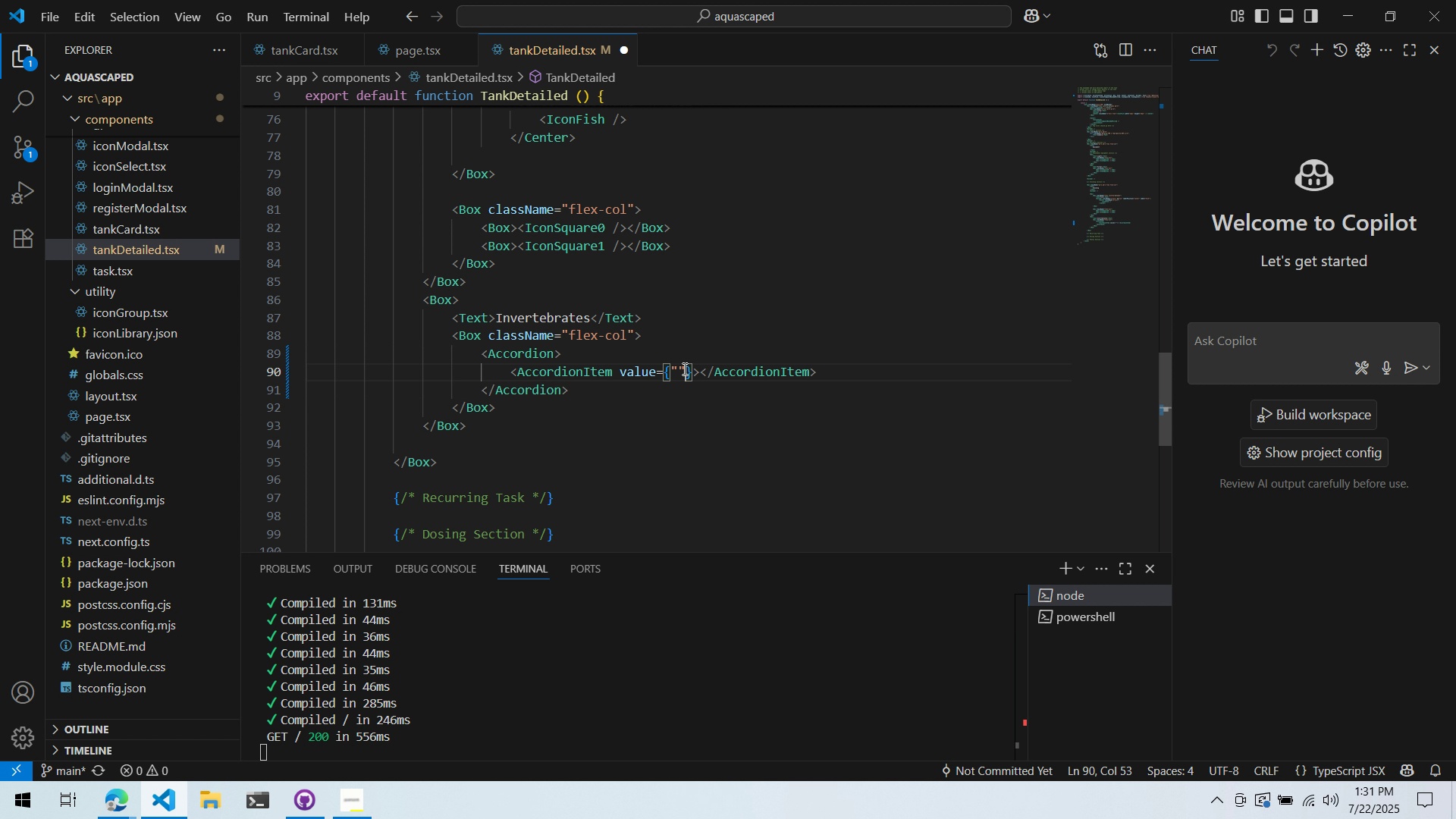 
key(Alt+AltLeft)
 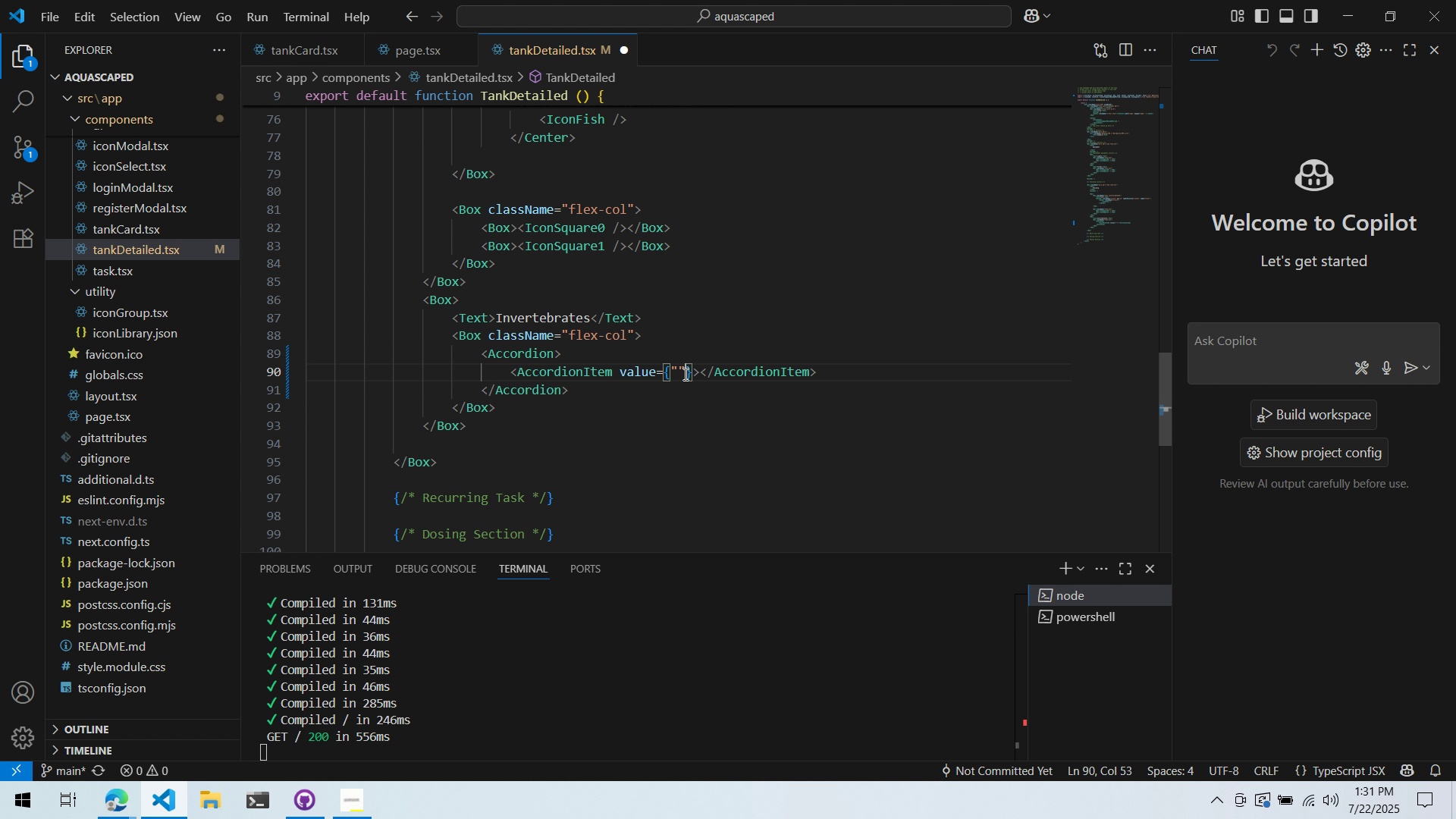 
key(Alt+Tab)
 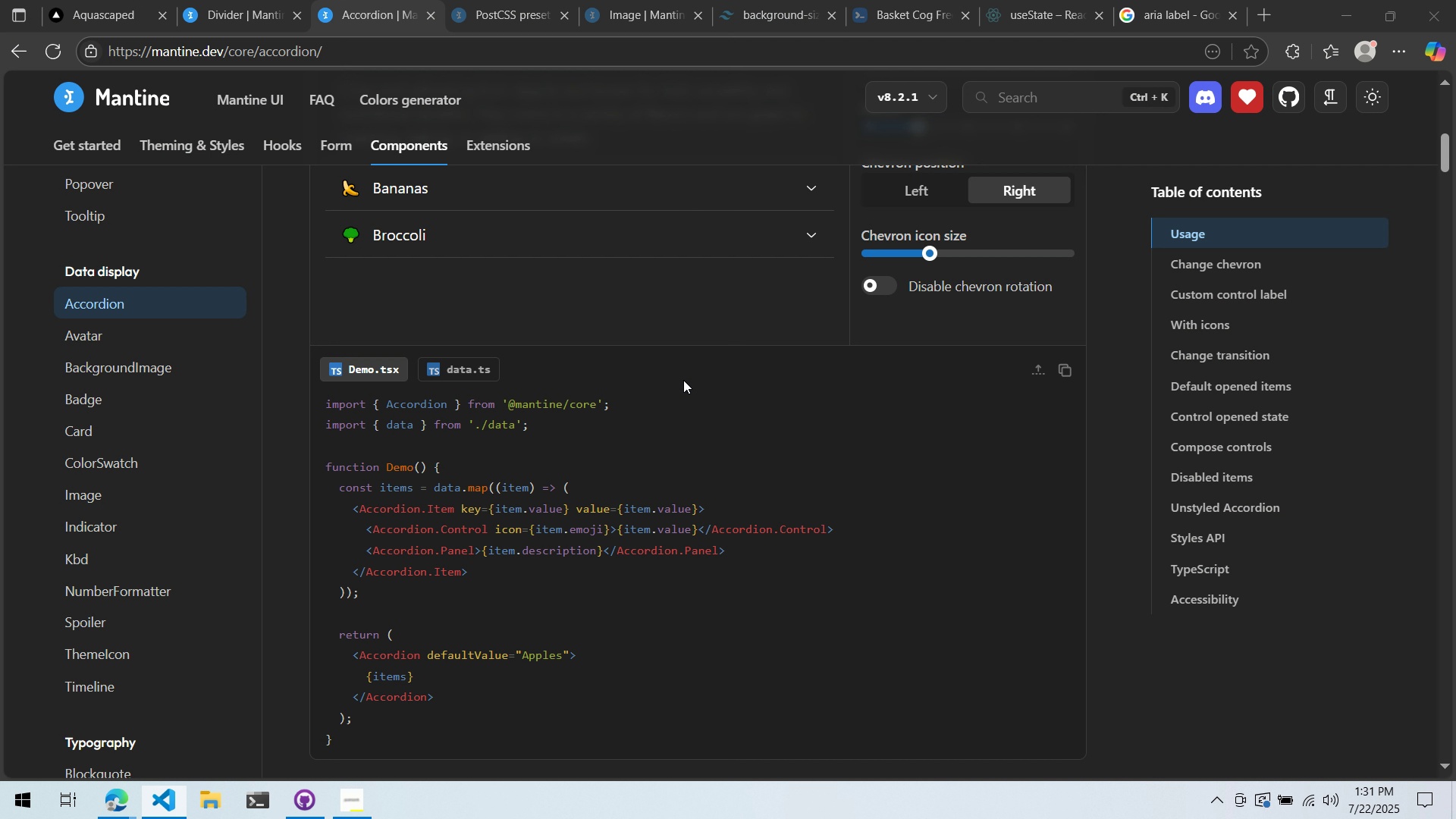 
key(Alt+AltLeft)
 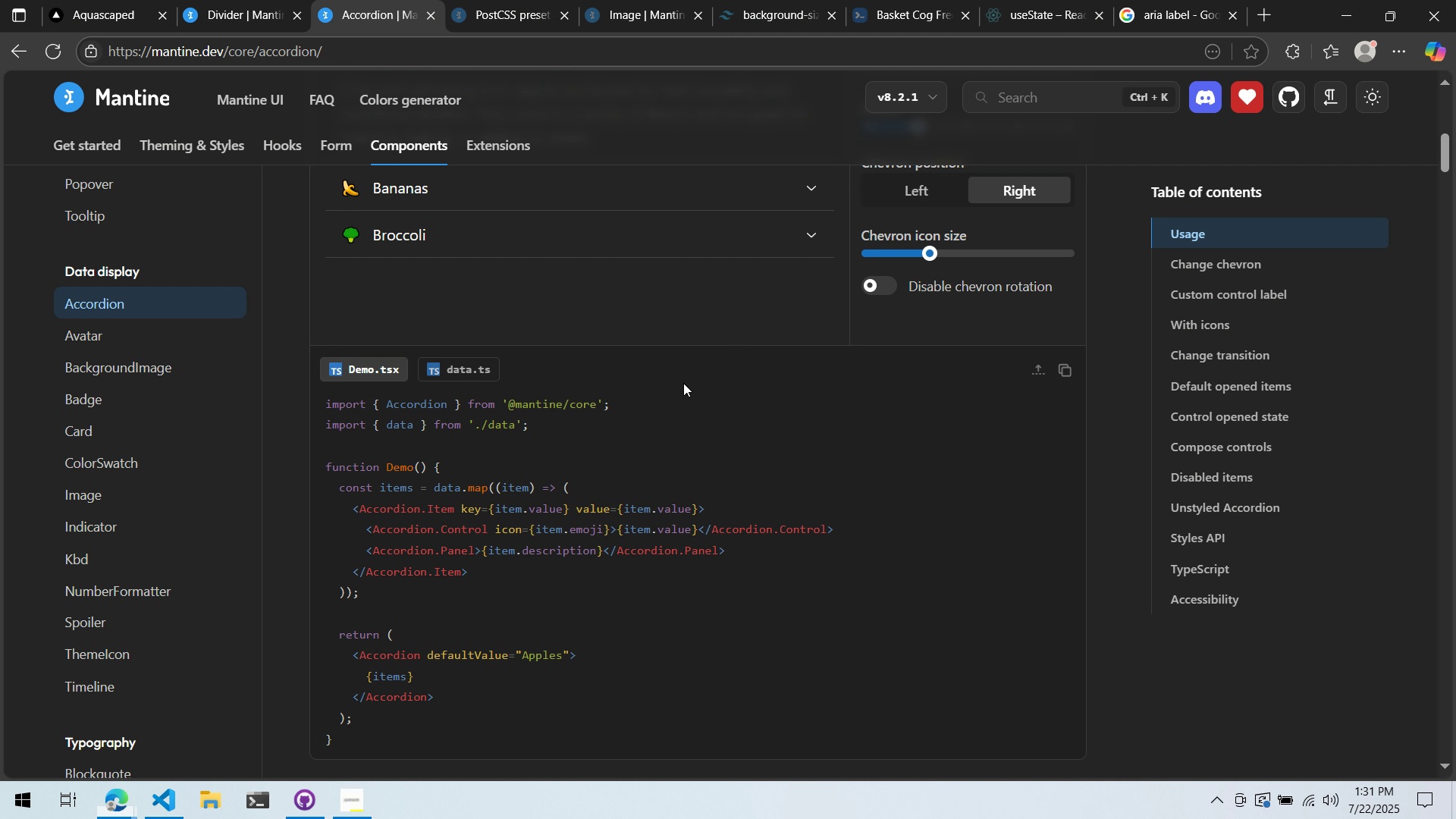 
key(Alt+Tab)
 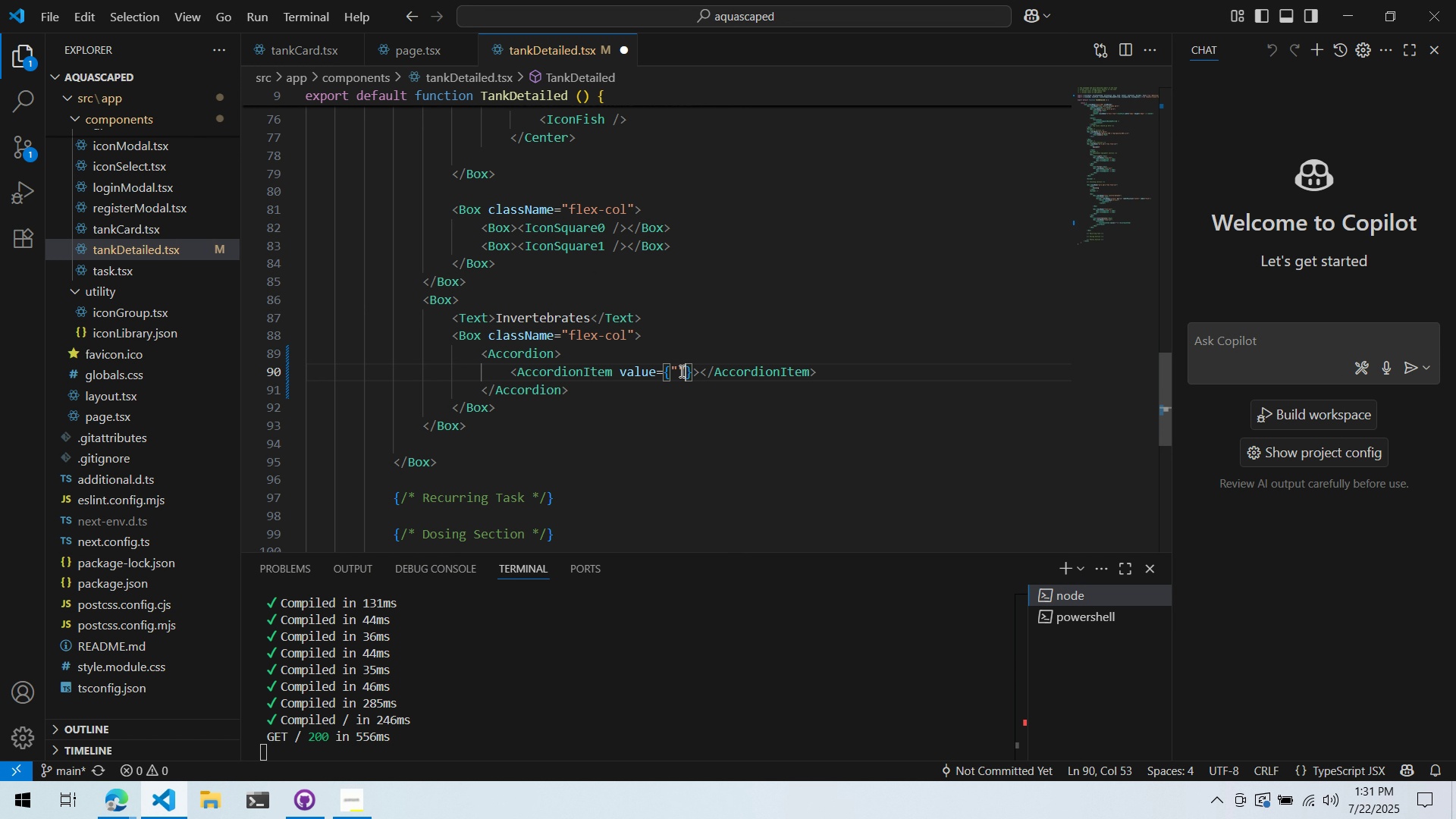 
left_click([680, 371])
 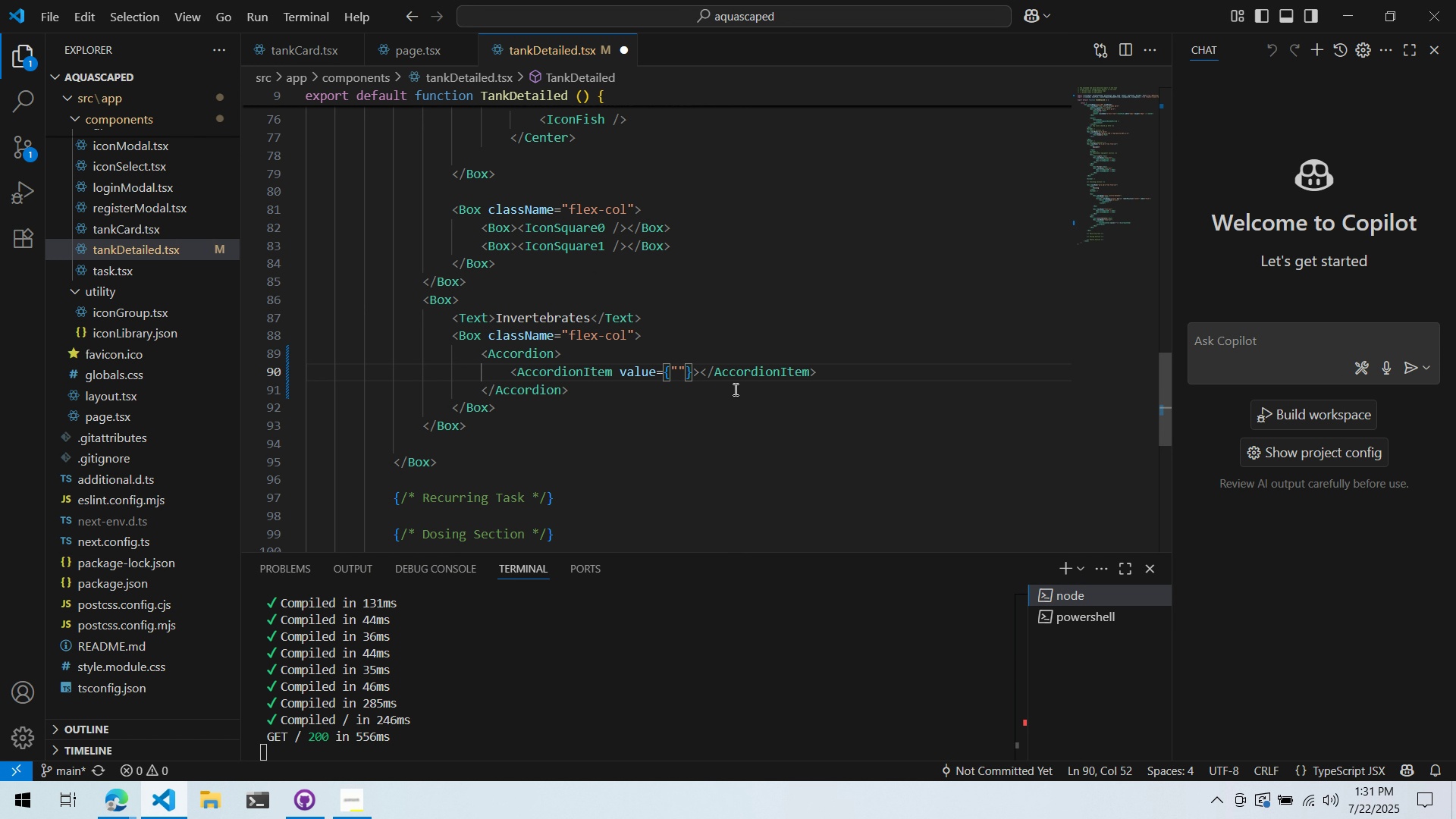 
type(Fi)
key(Backspace)
key(Backspace)
type(Invertebrates)
 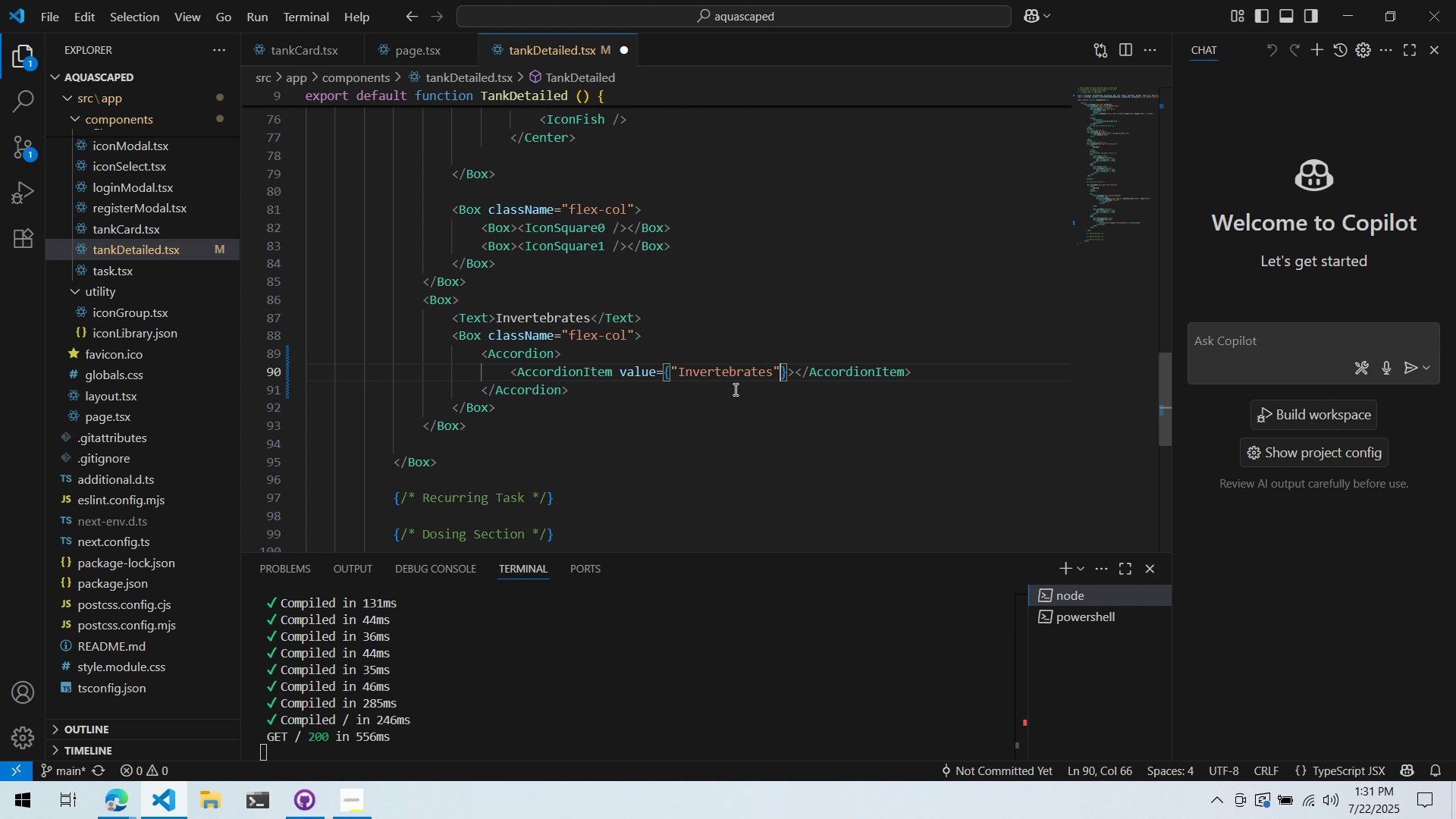 
 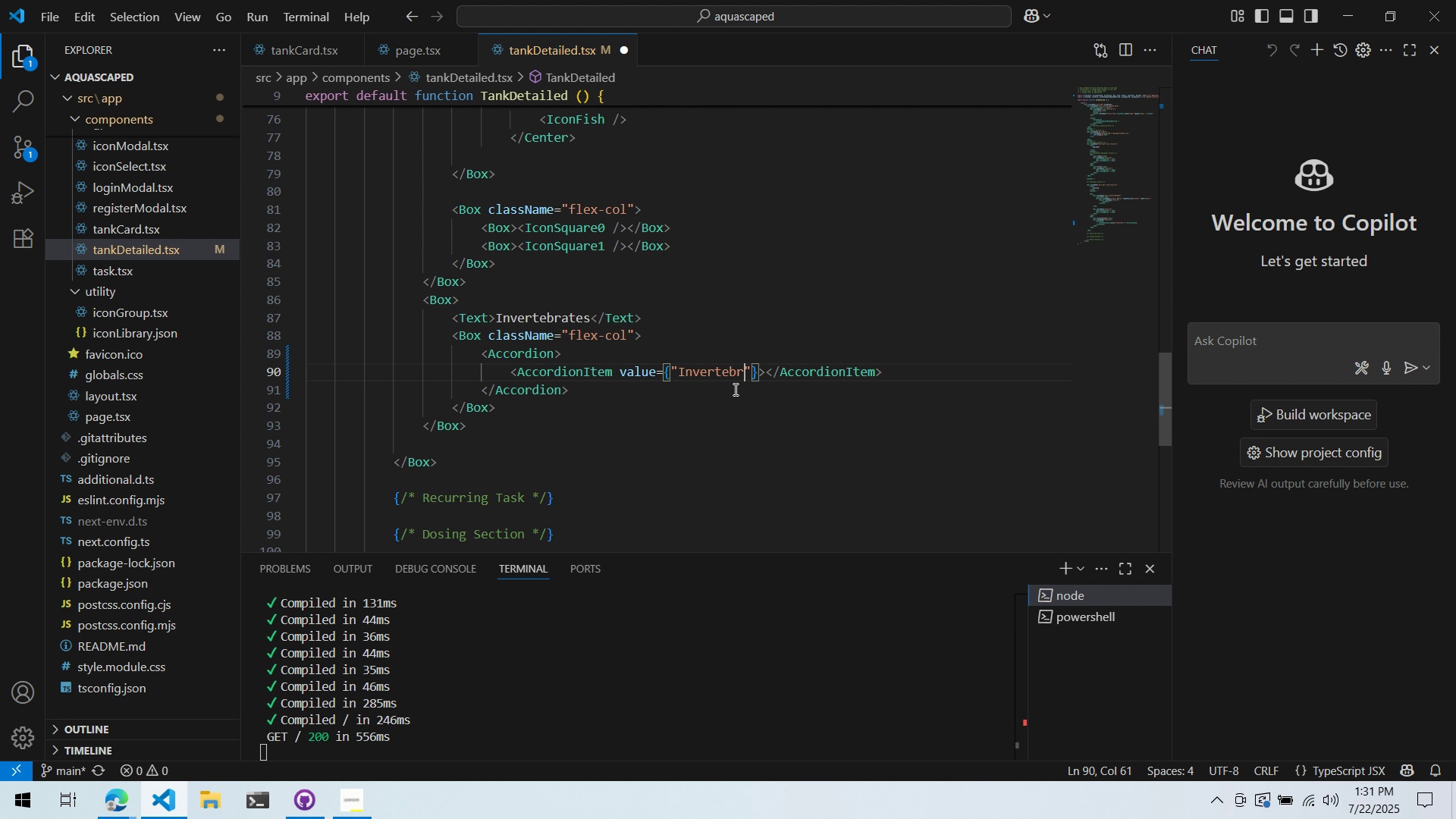 
key(ArrowRight)
 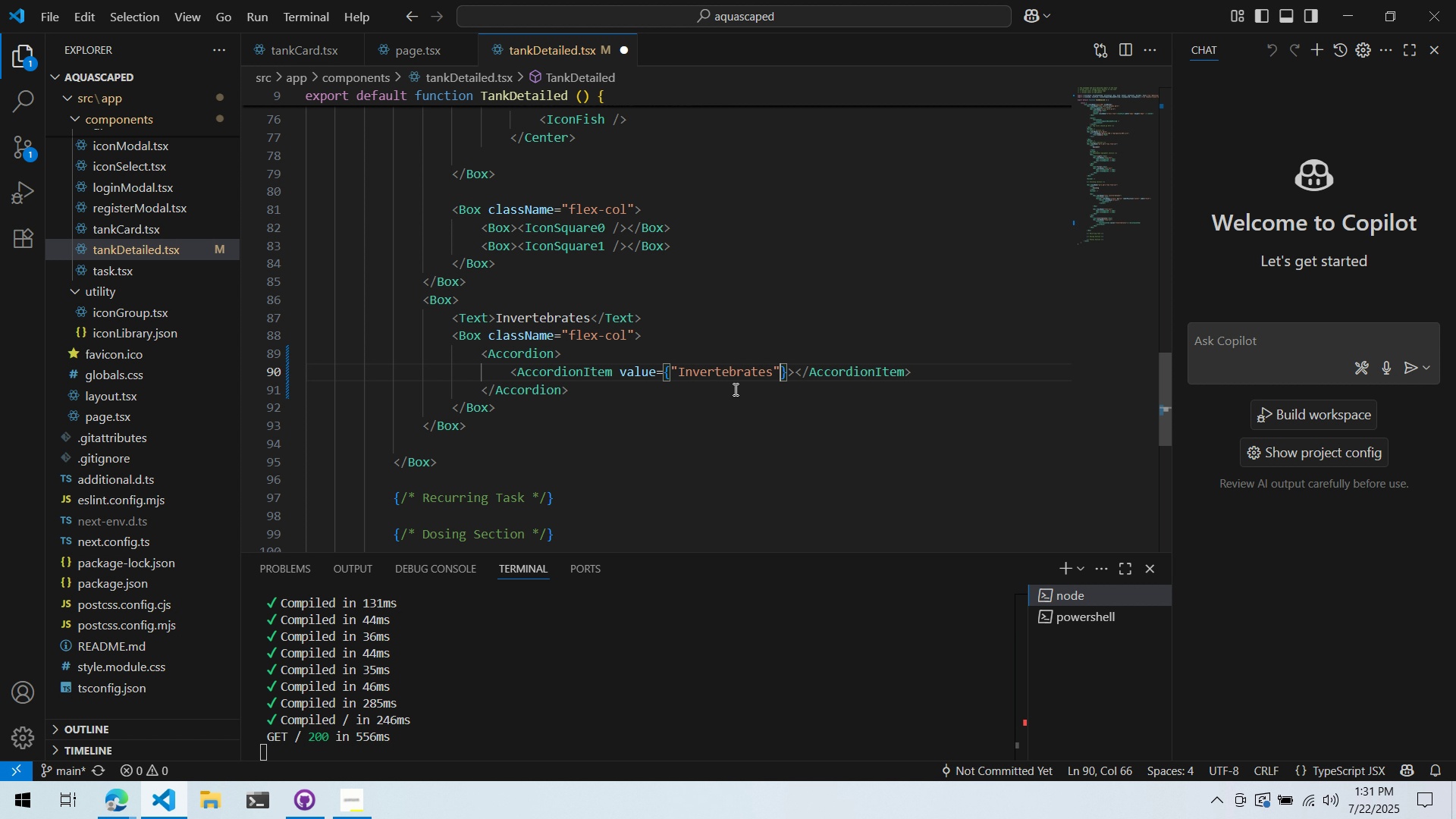 
key(ArrowRight)
 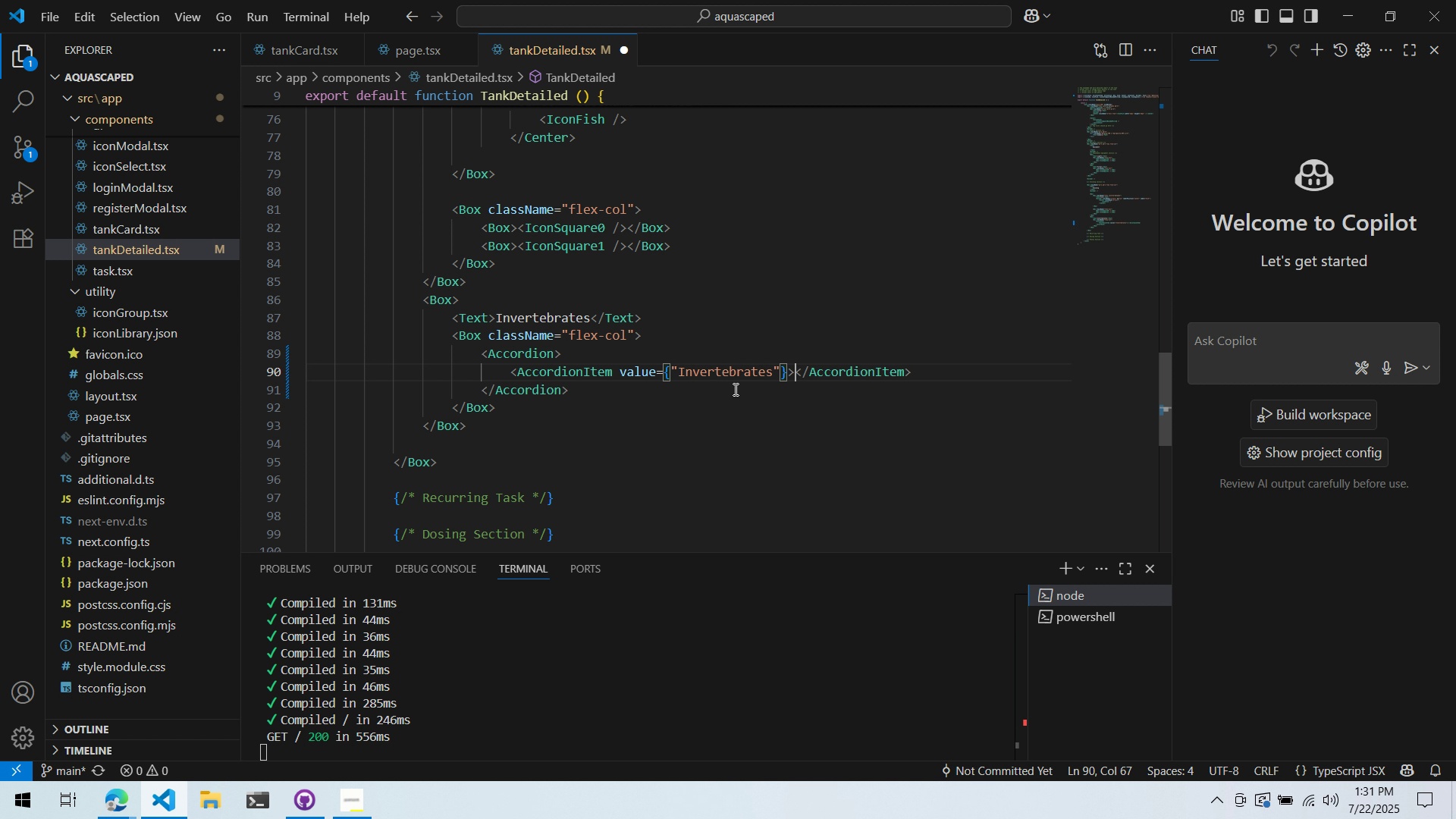 
key(ArrowRight)
 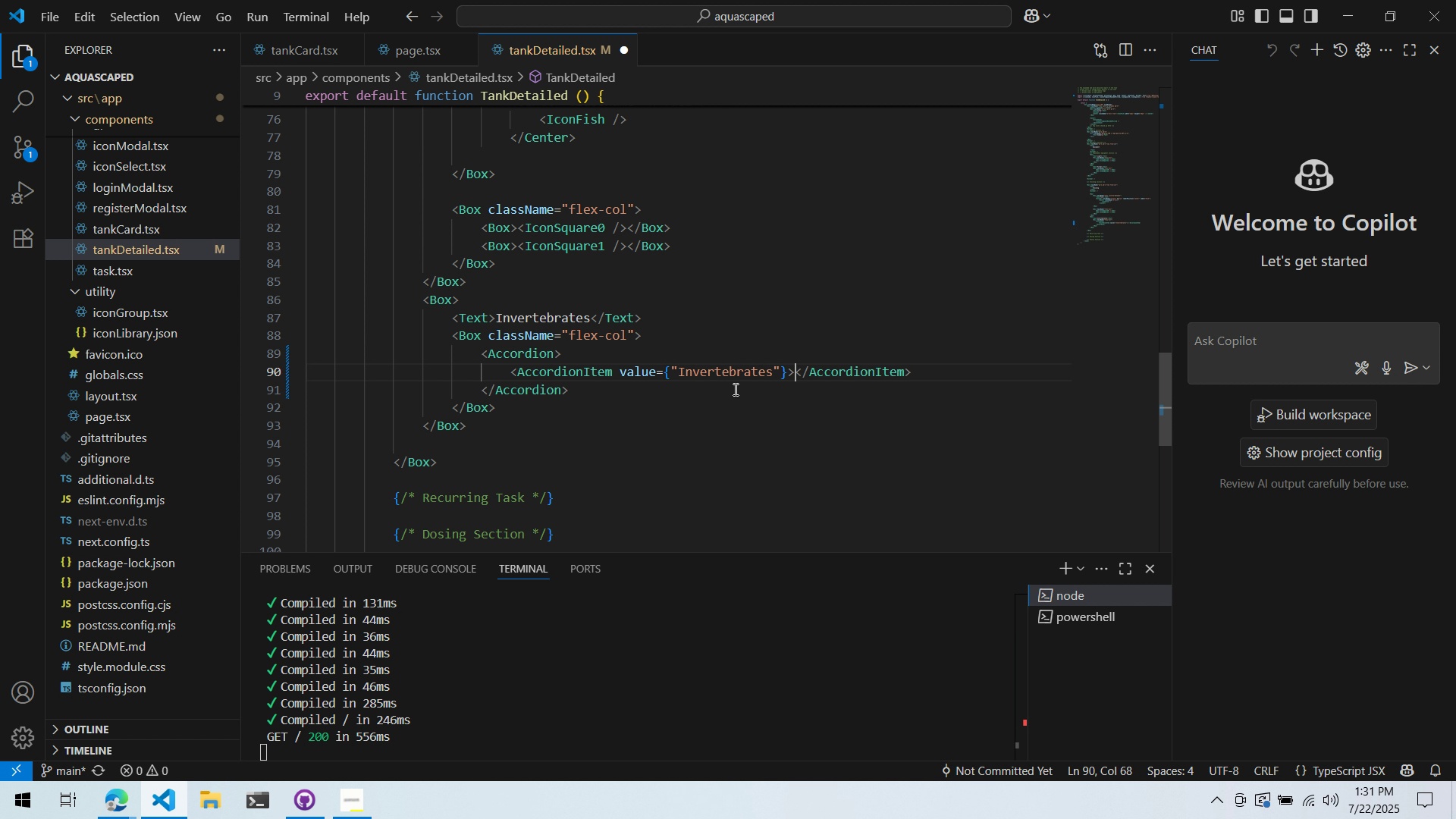 
key(Enter)
 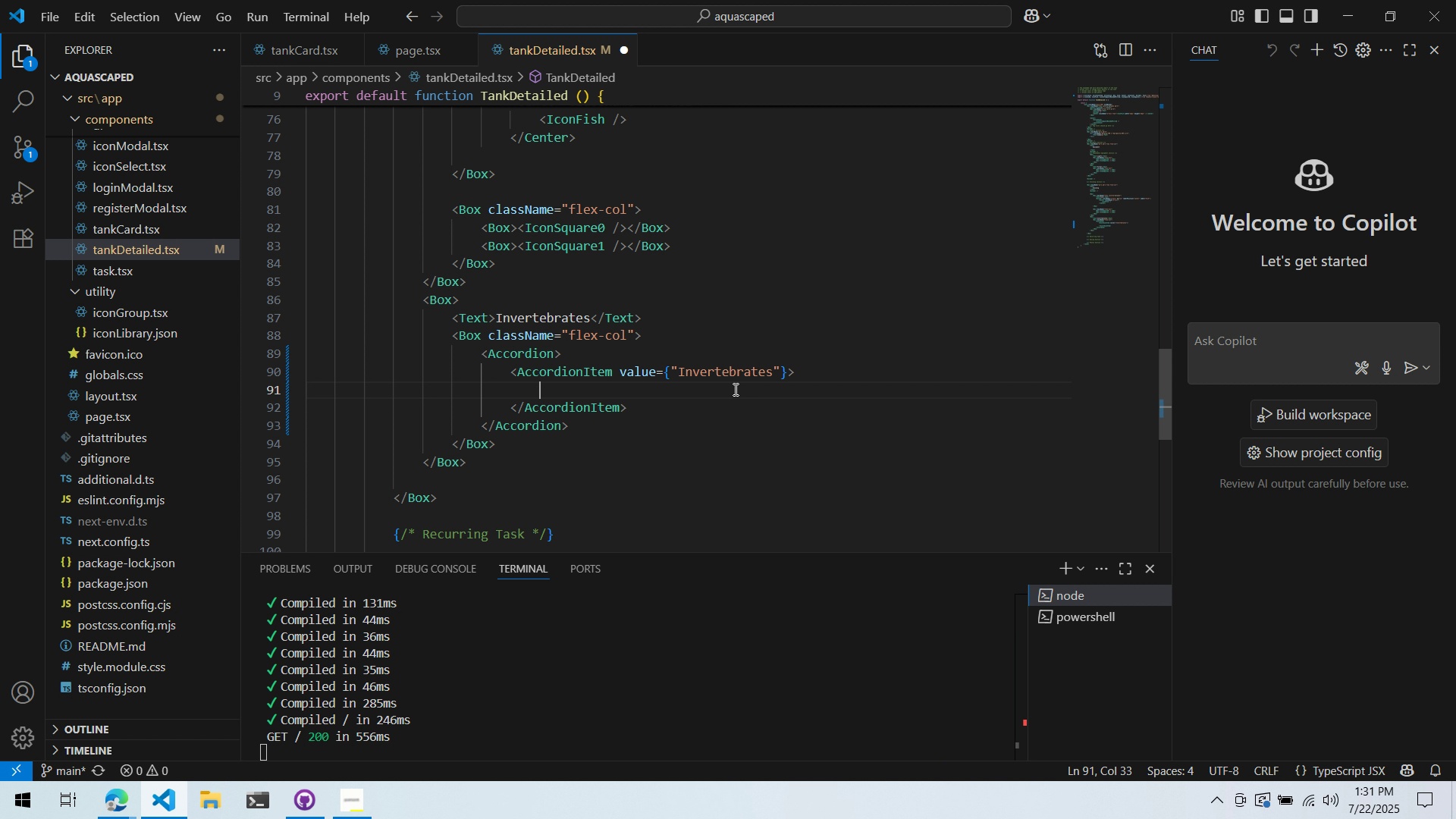 
key(Enter)
 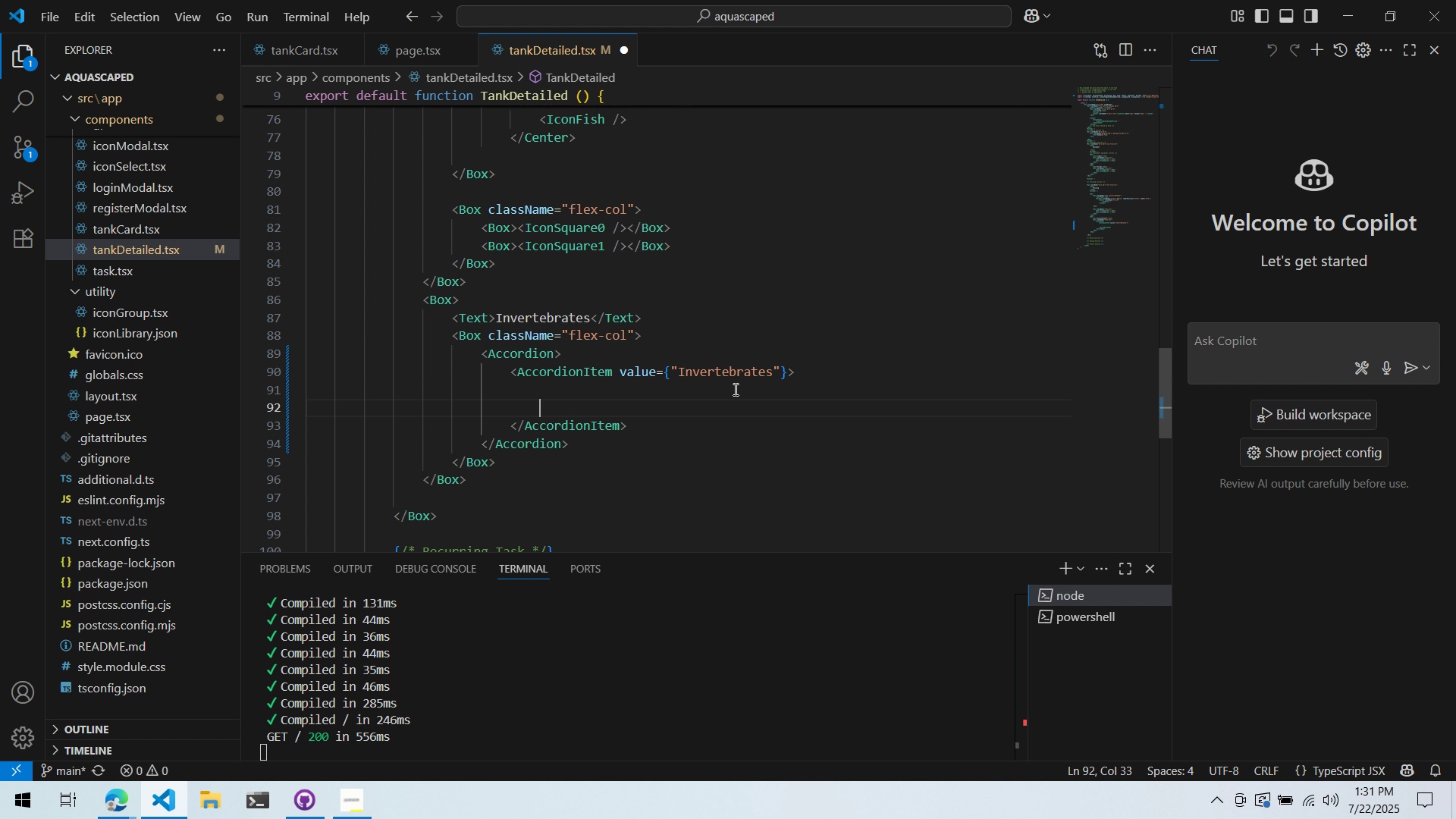 
key(ArrowUp)
 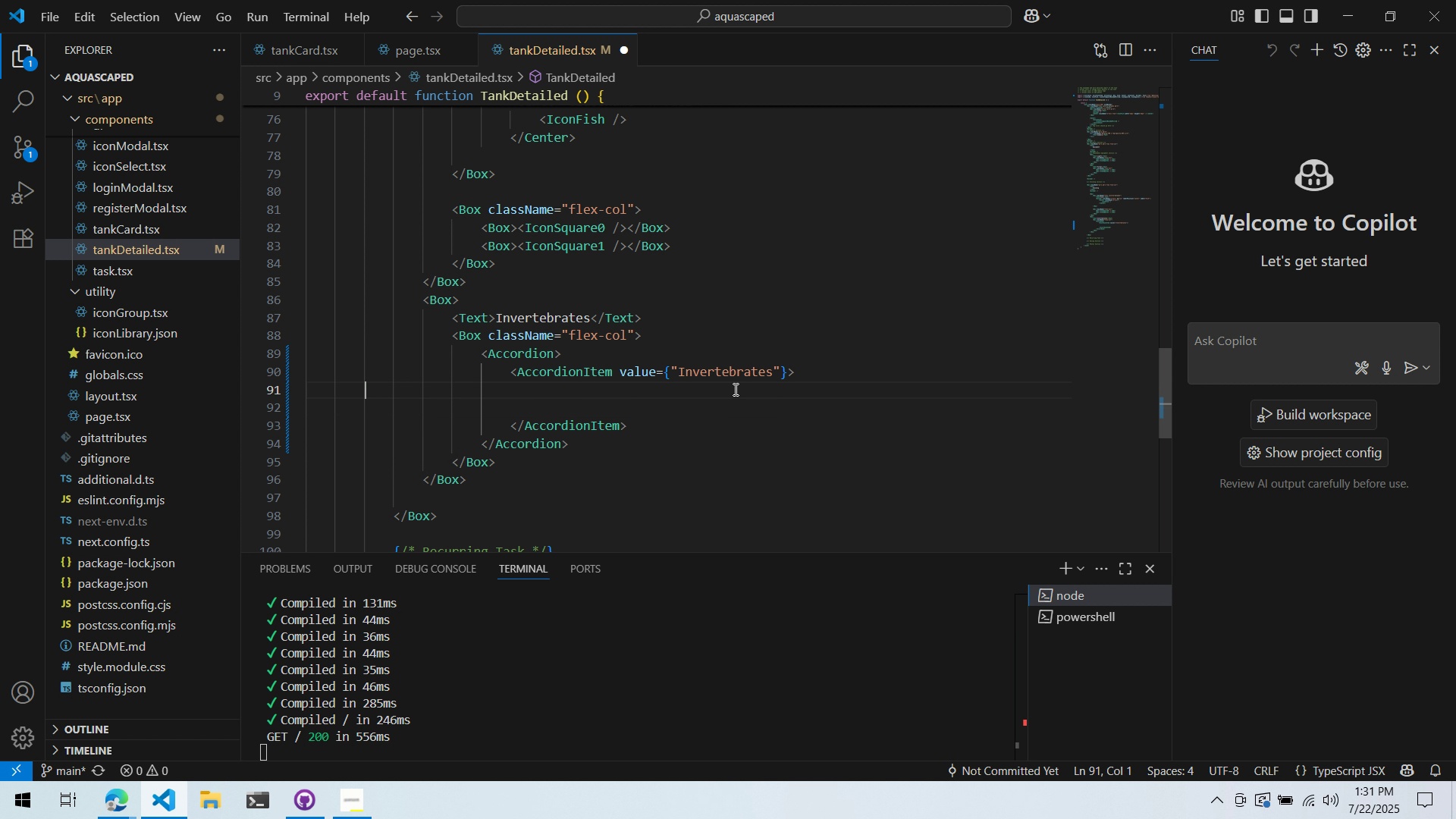 
key(Tab)
 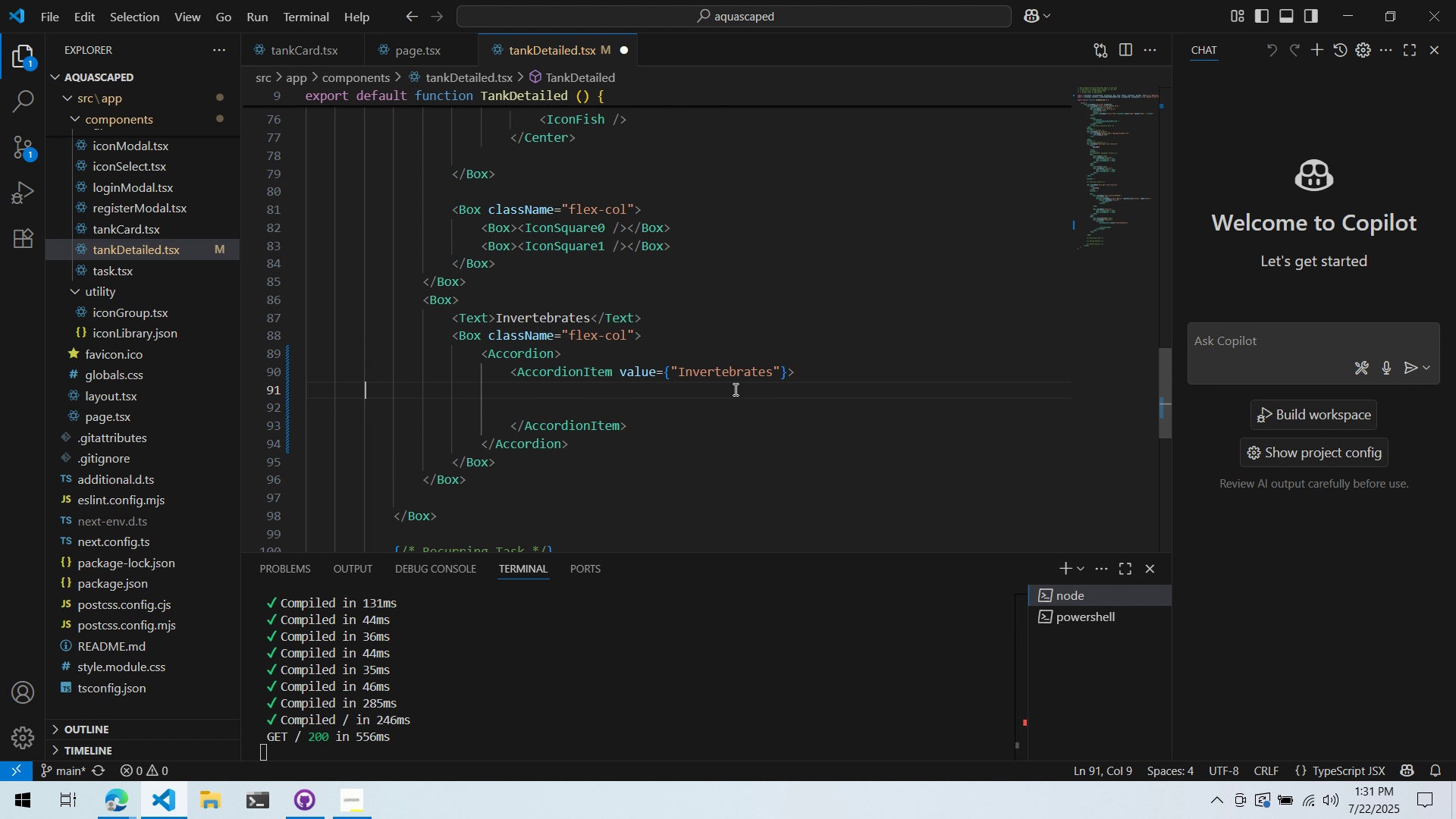 
key(Tab)
 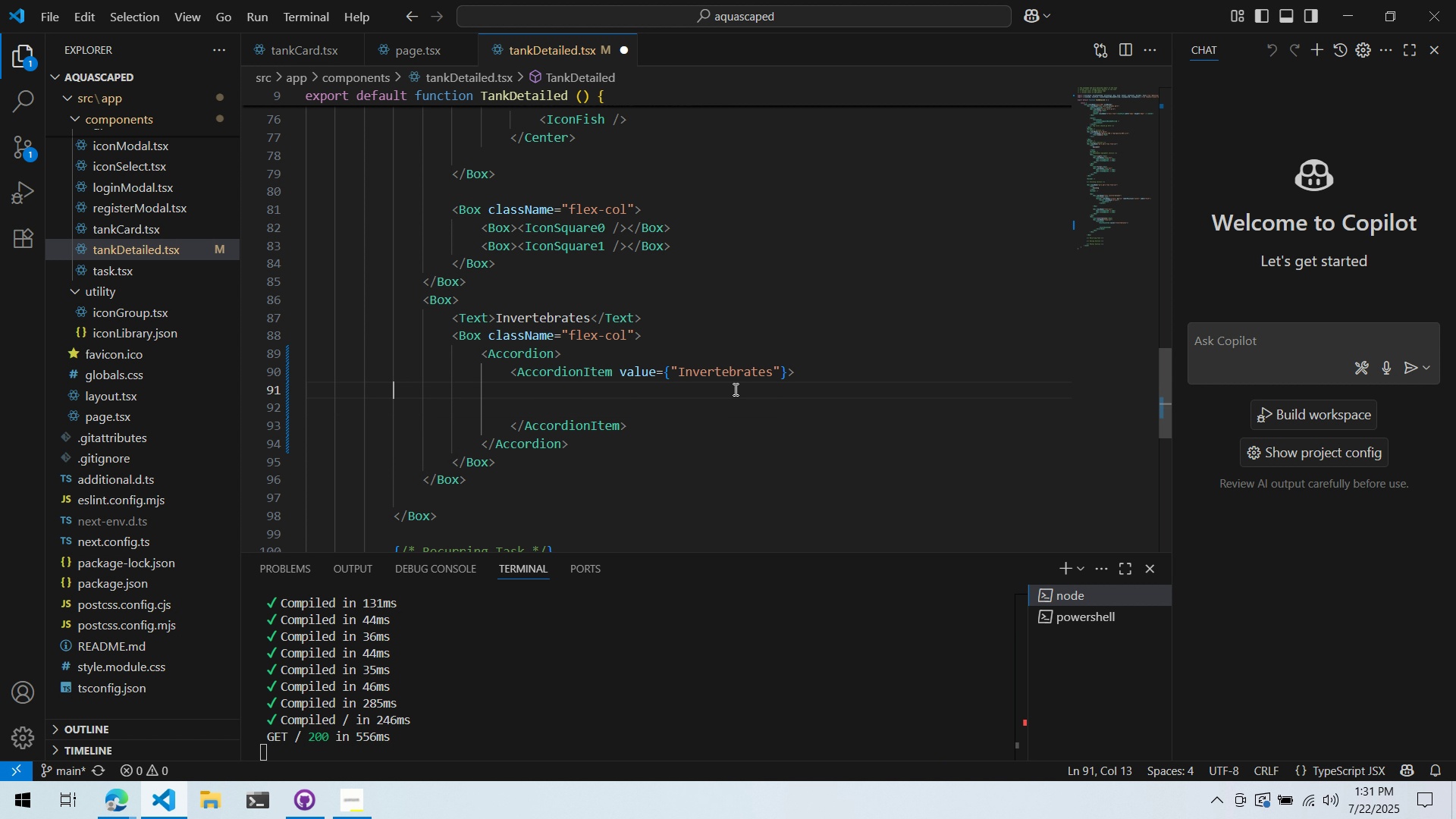 
key(Tab)
 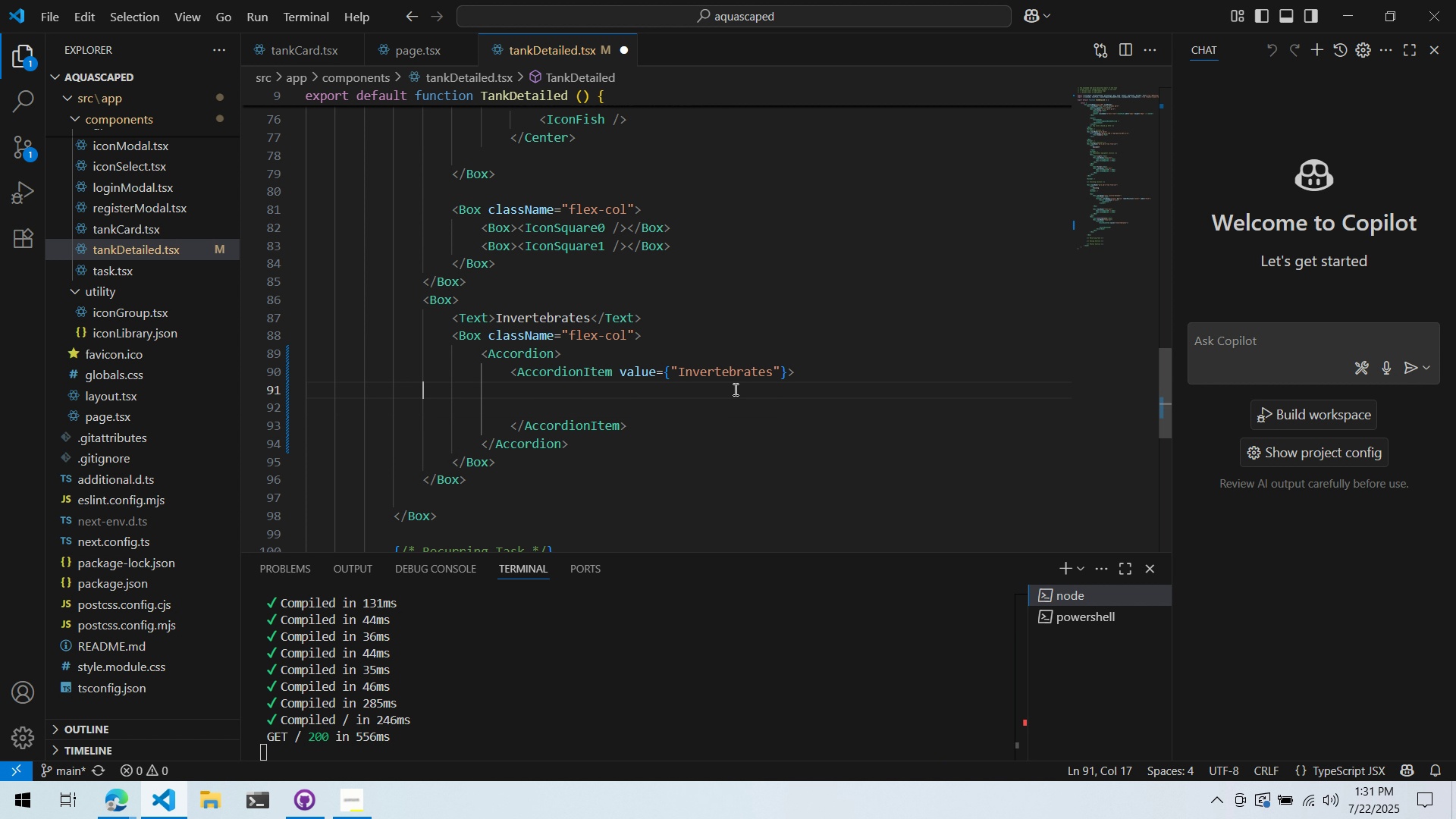 
key(Tab)
 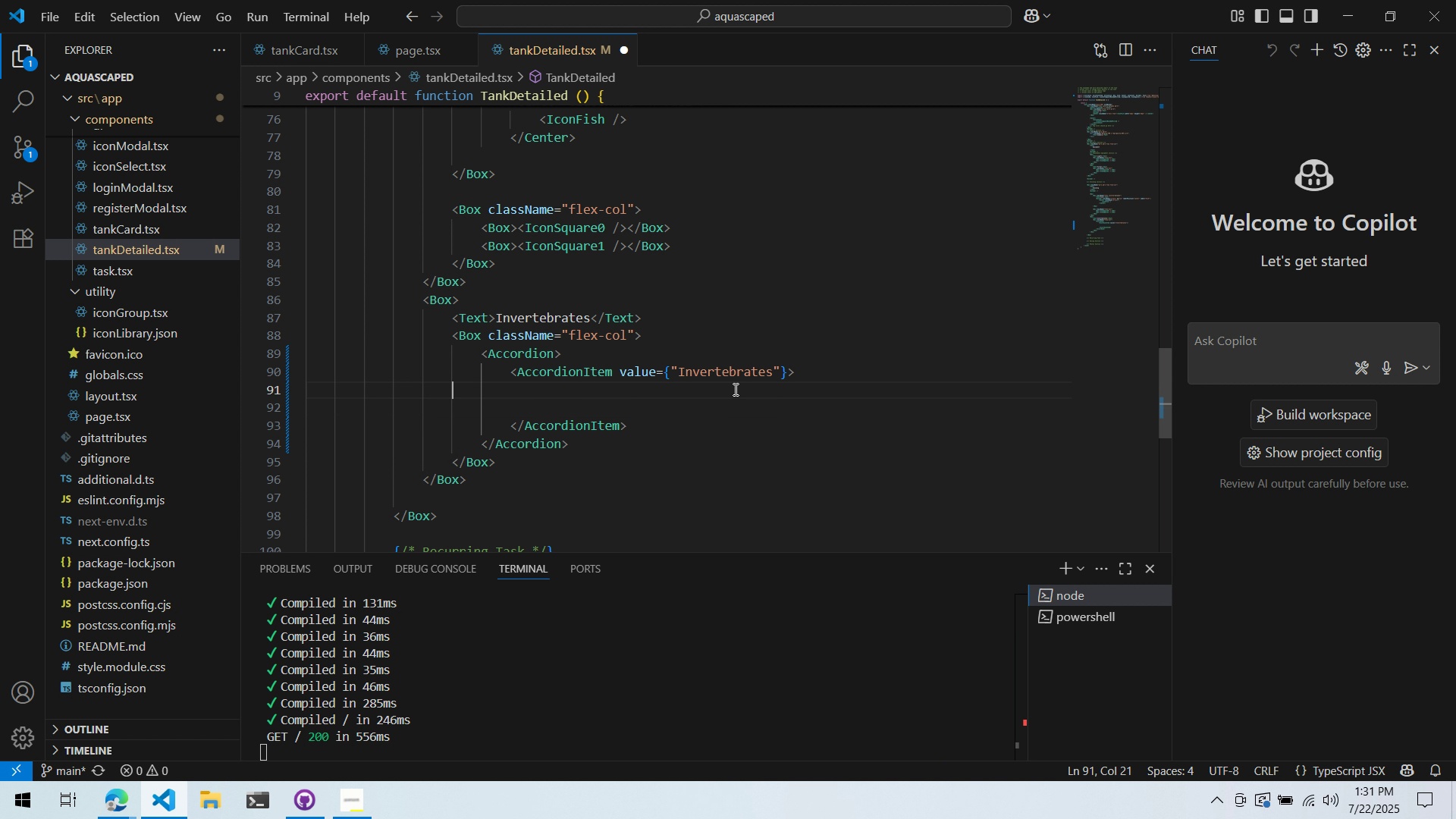 
key(Tab)
 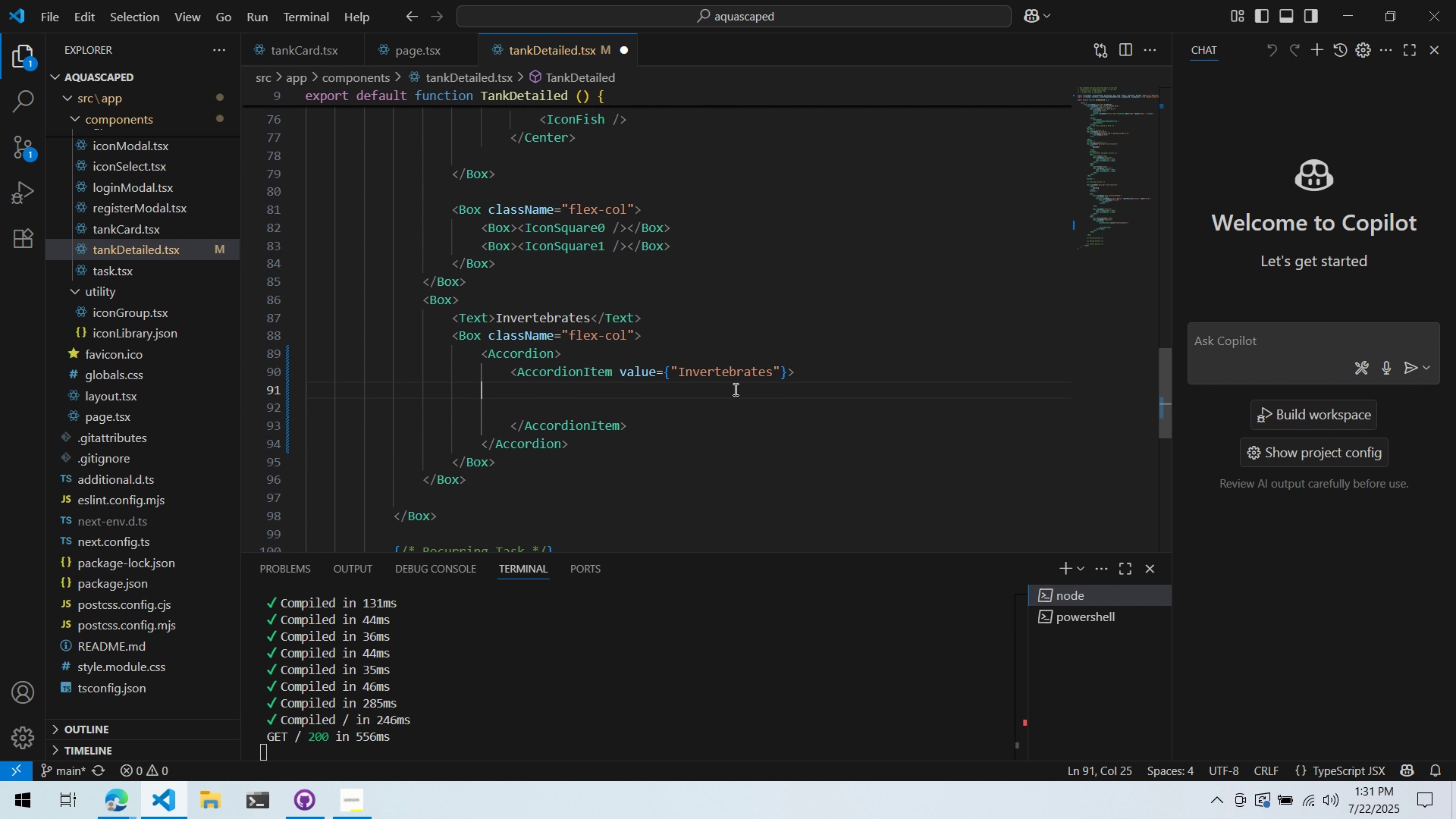 
key(Tab)
 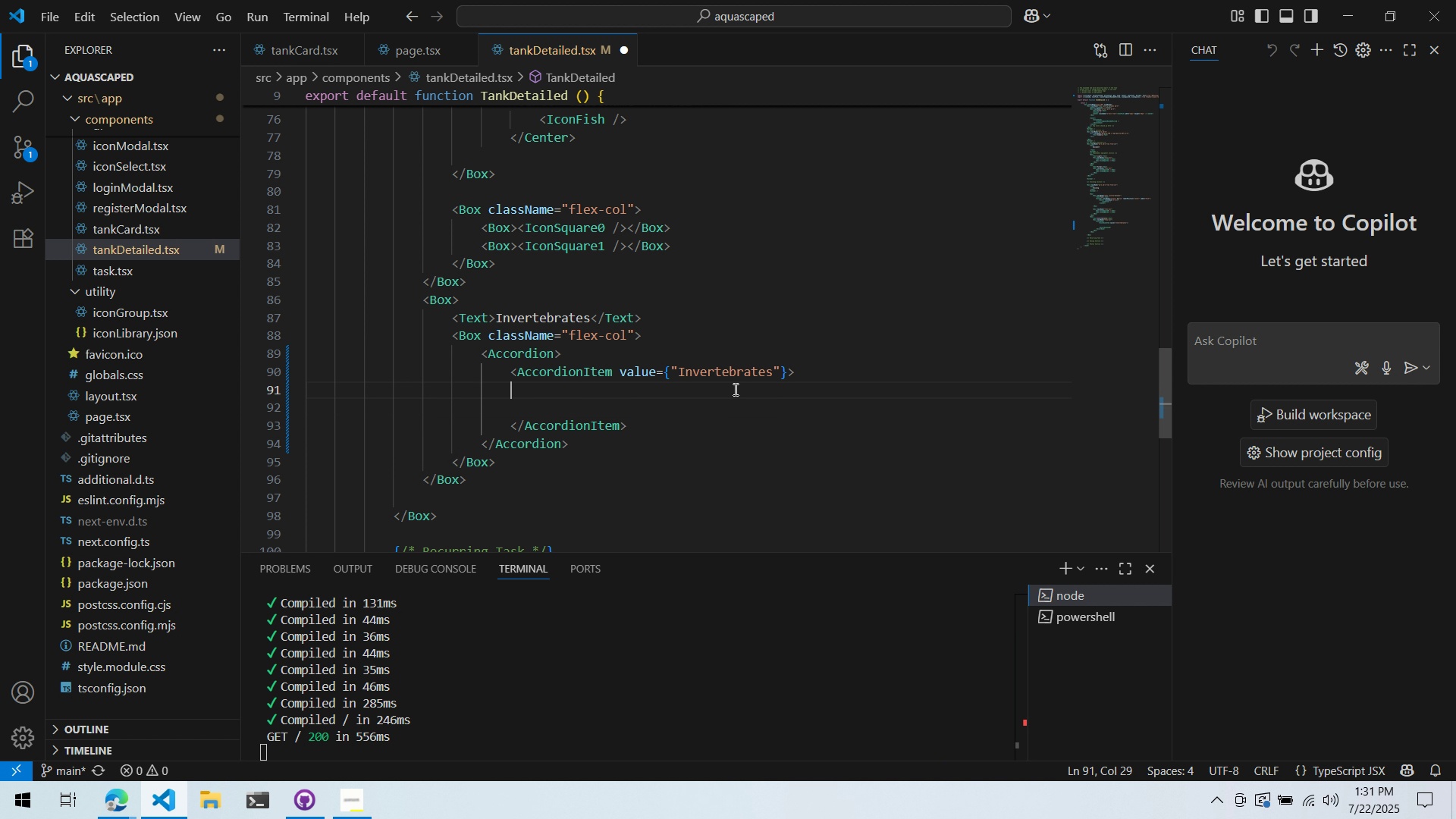 
key(Tab)
 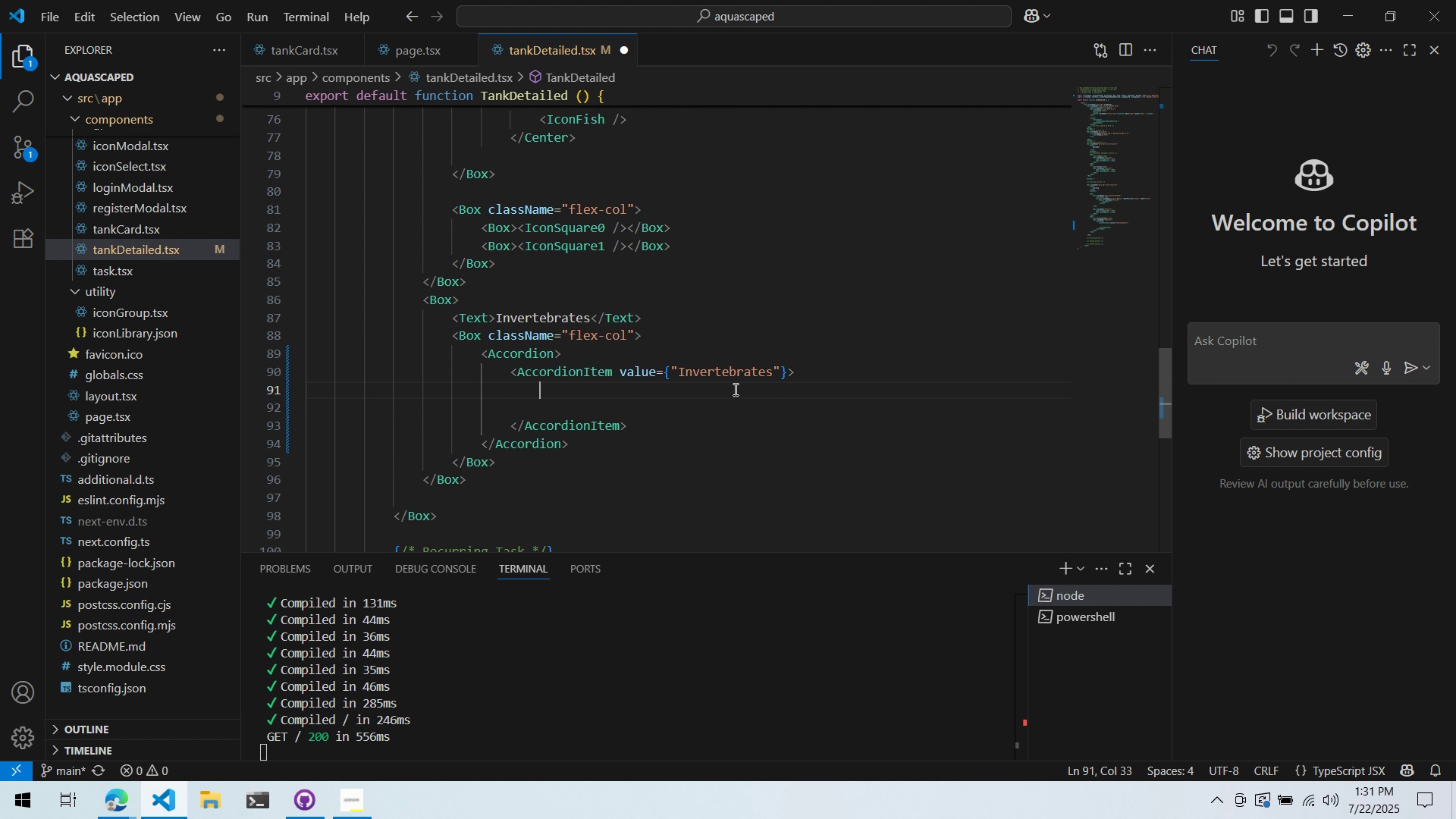 
key(Alt+AltLeft)
 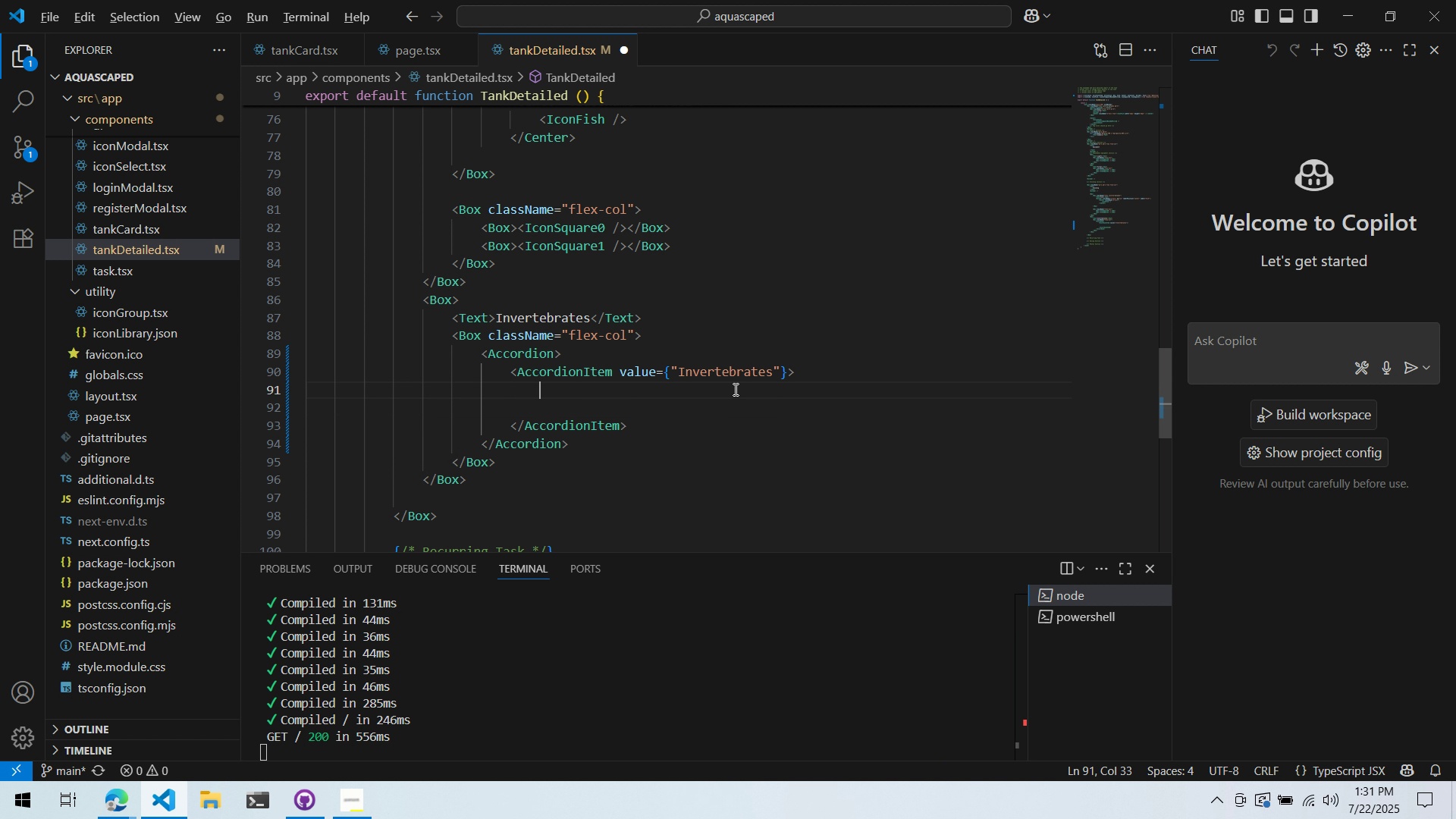 
key(Alt+Tab)
 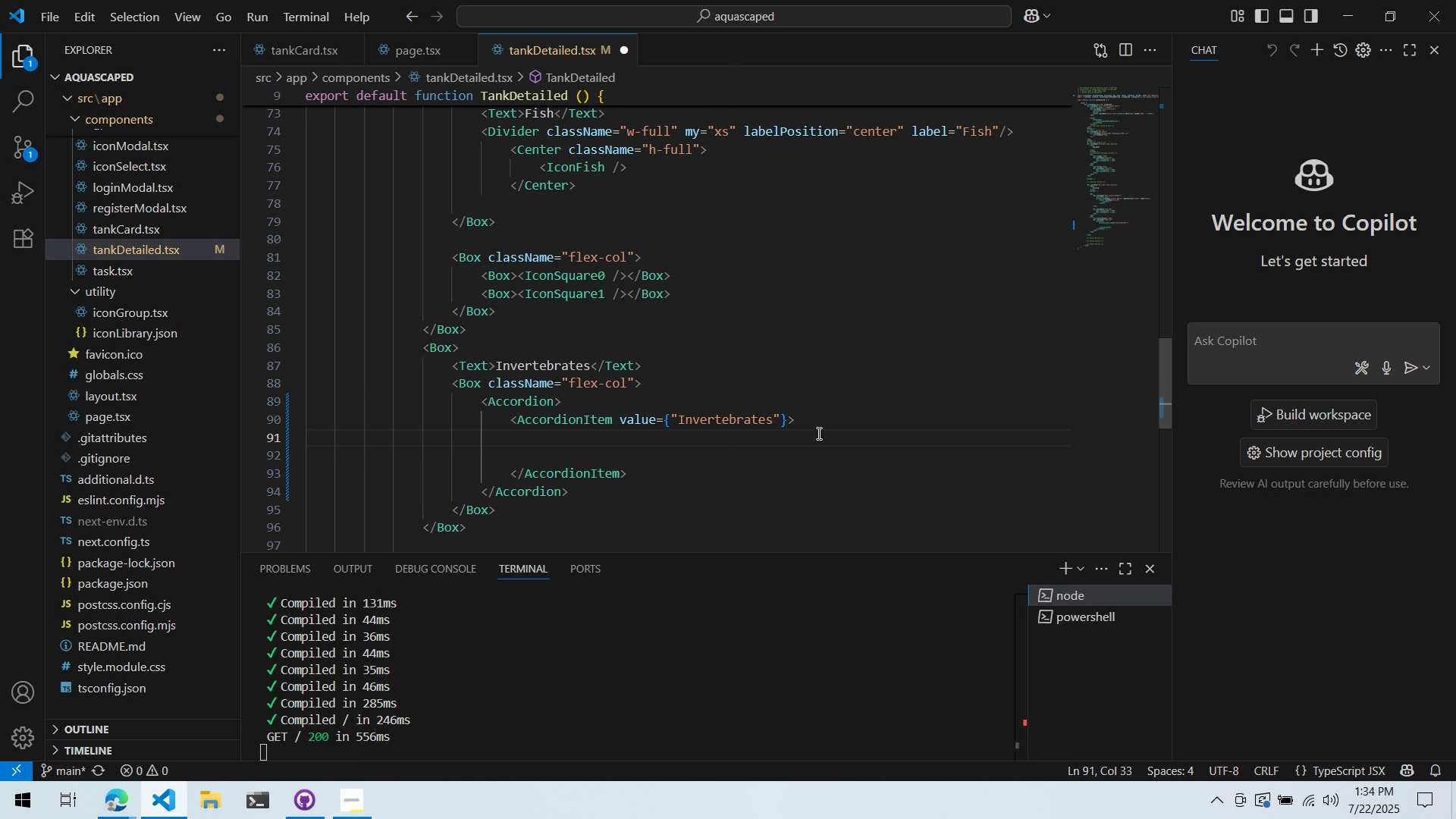 
wait(152.99)
 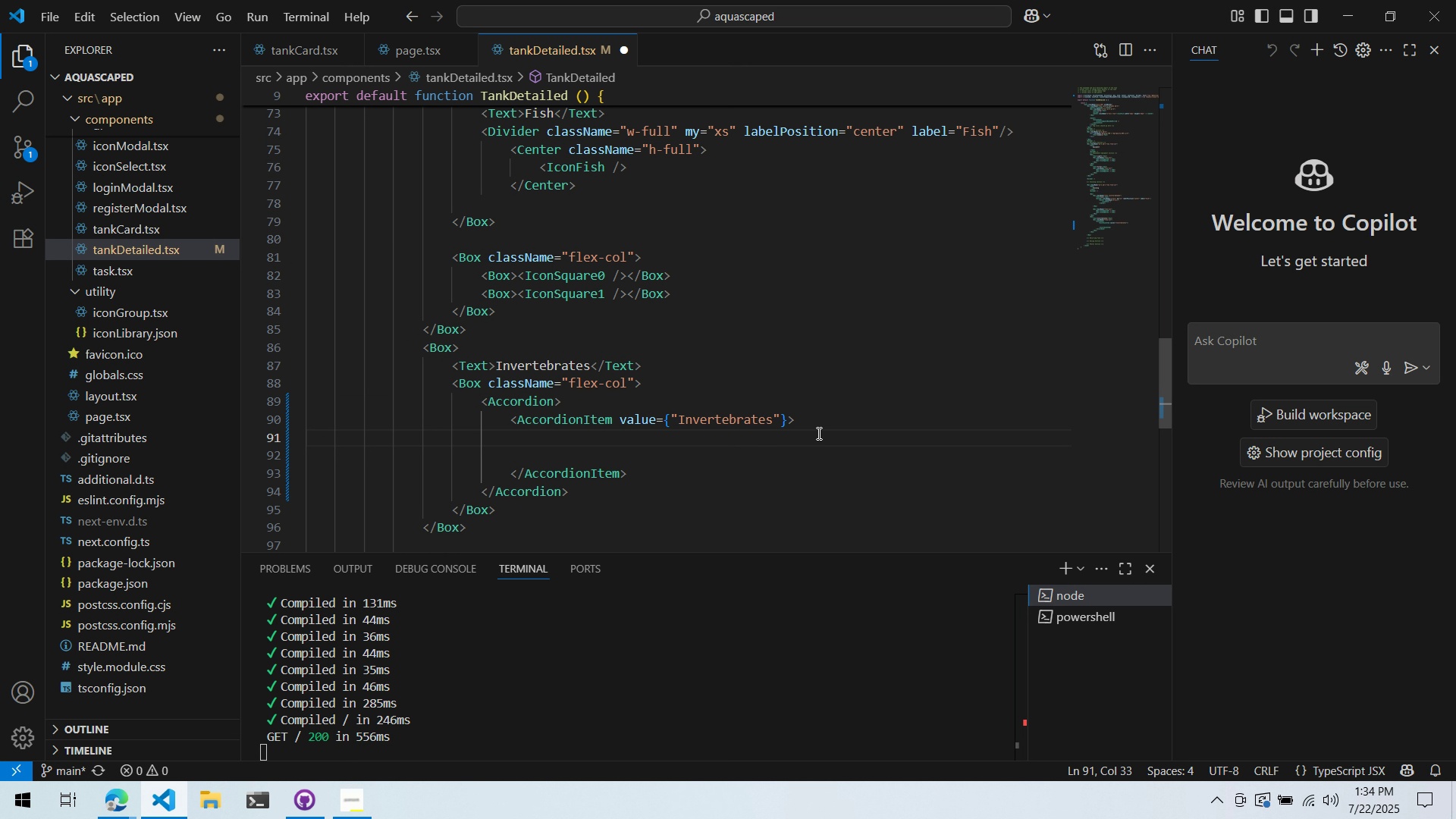 
scroll: coordinate [640, 444], scroll_direction: down, amount: 1.0
 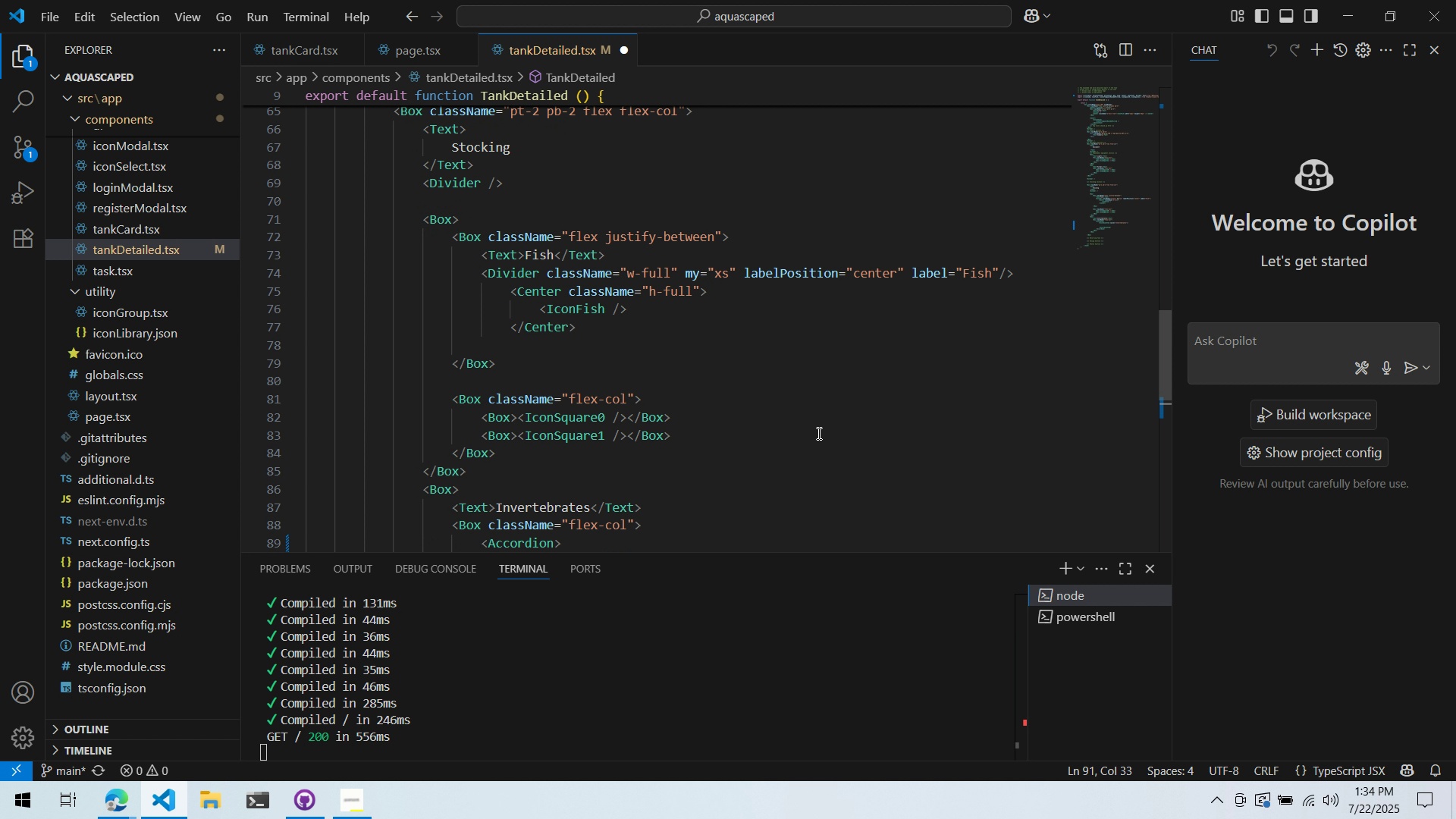 
scroll: coordinate [640, 444], scroll_direction: up, amount: 2.0
 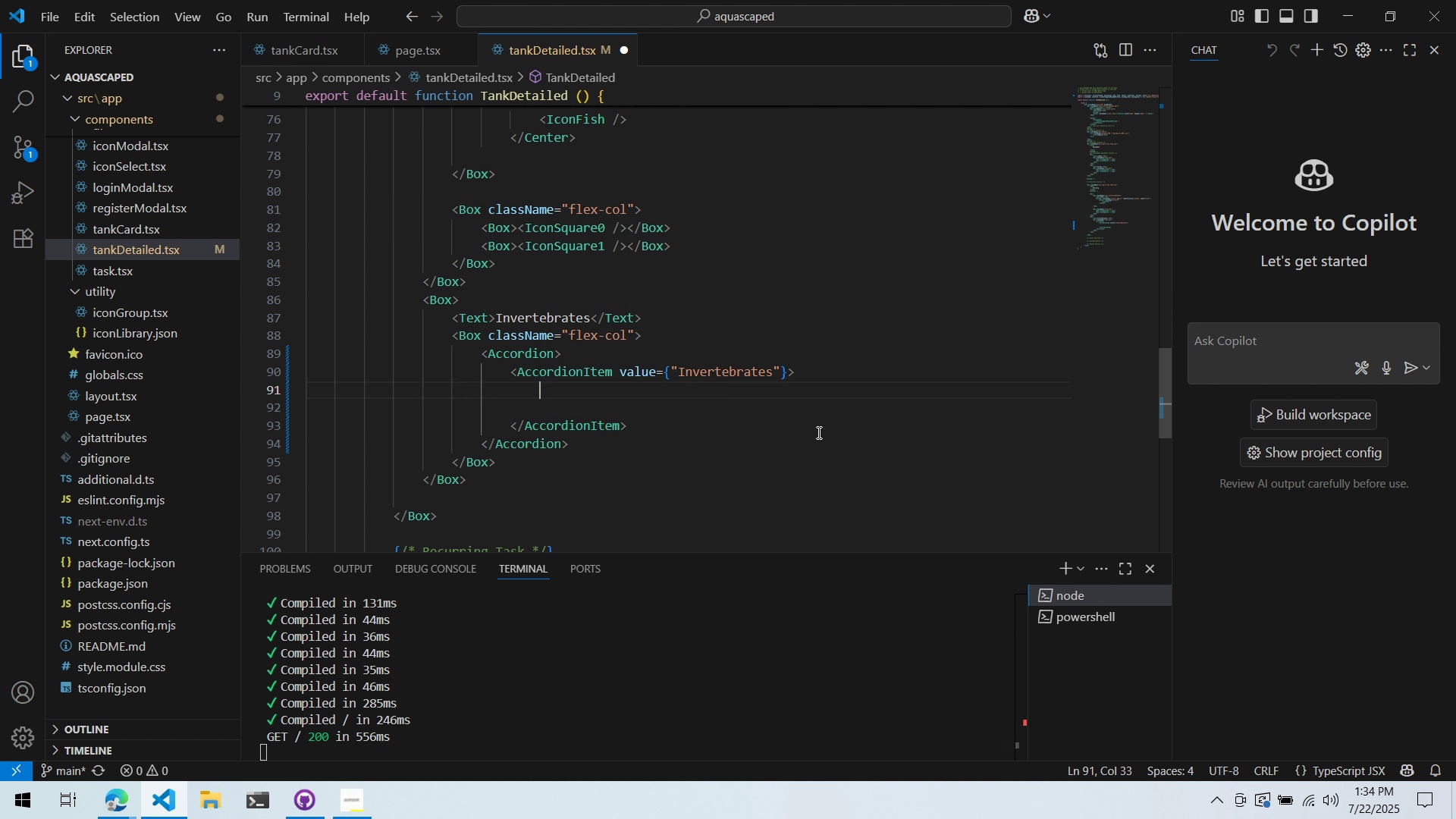 
key(Alt+AltLeft)
 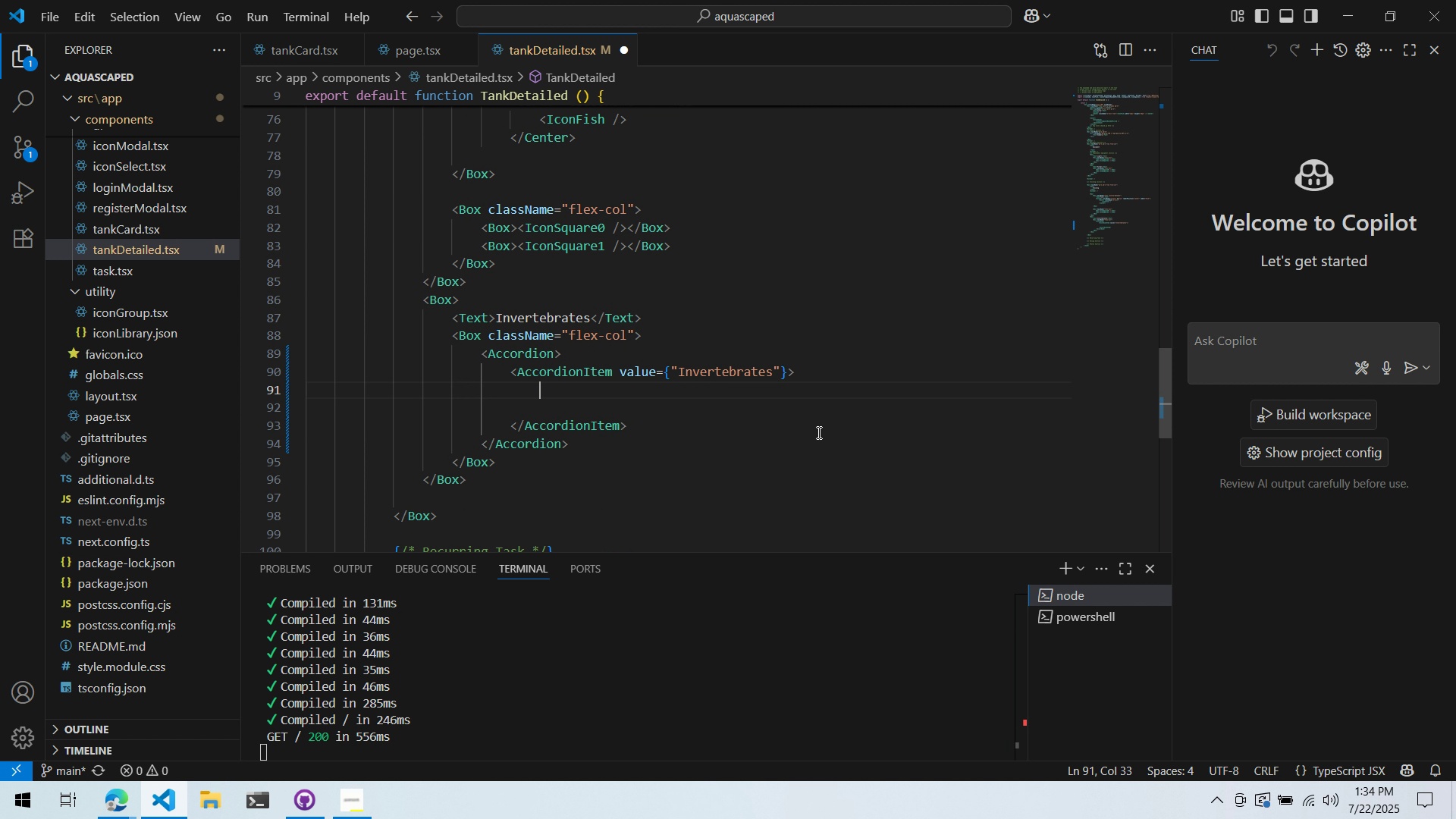 
key(Alt+Tab)
 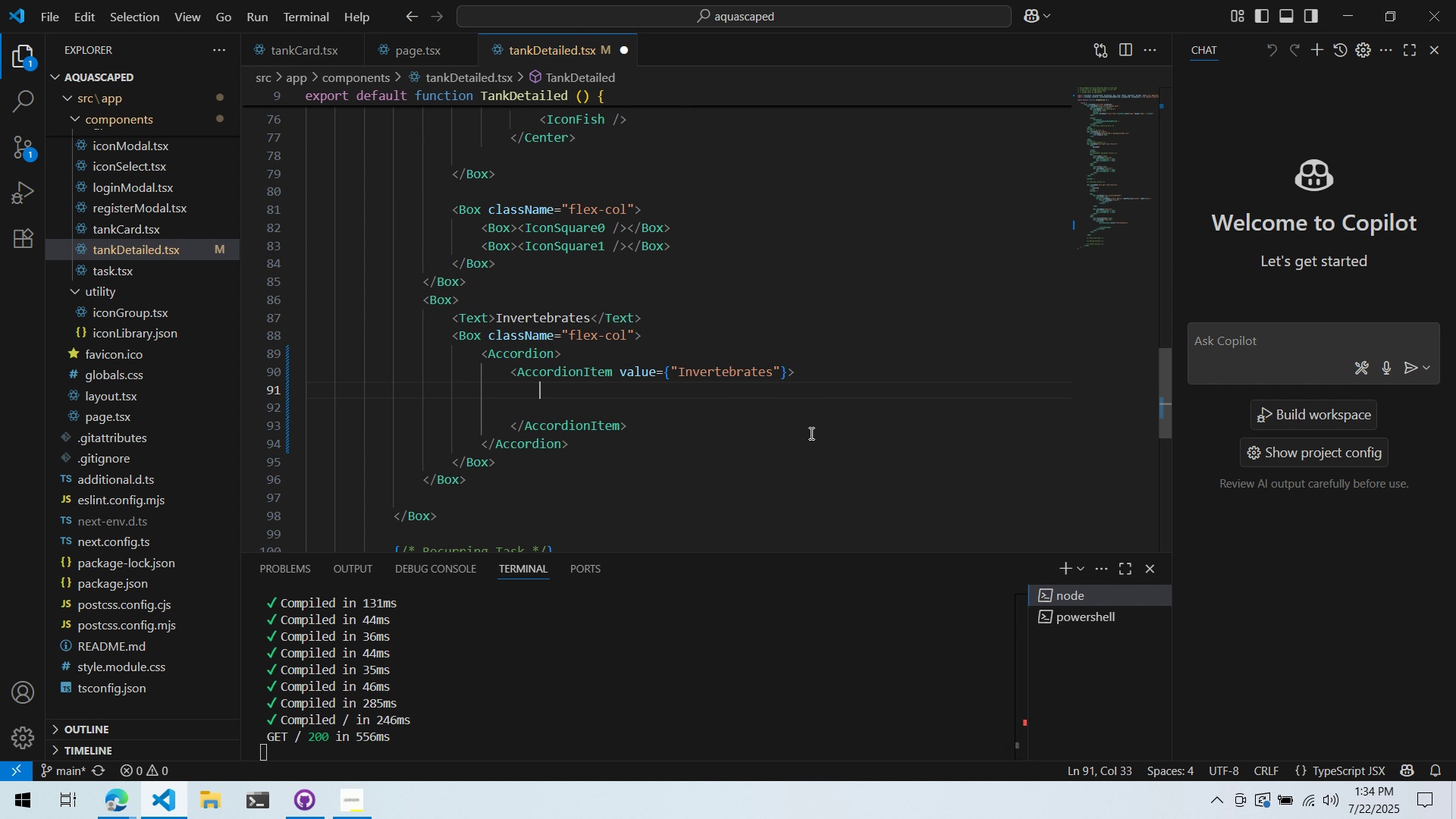 
key(Alt+AltLeft)
 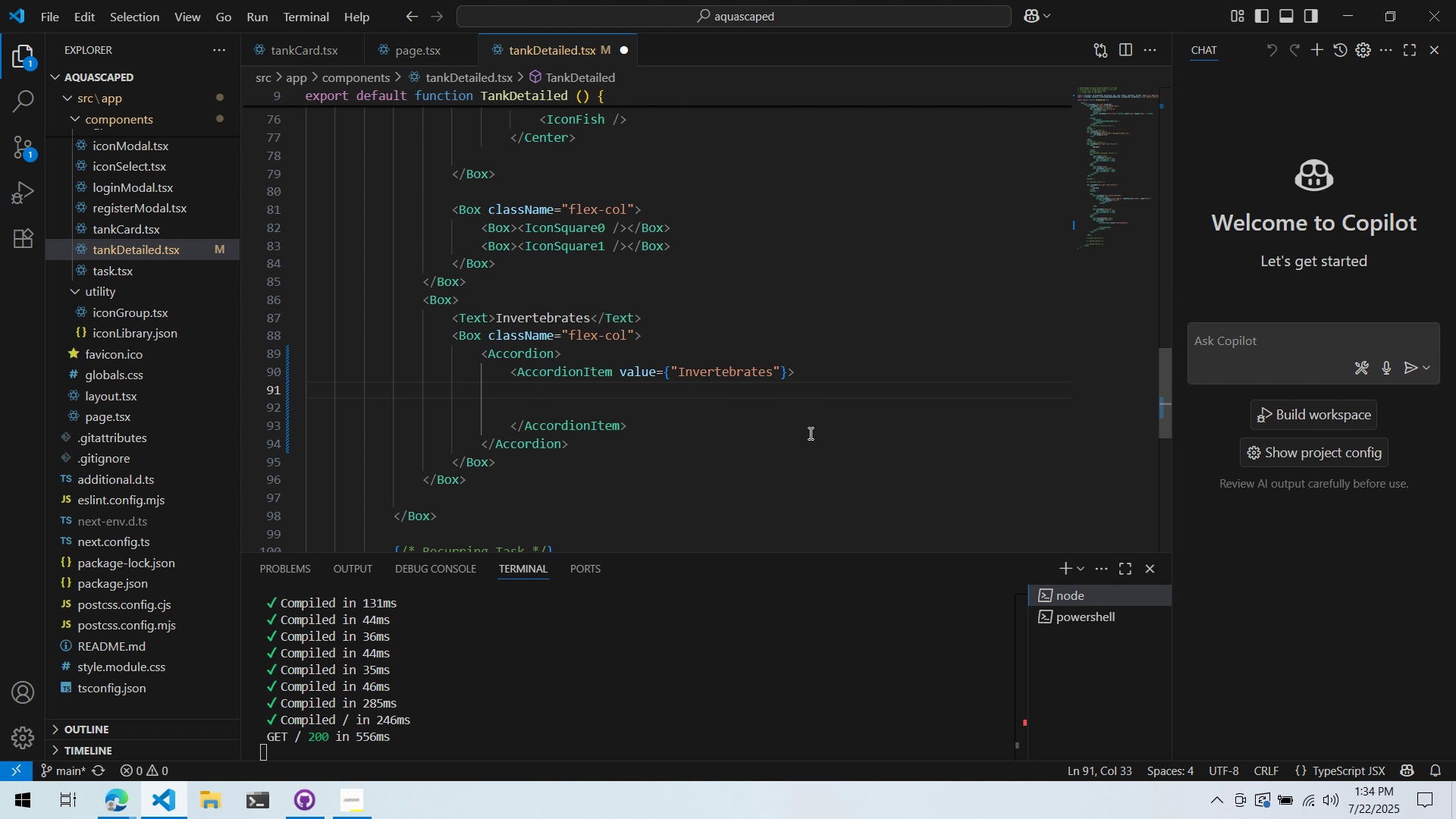 
key(Alt+Tab)
 